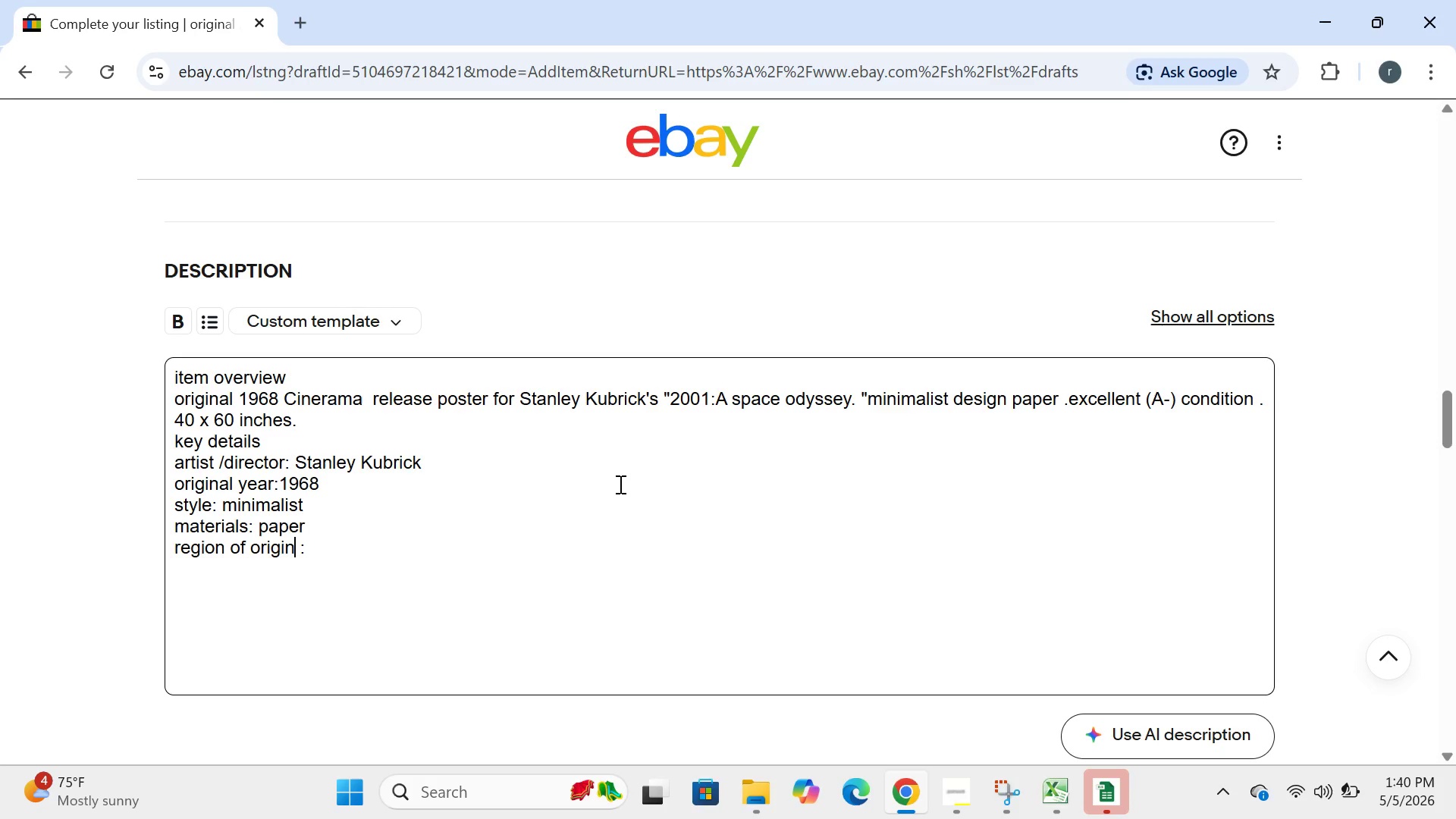 
key(ArrowRight)
 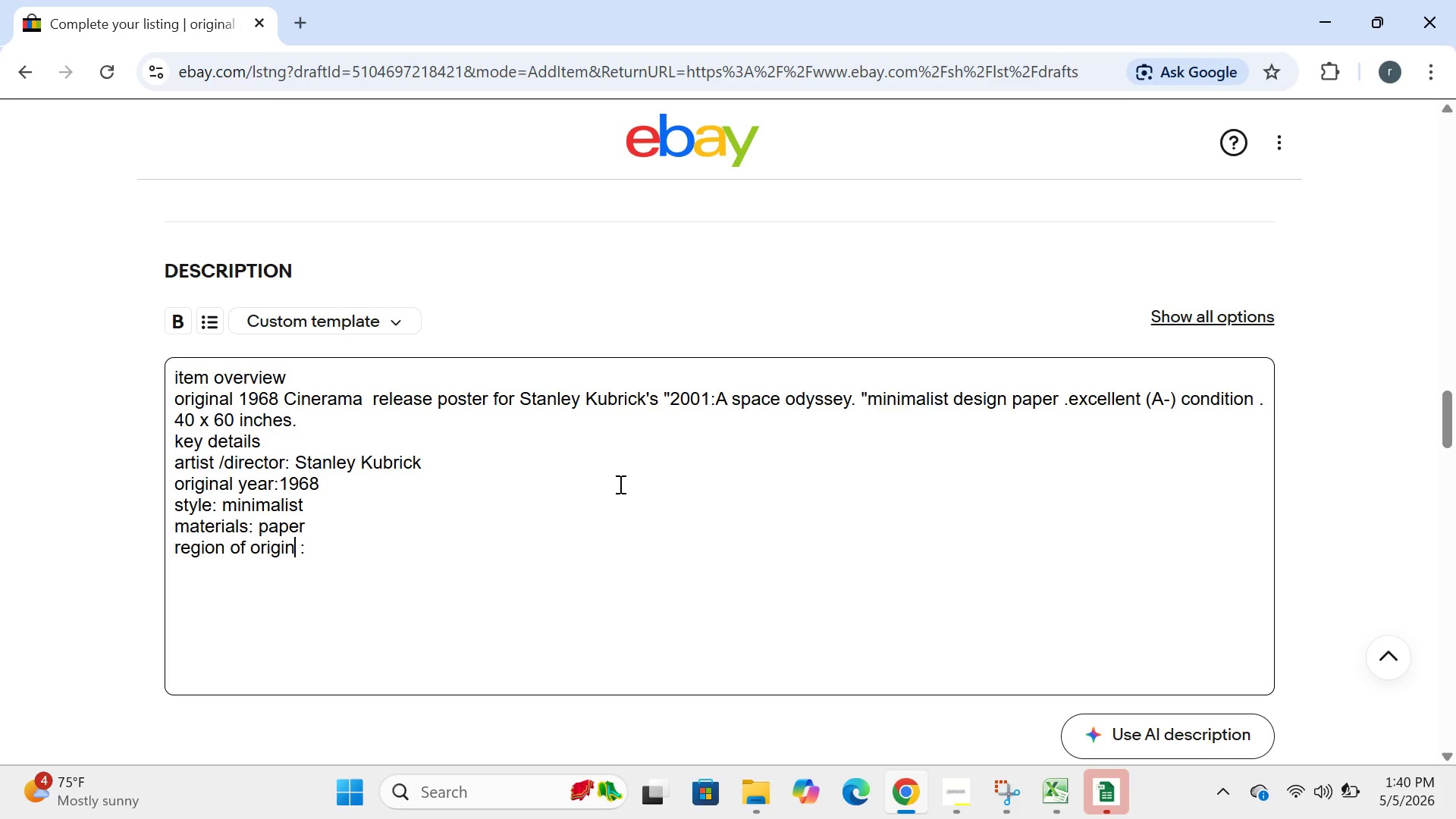 
key(ArrowRight)
 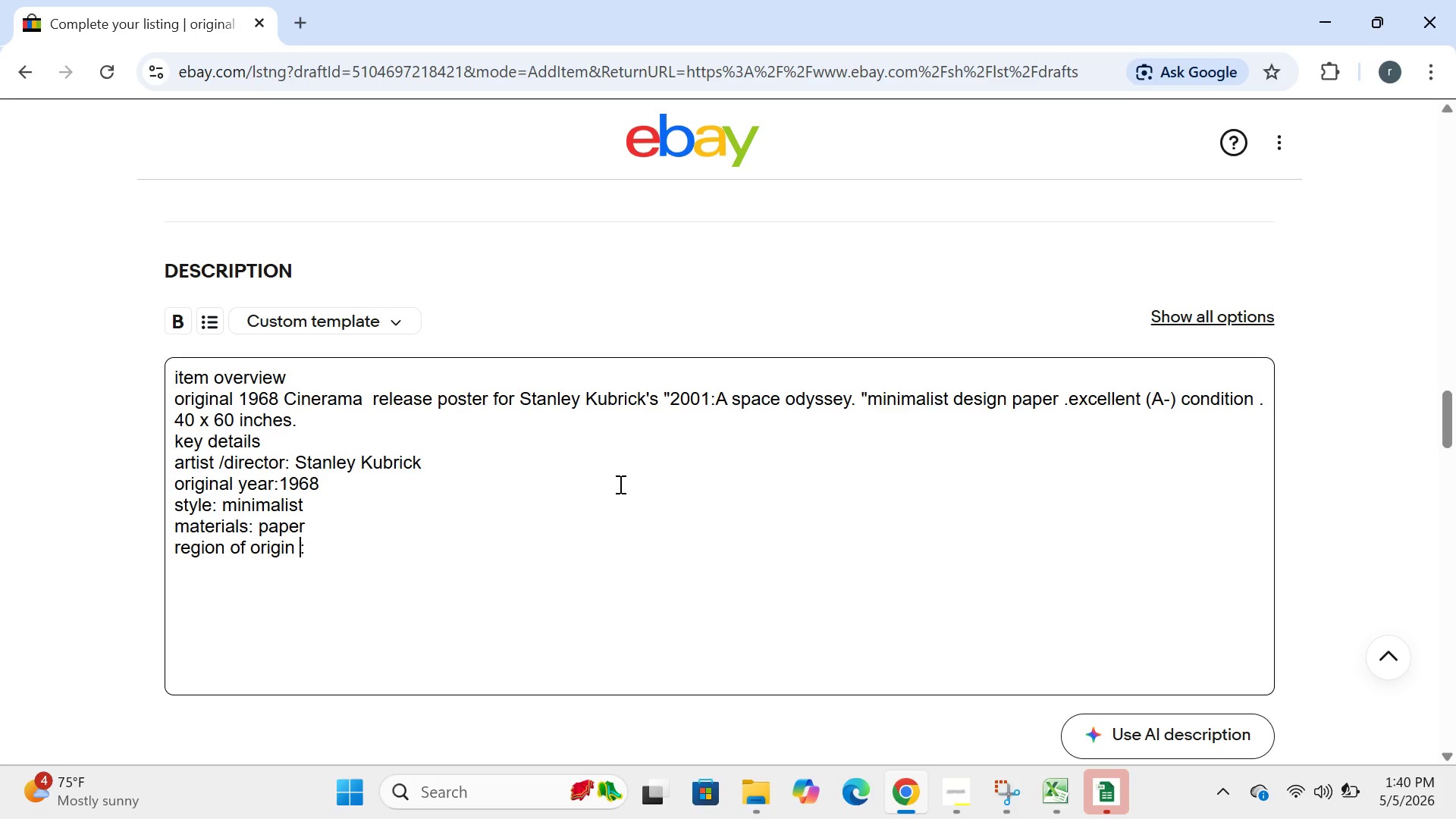 
key(ArrowRight)
 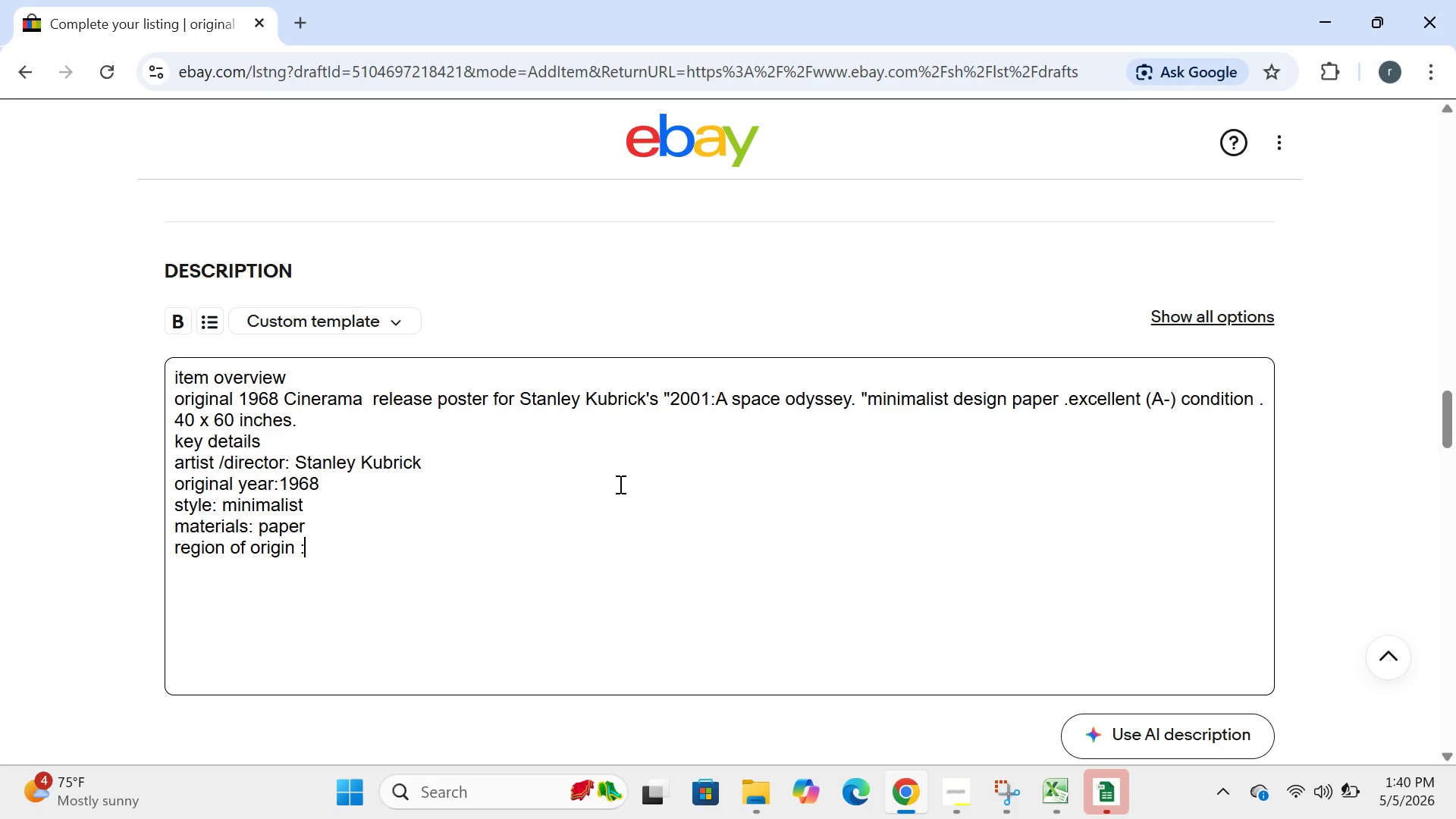 
key(ArrowRight)
 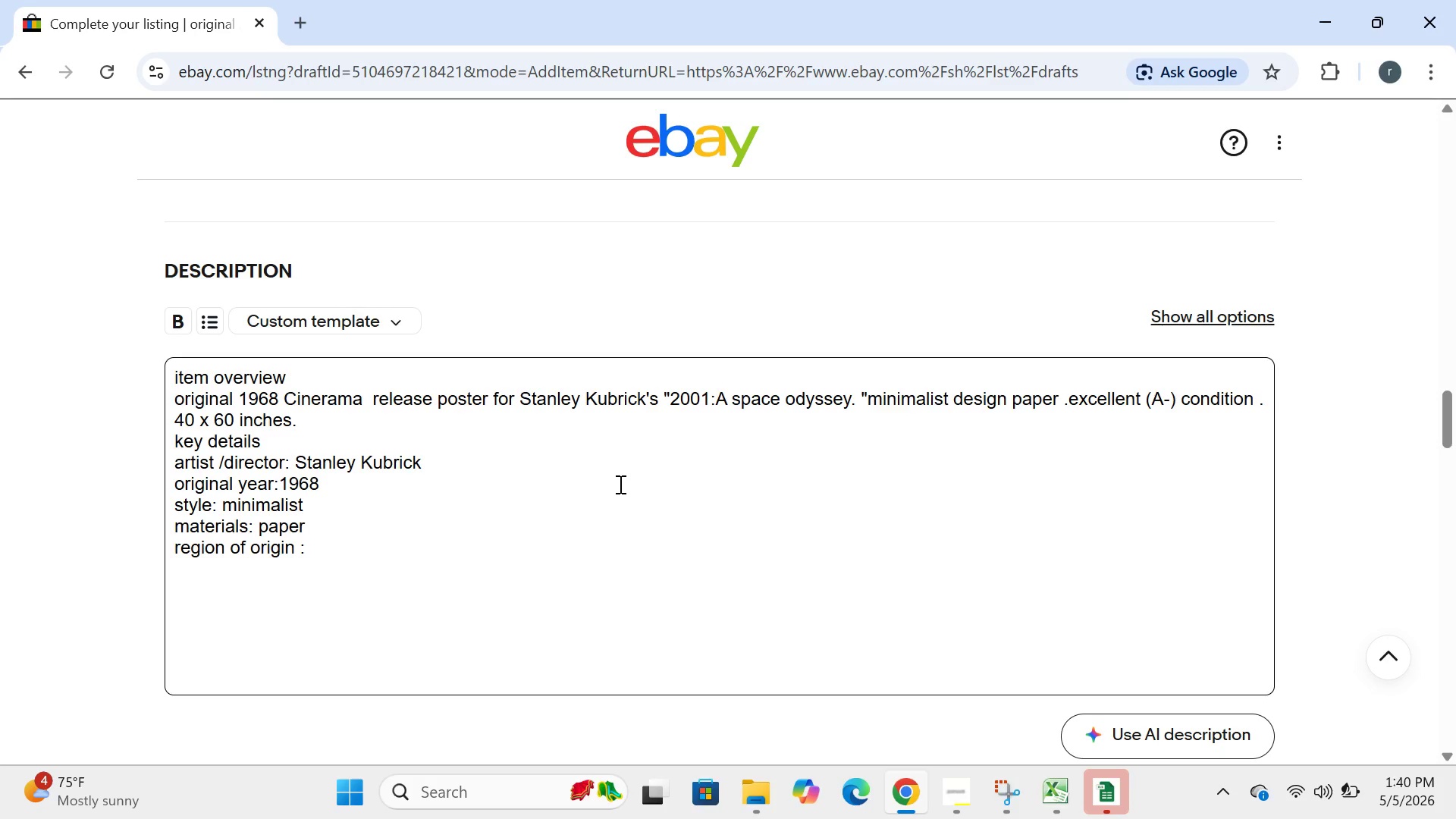 
type( united sattes)
key(Backspace)
key(Backspace)
key(Backspace)
type(es)
 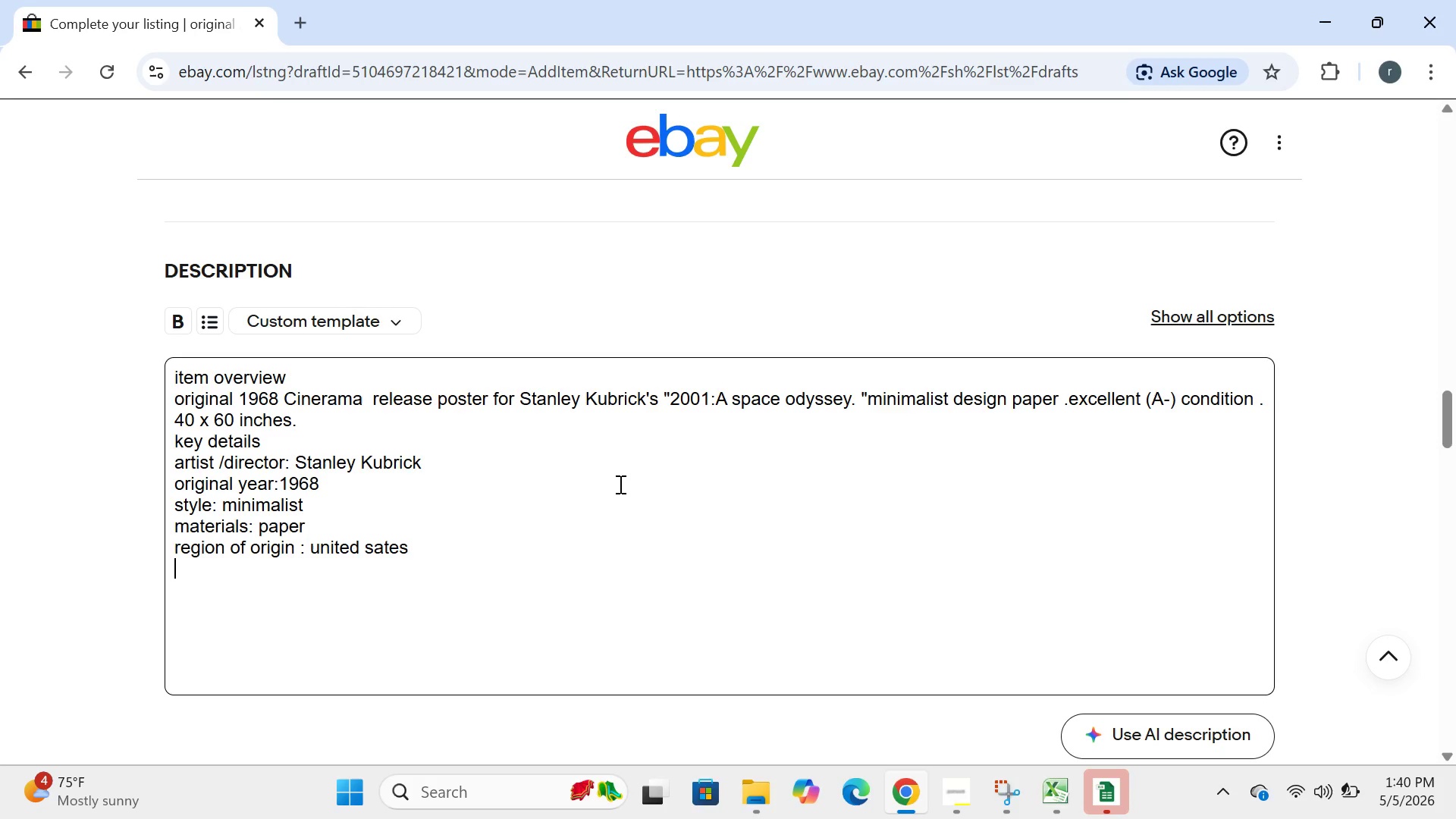 
key(Enter)
 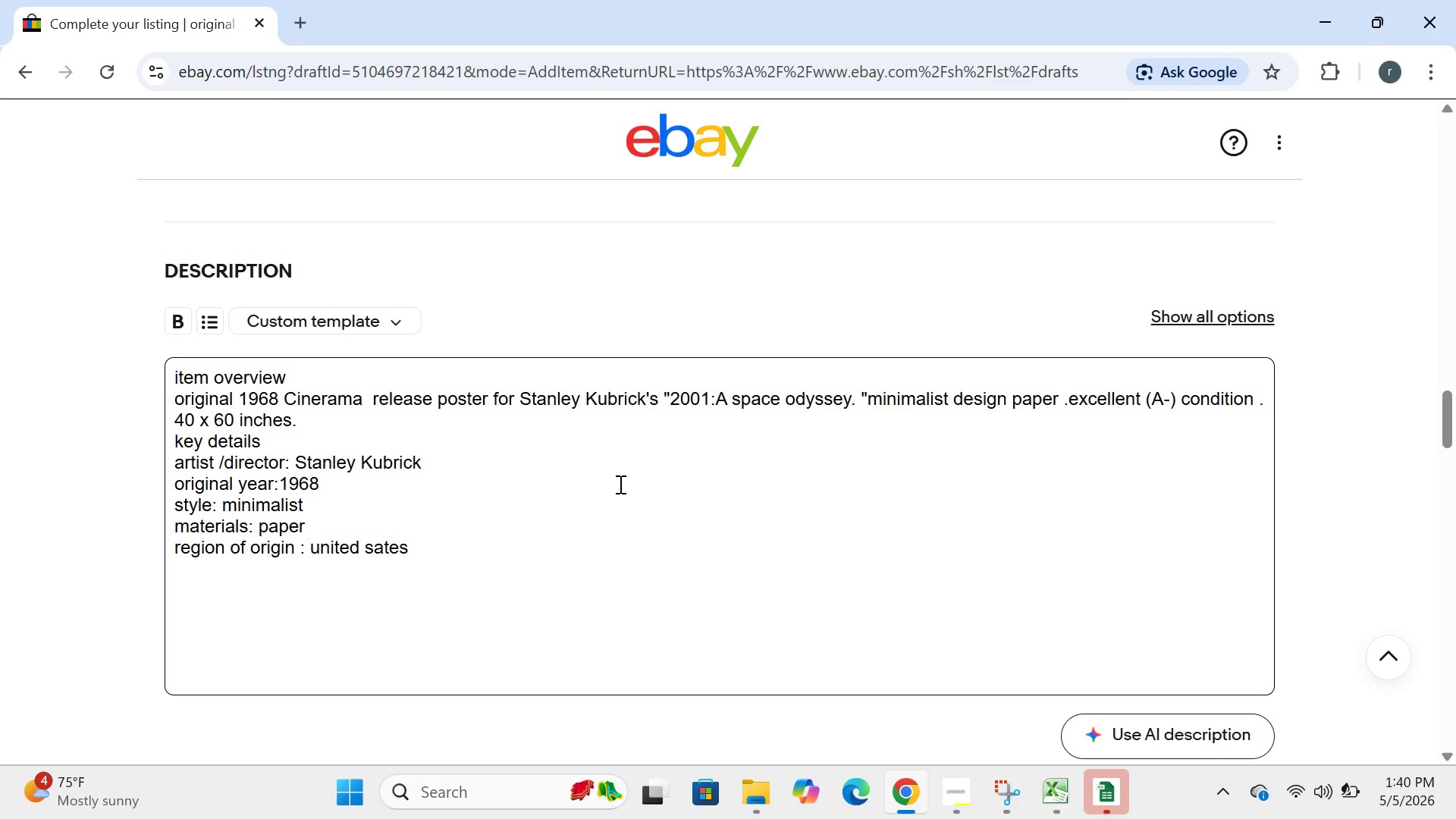 
type(condition: excellent))
key(Backspace)
type((A0)
key(Backspace)
type(-))
 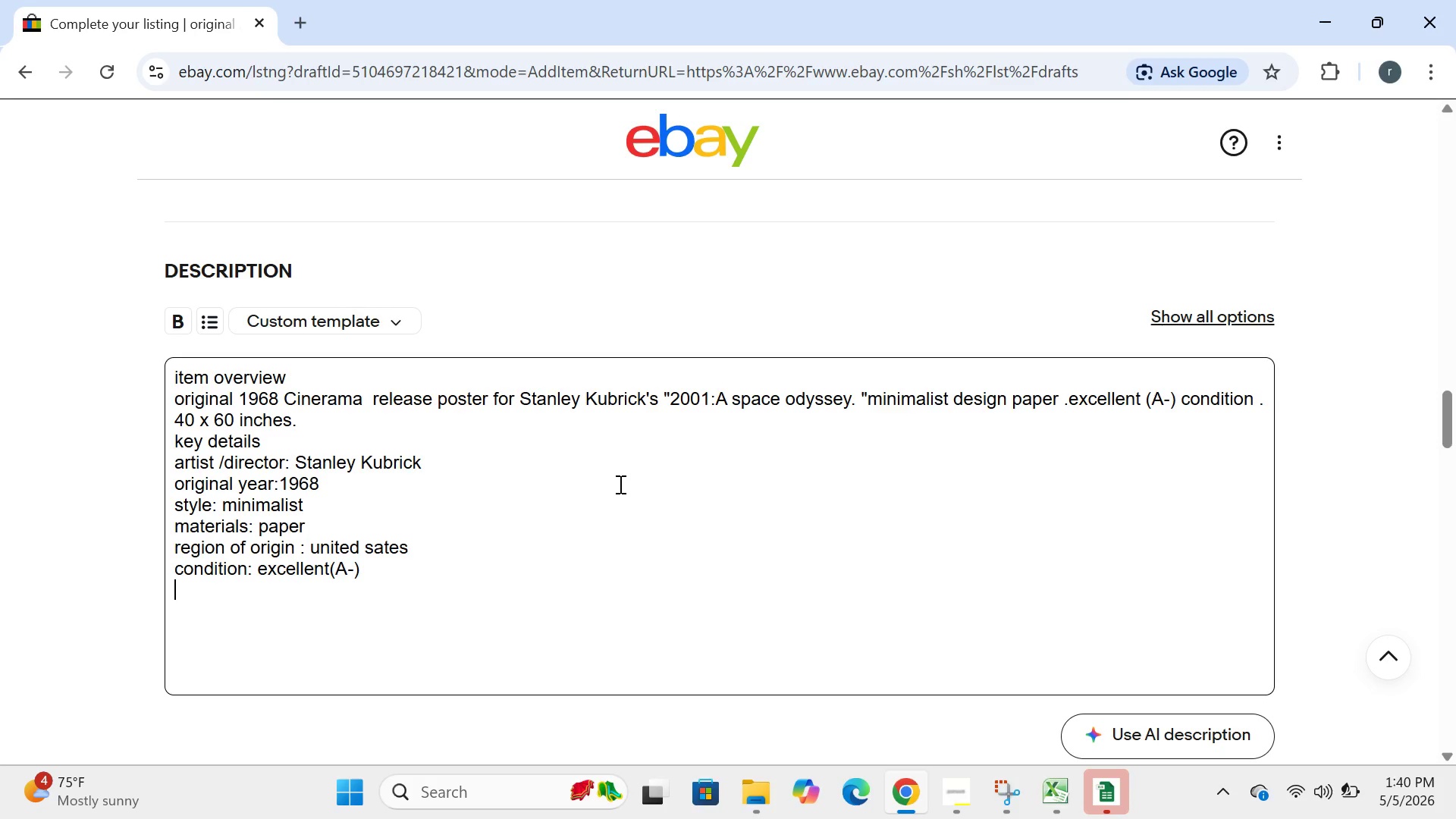 
key(Enter)
 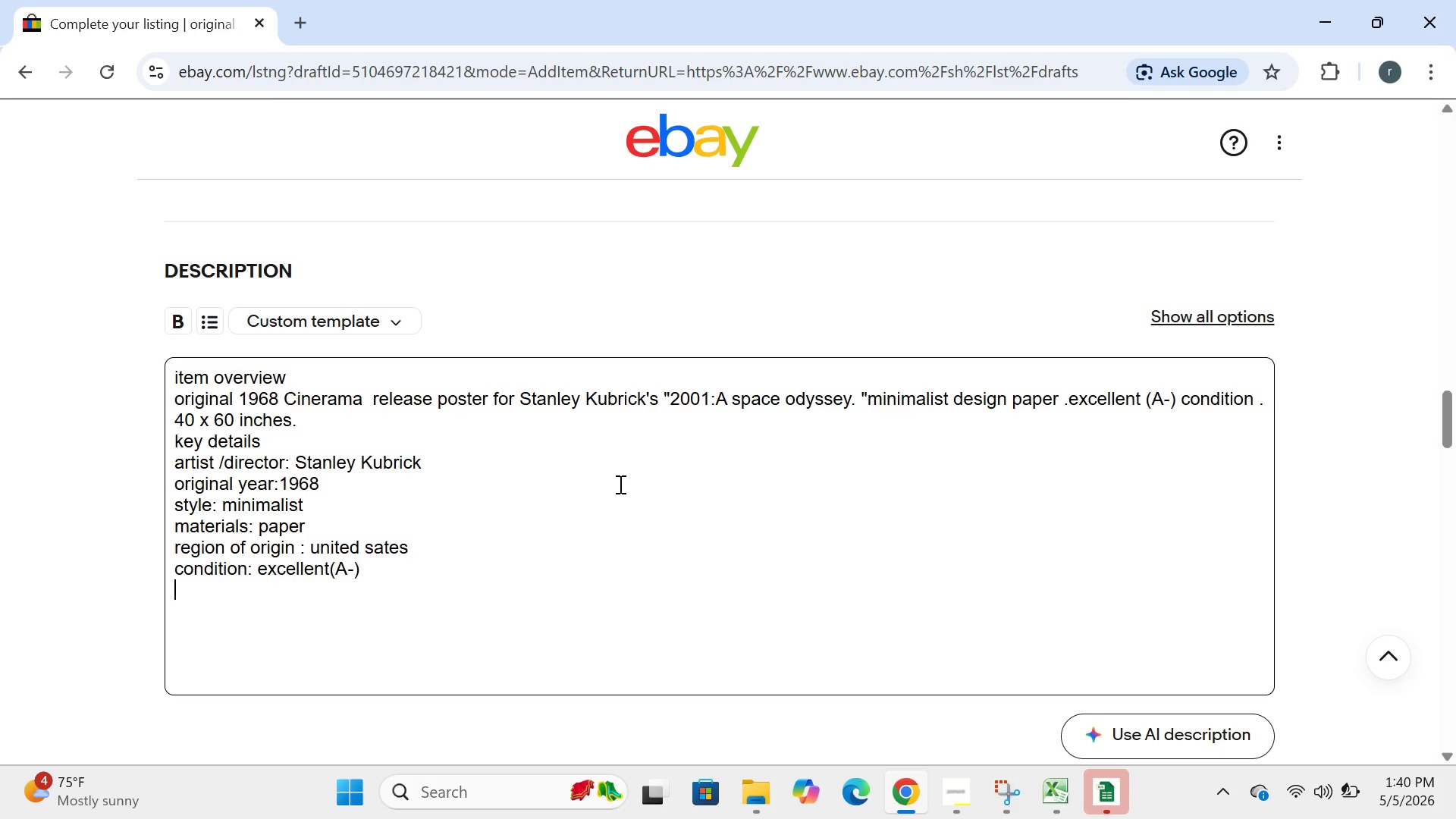 
type(dimensiomns:)
 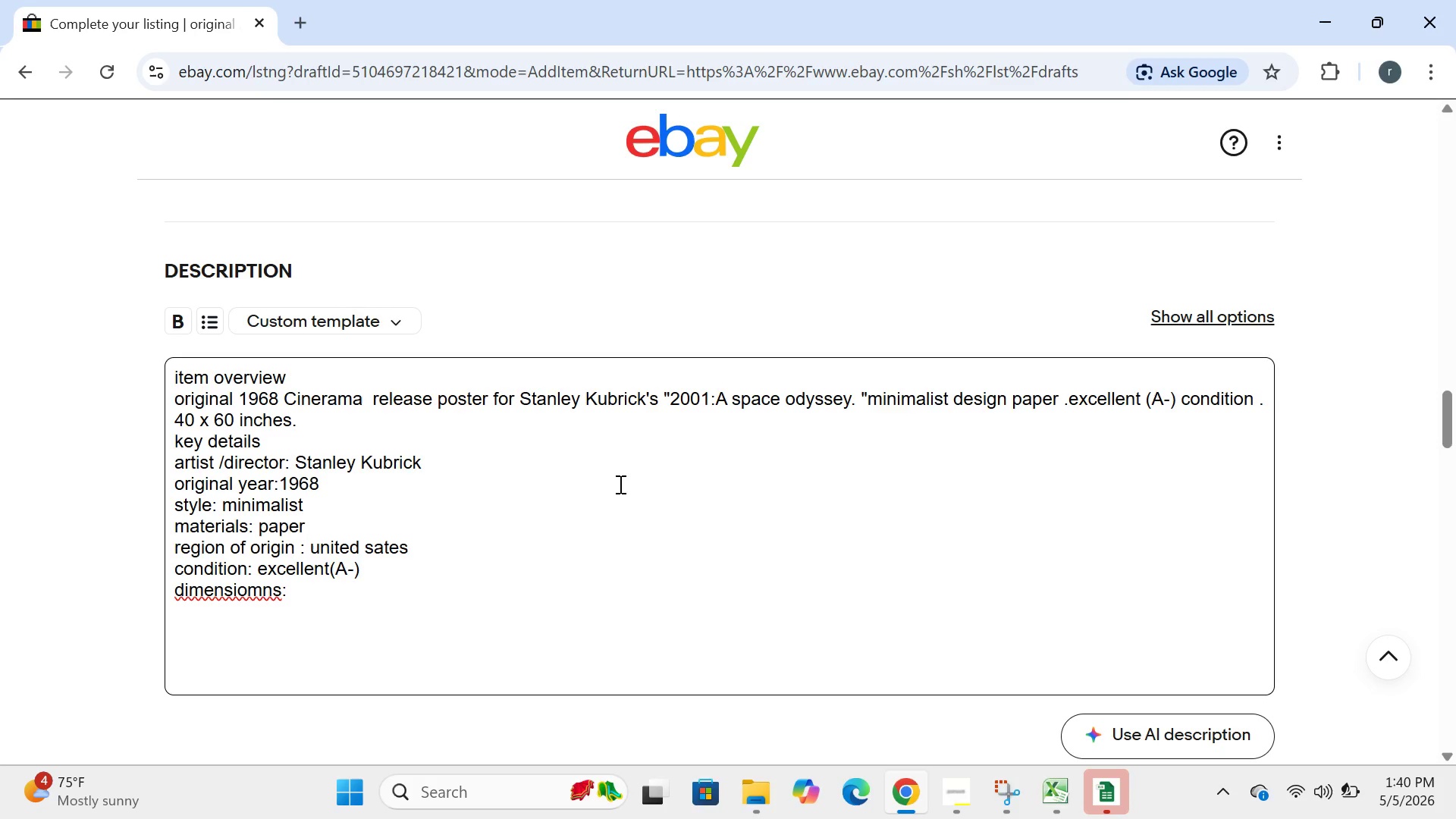 
left_click([260, 598])
 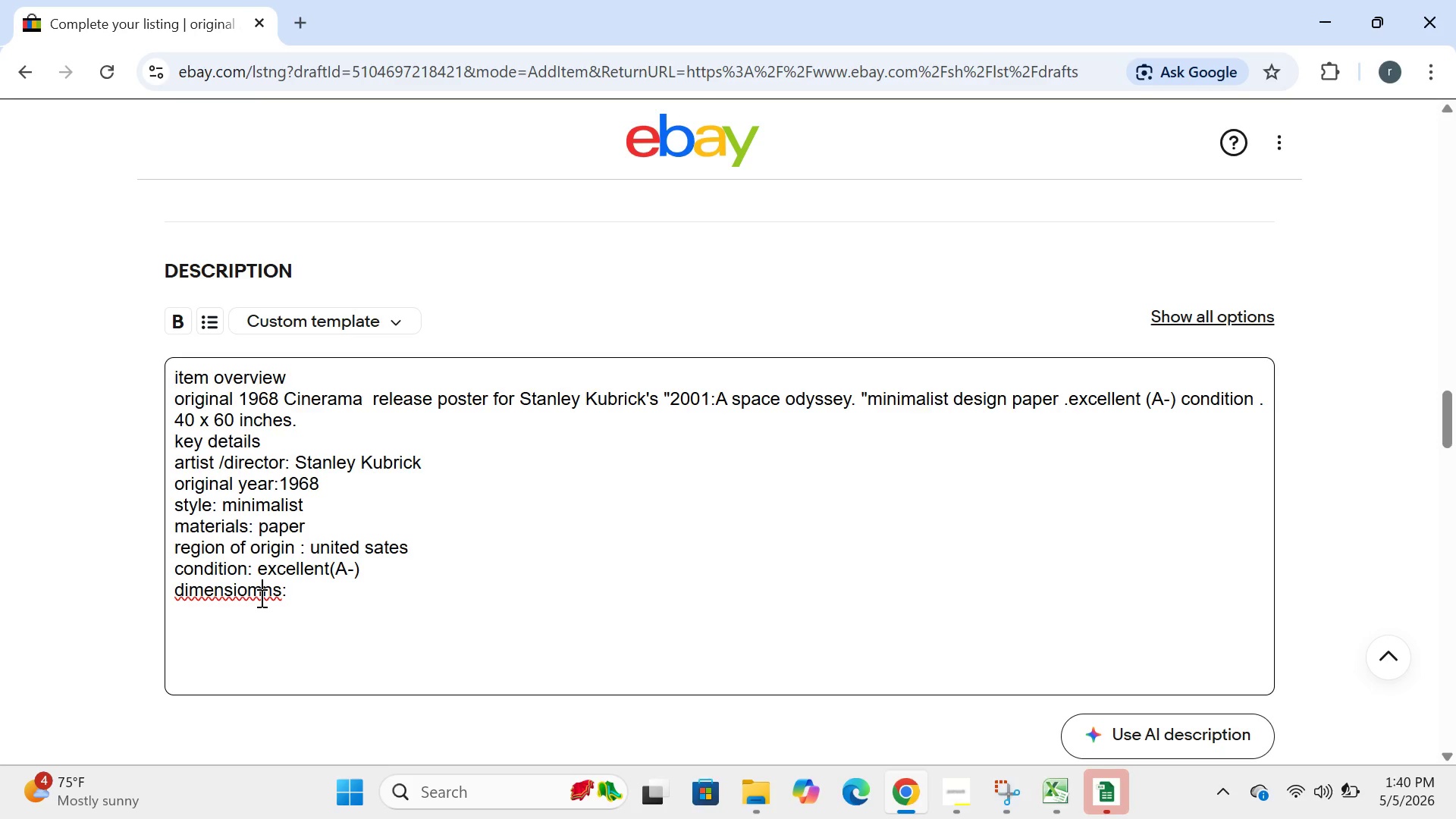 
key(Backspace)
 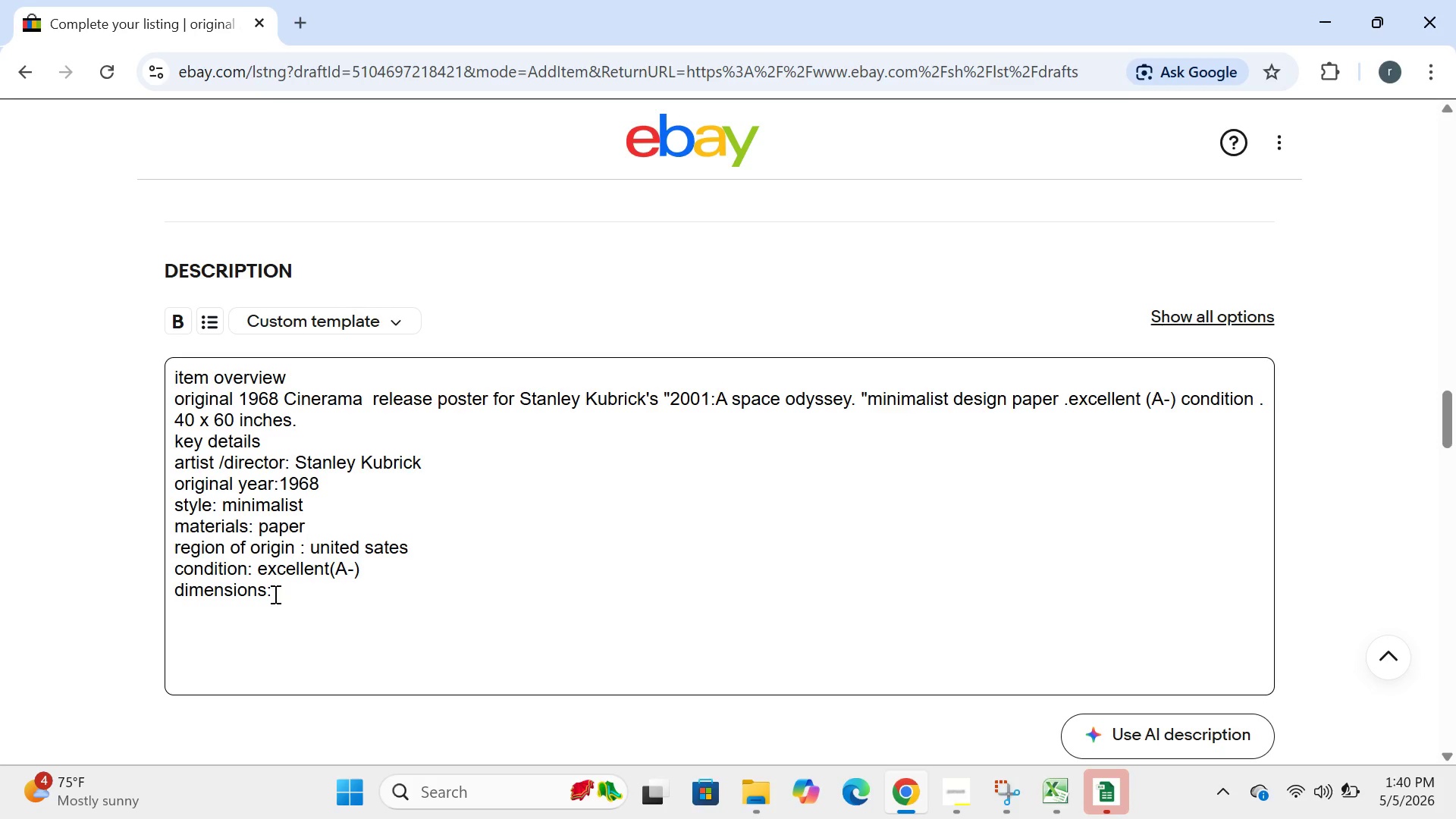 
left_click([274, 594])
 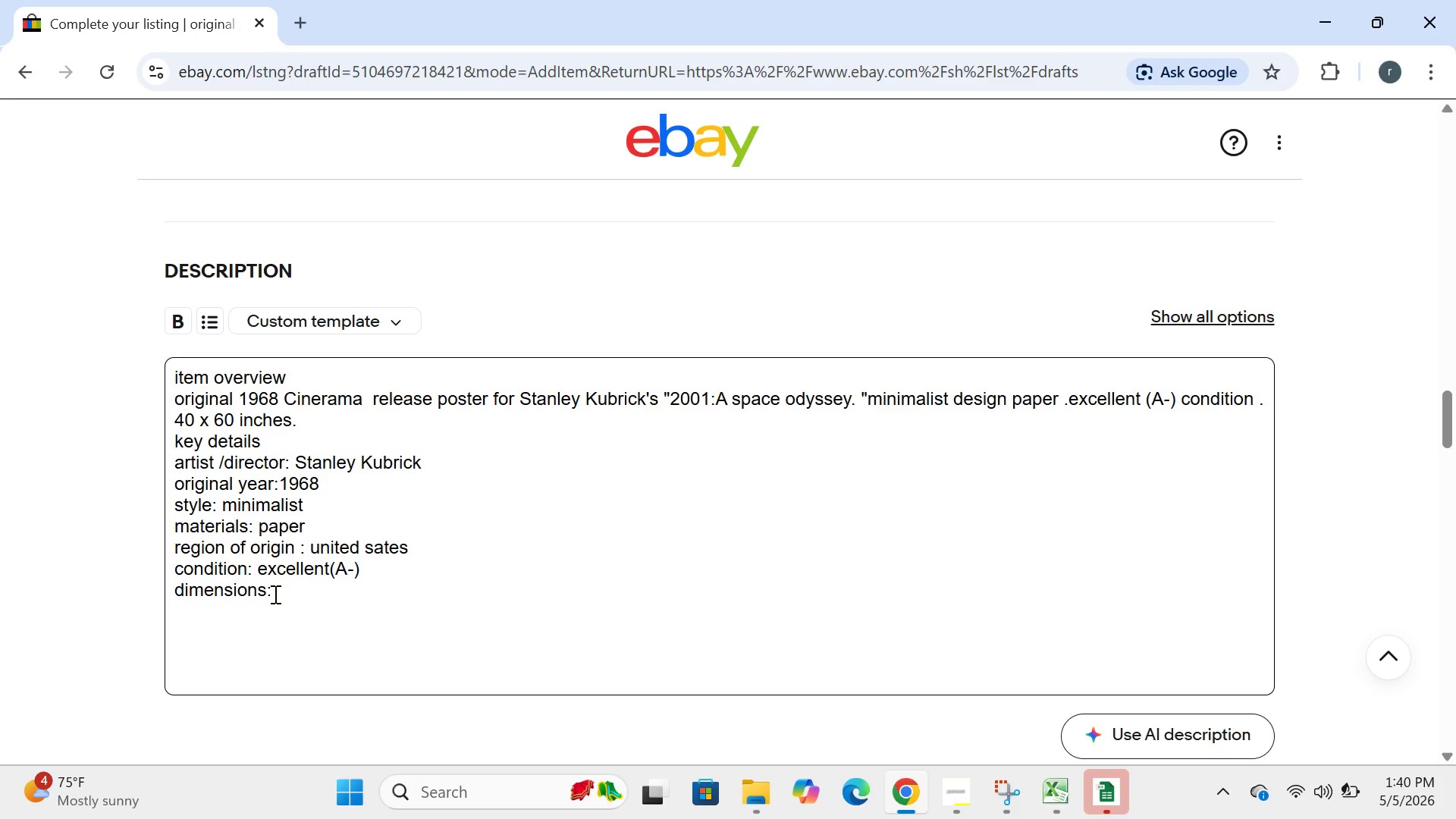 
type(40 x 60 in\)
key(Backspace)
 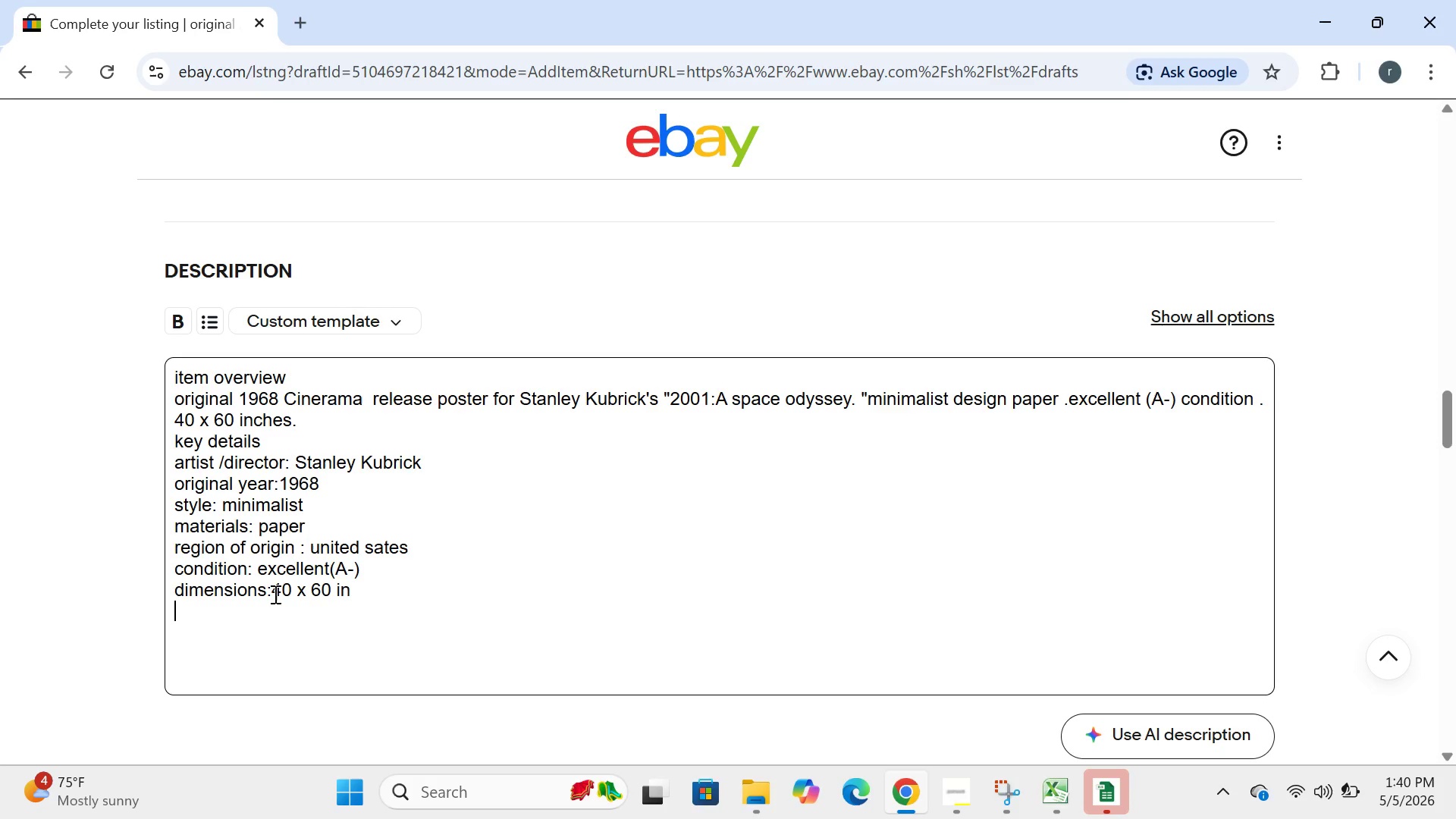 
key(Enter)
 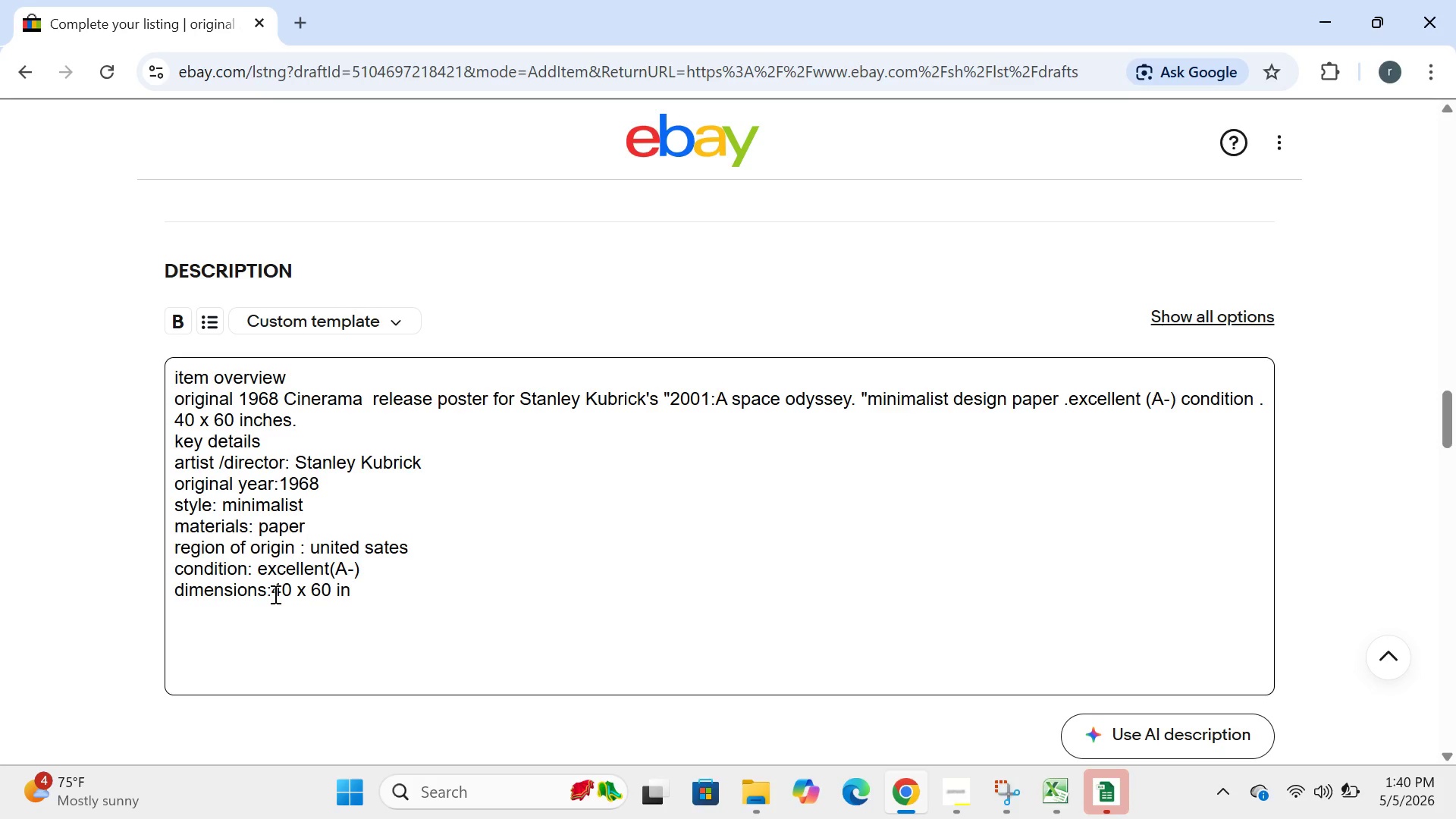 
type(typr)
key(Backspace)
type(e: cinerama fo)
key(Backspace)
key(Backspace)
type(film poster)
 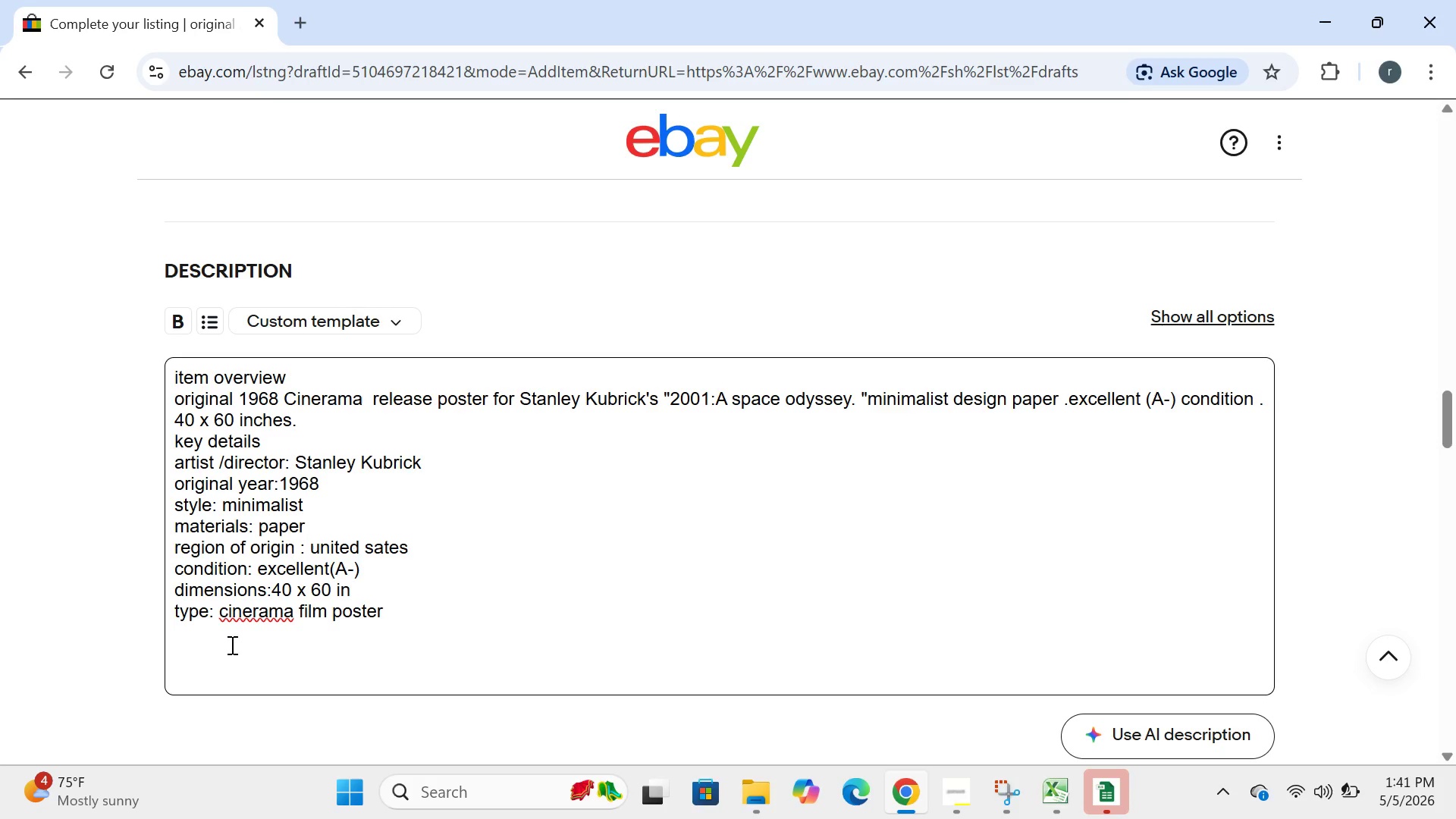 
left_click([228, 612])
 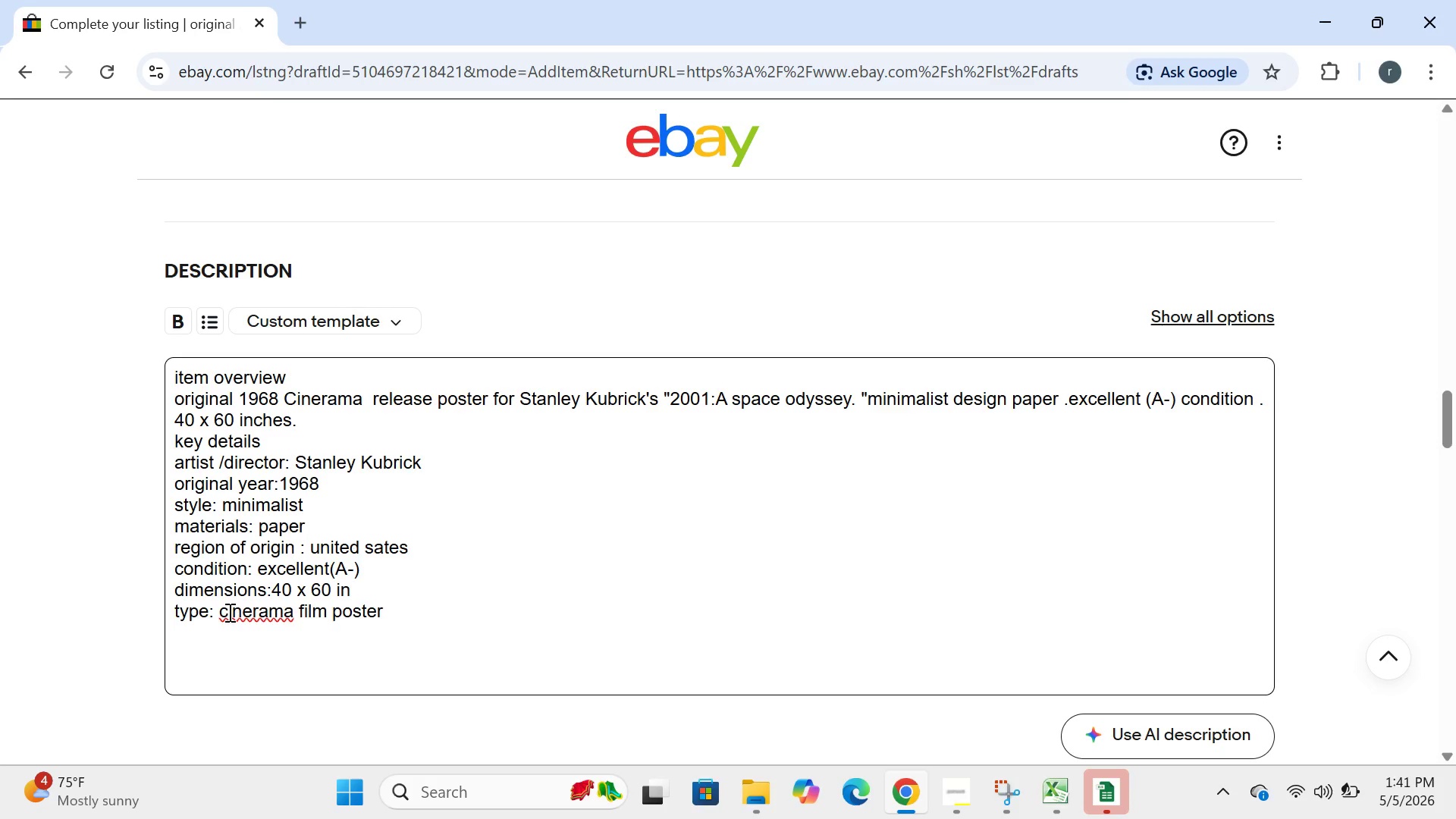 
key(Backspace)
 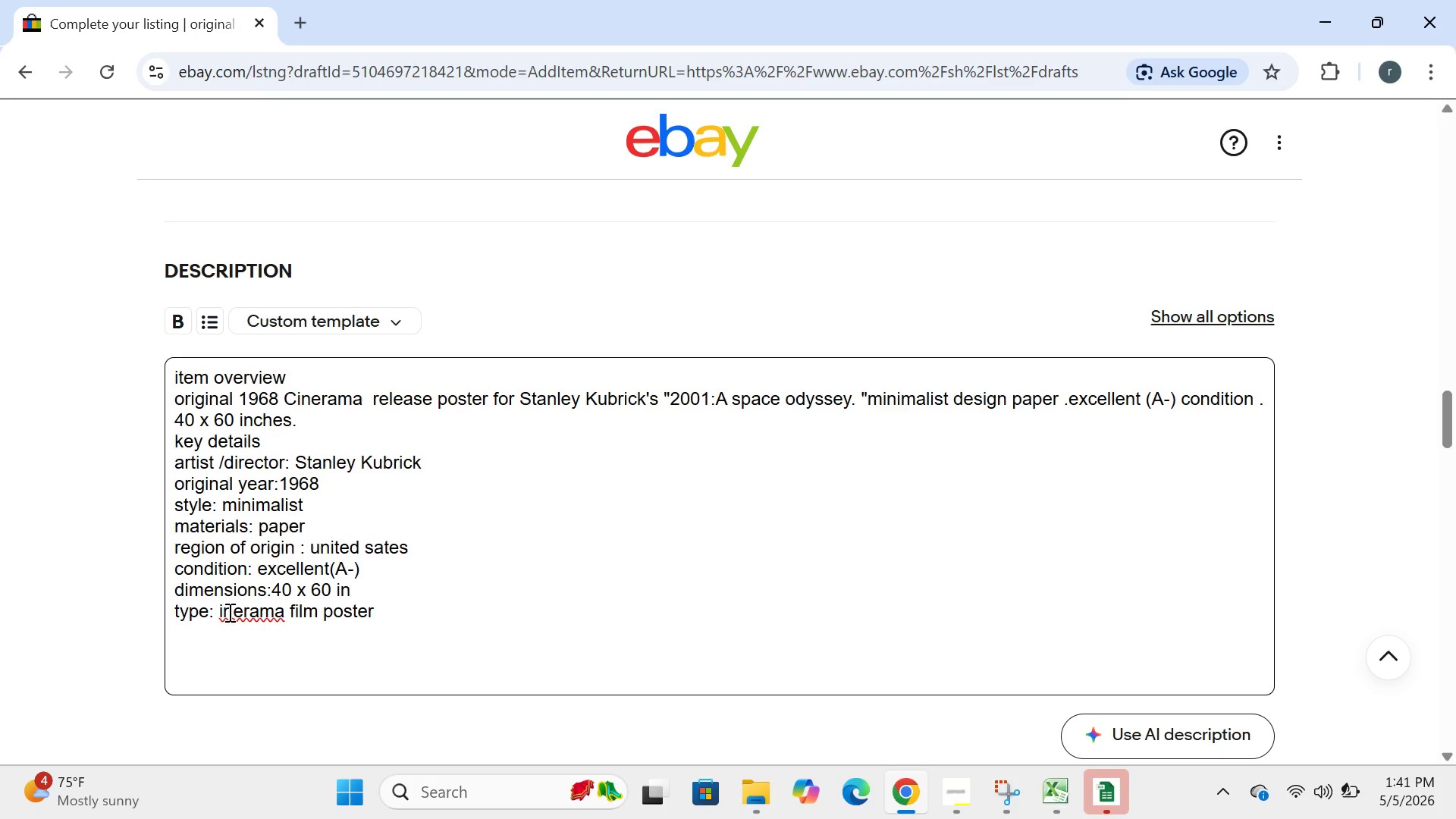 
key(CapsLock)
 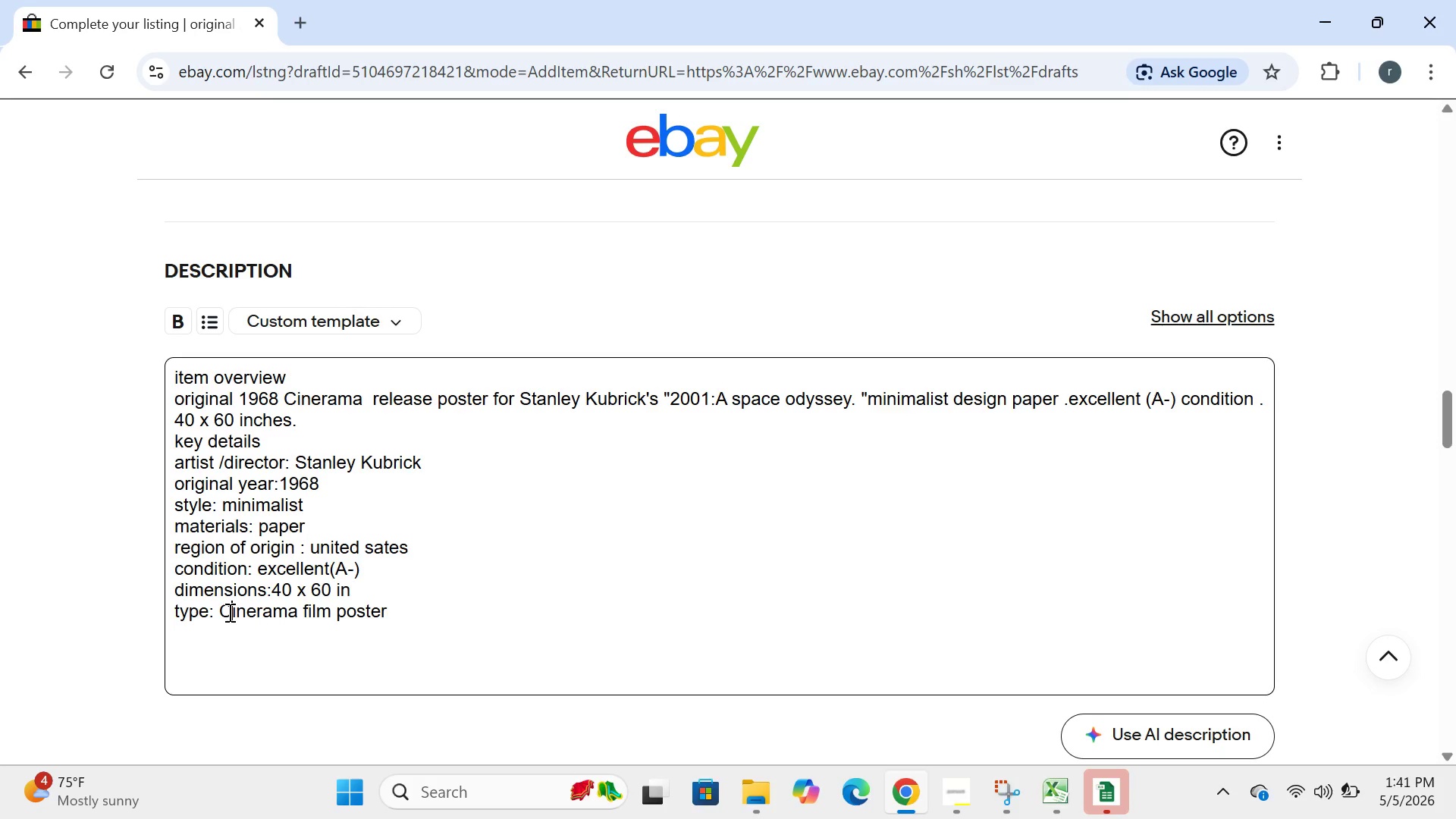 
key(C)
 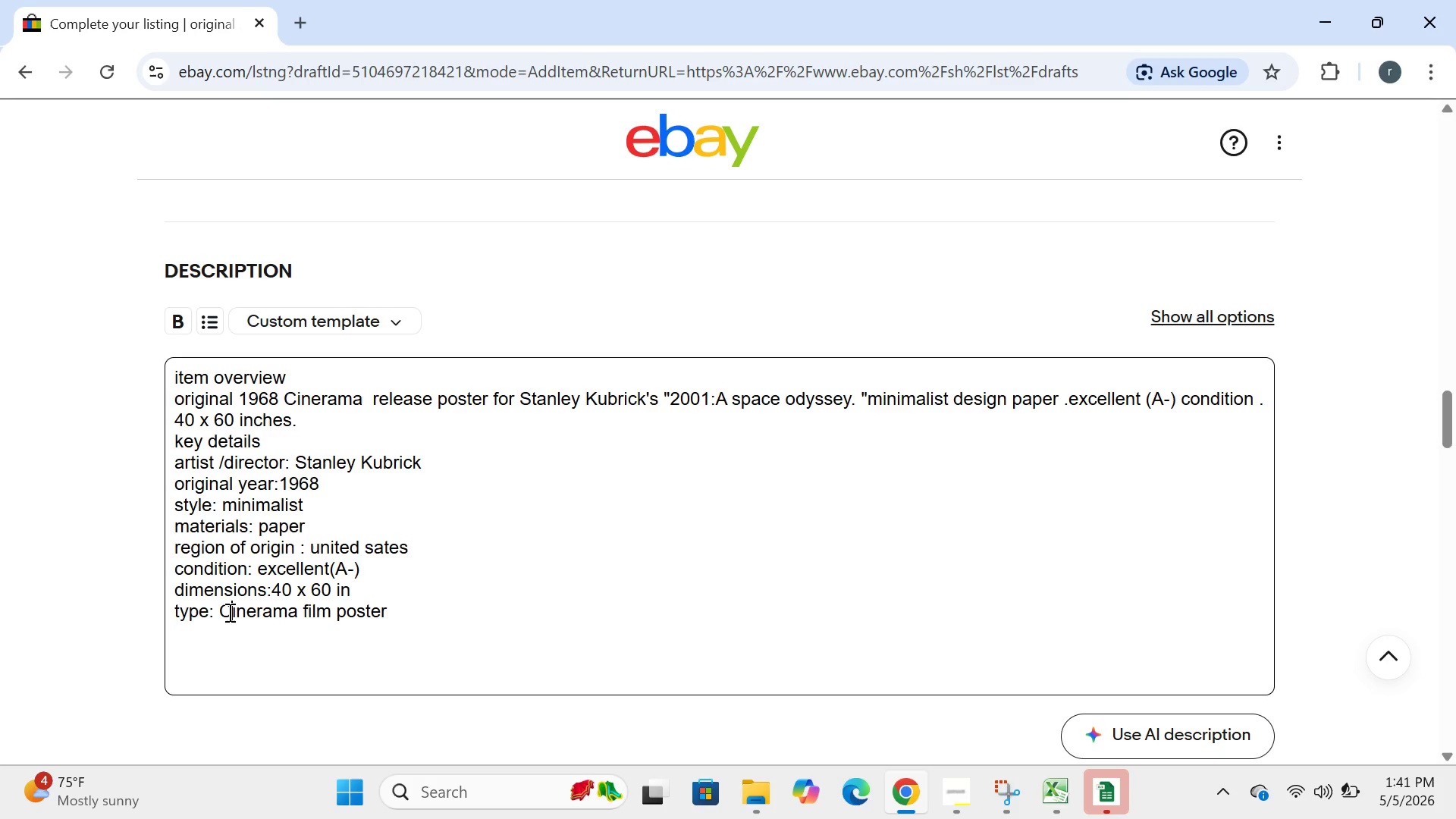 
key(CapsLock)
 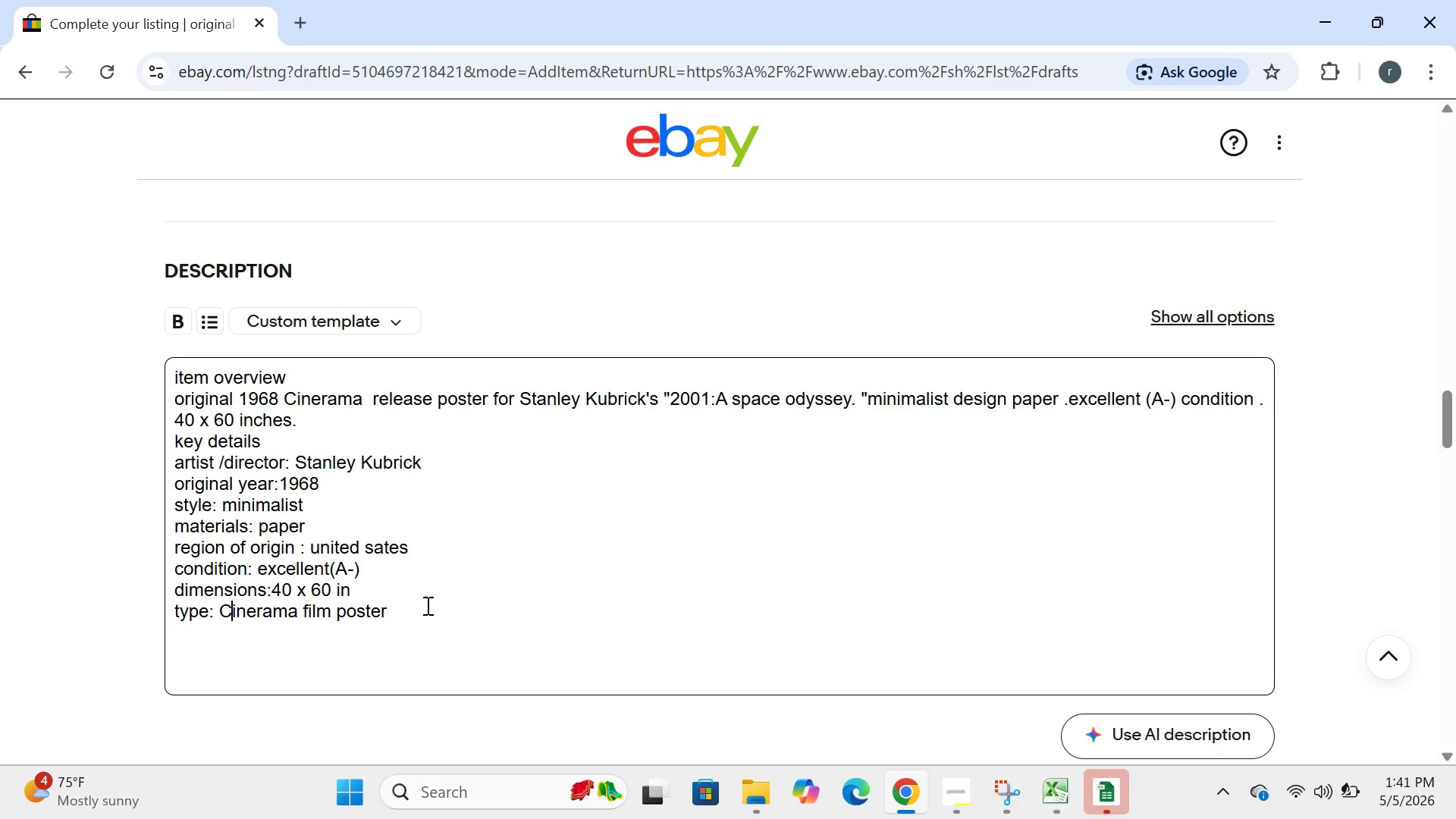 
left_click([426, 605])
 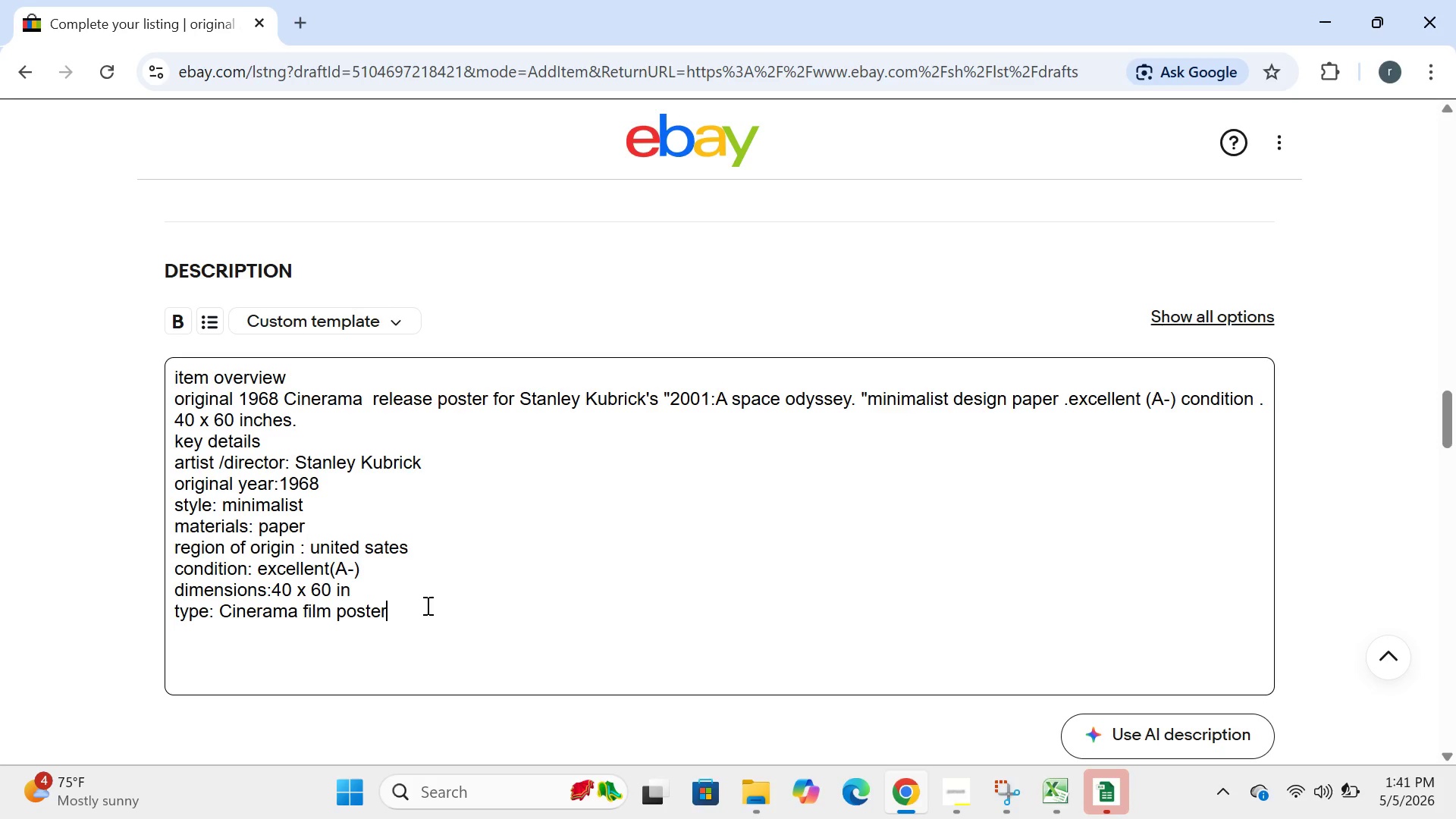 
key(Enter)
 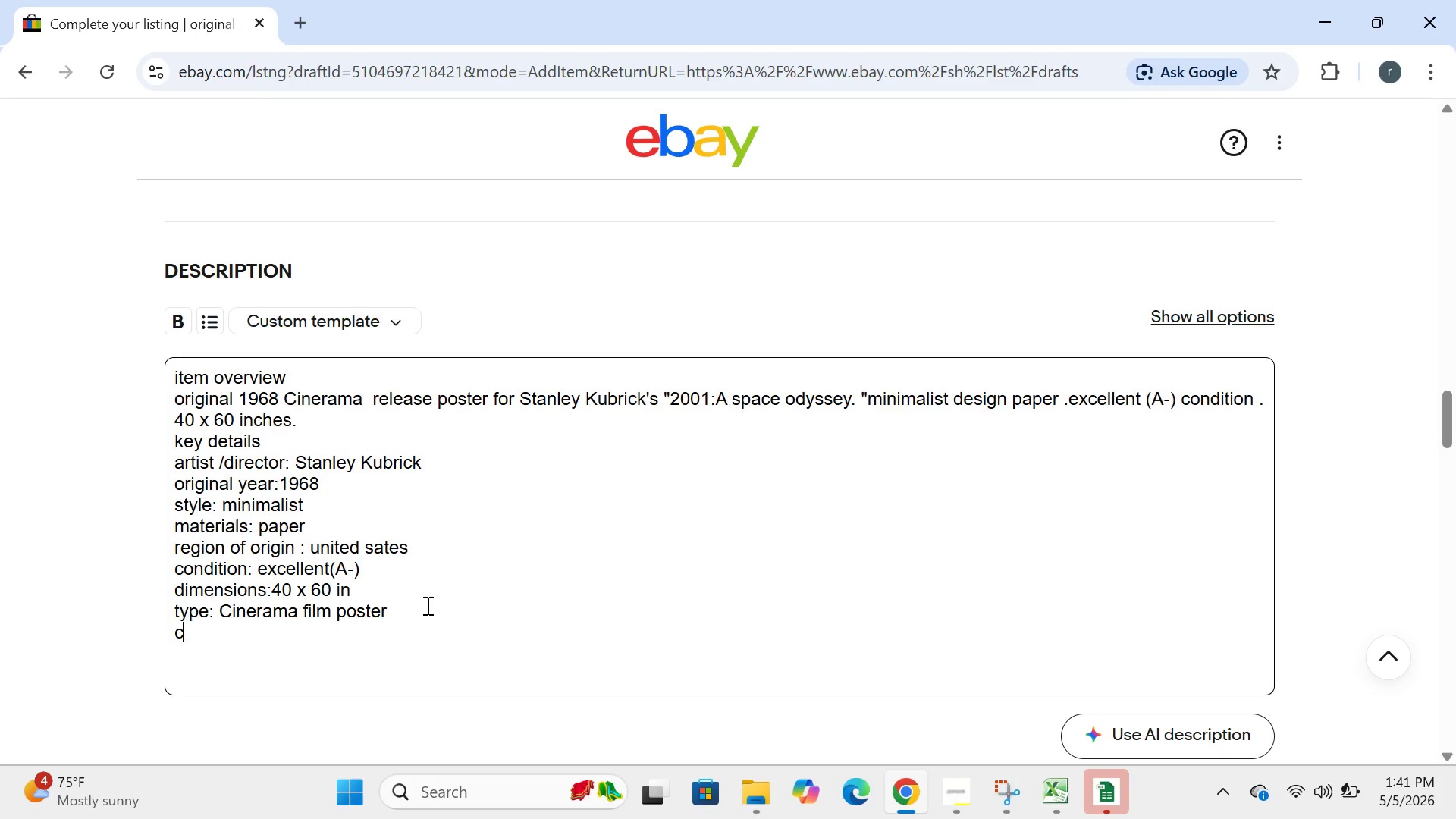 
type(consition report:)
 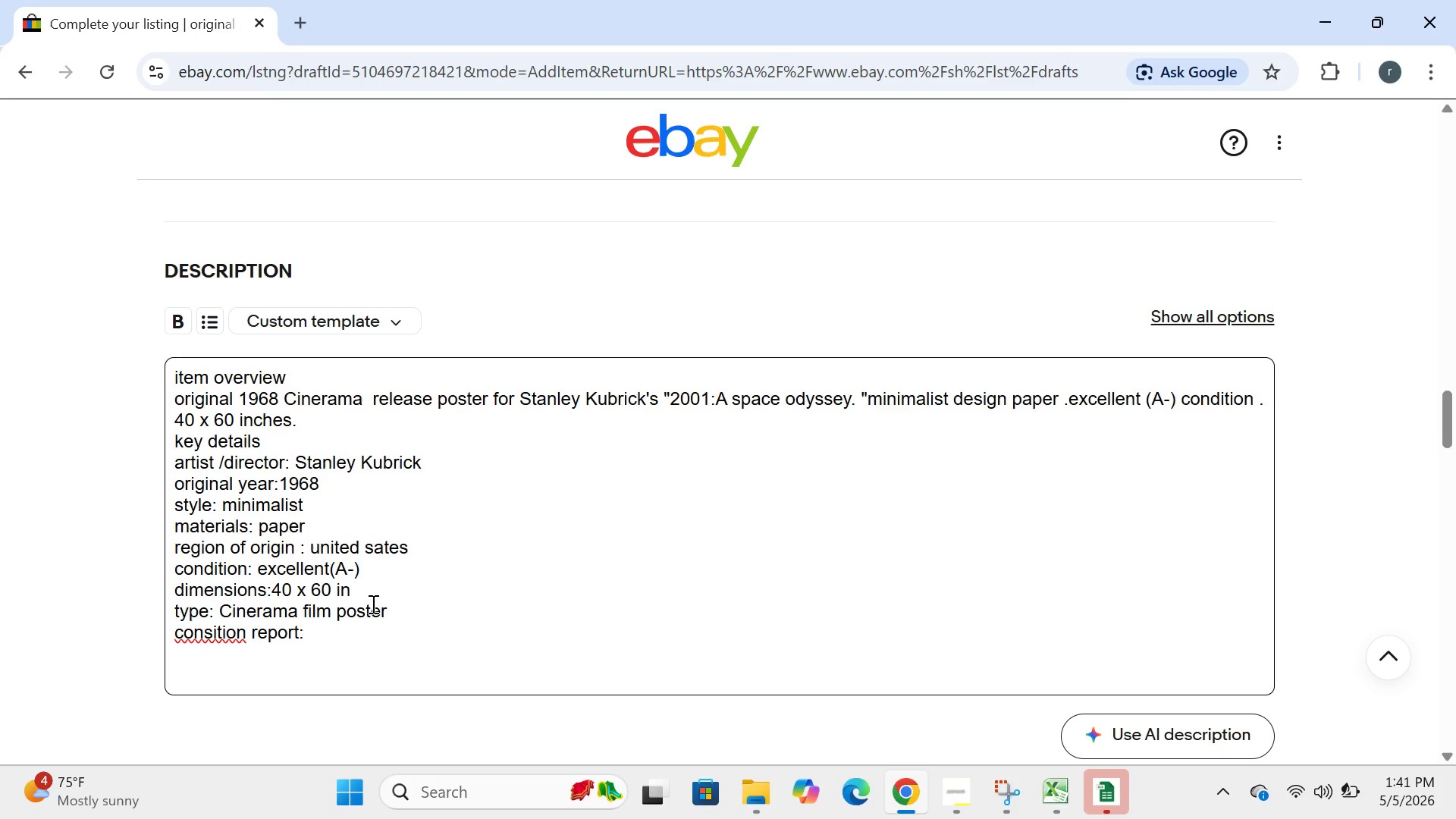 
left_click([209, 635])
 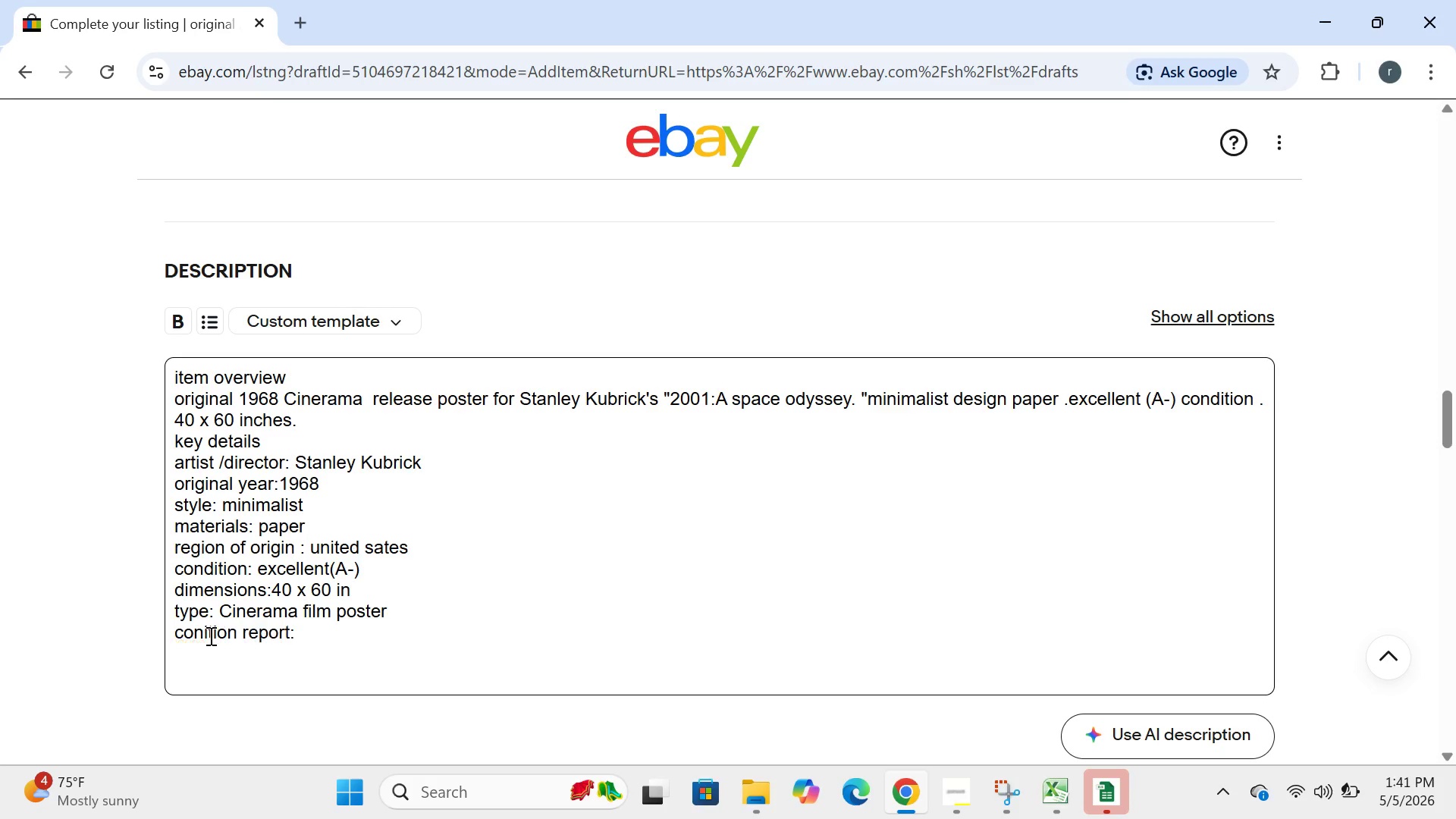 
key(Backspace)
 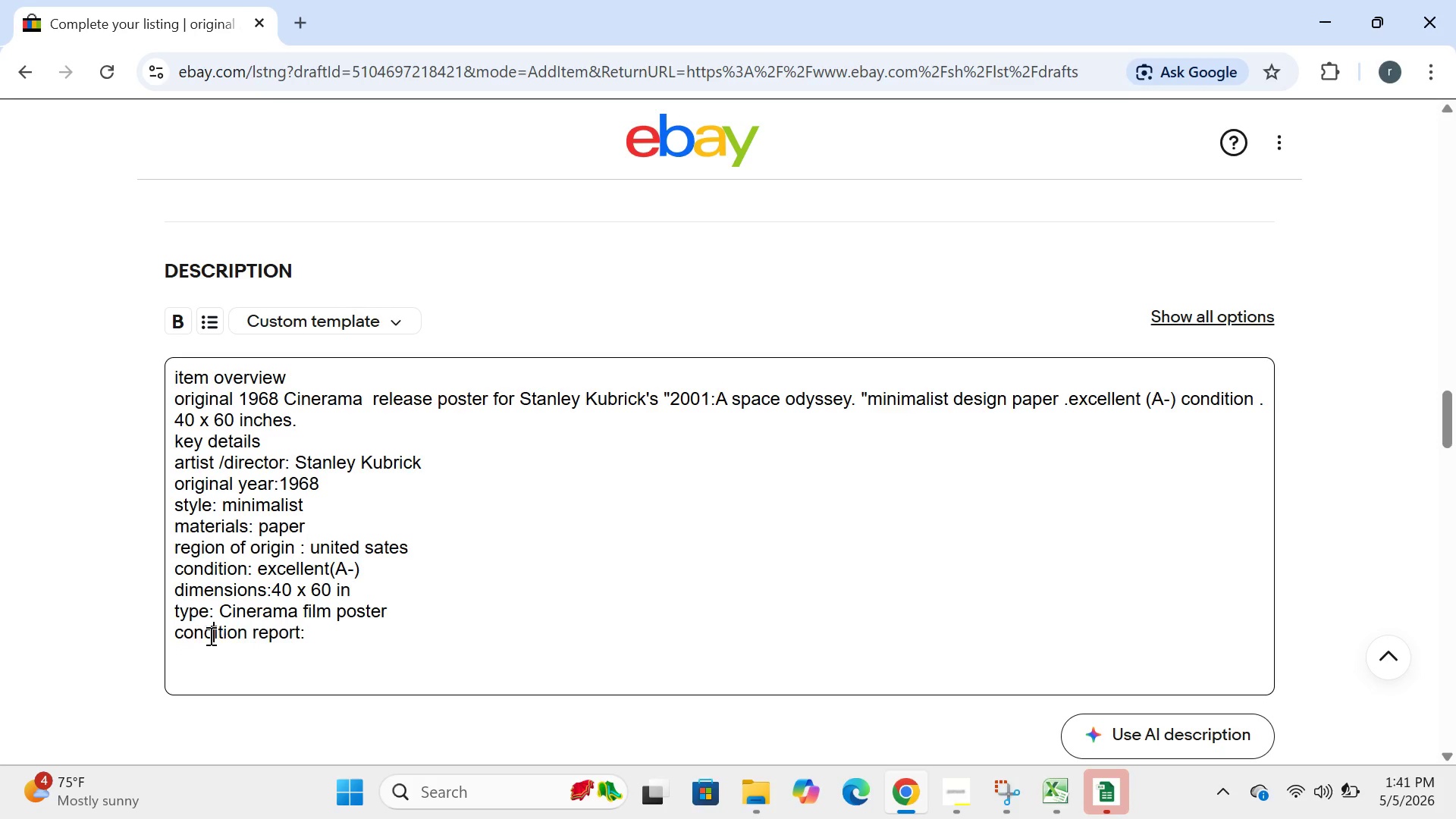 
key(D)
 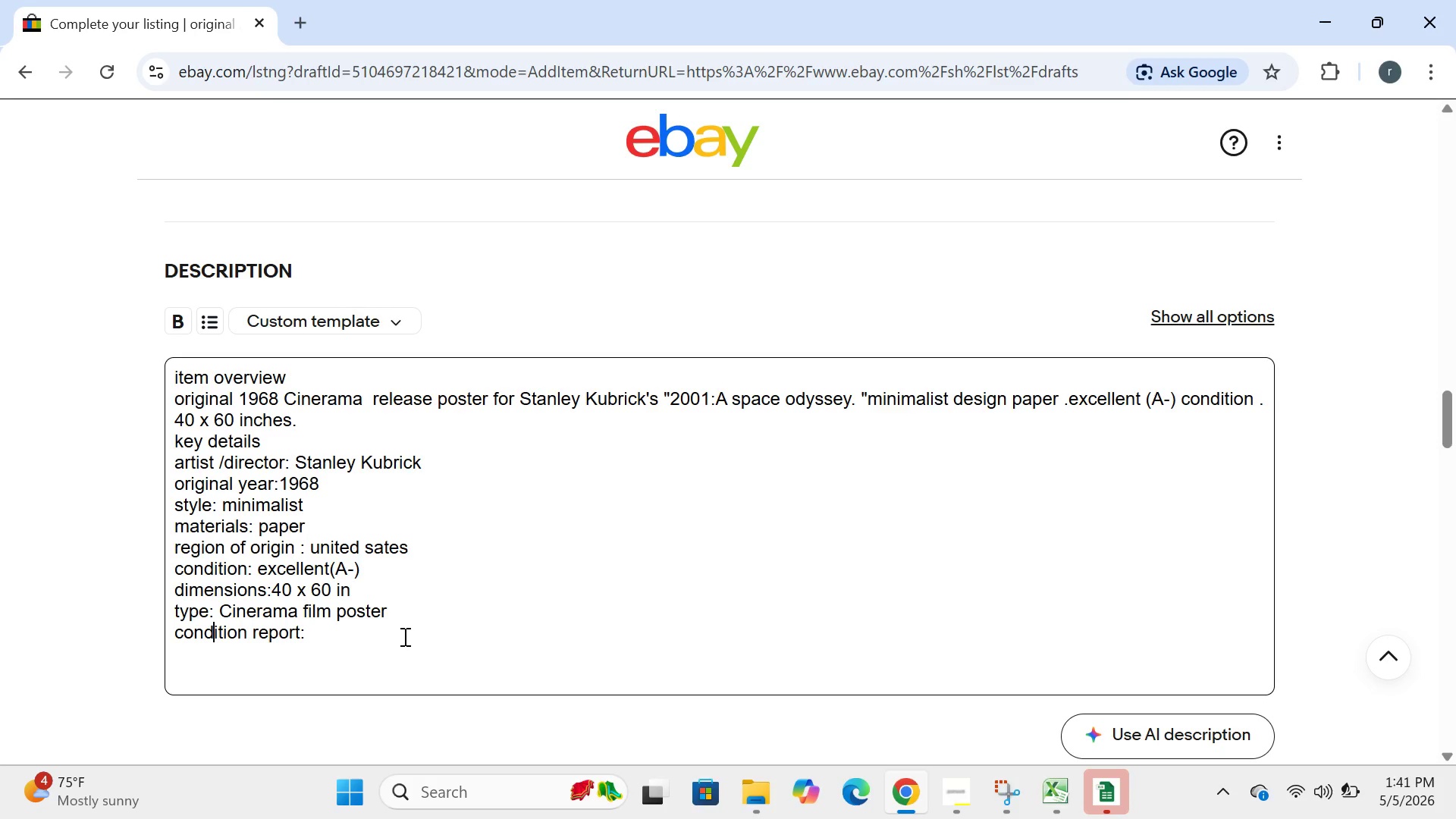 
left_click([333, 631])
 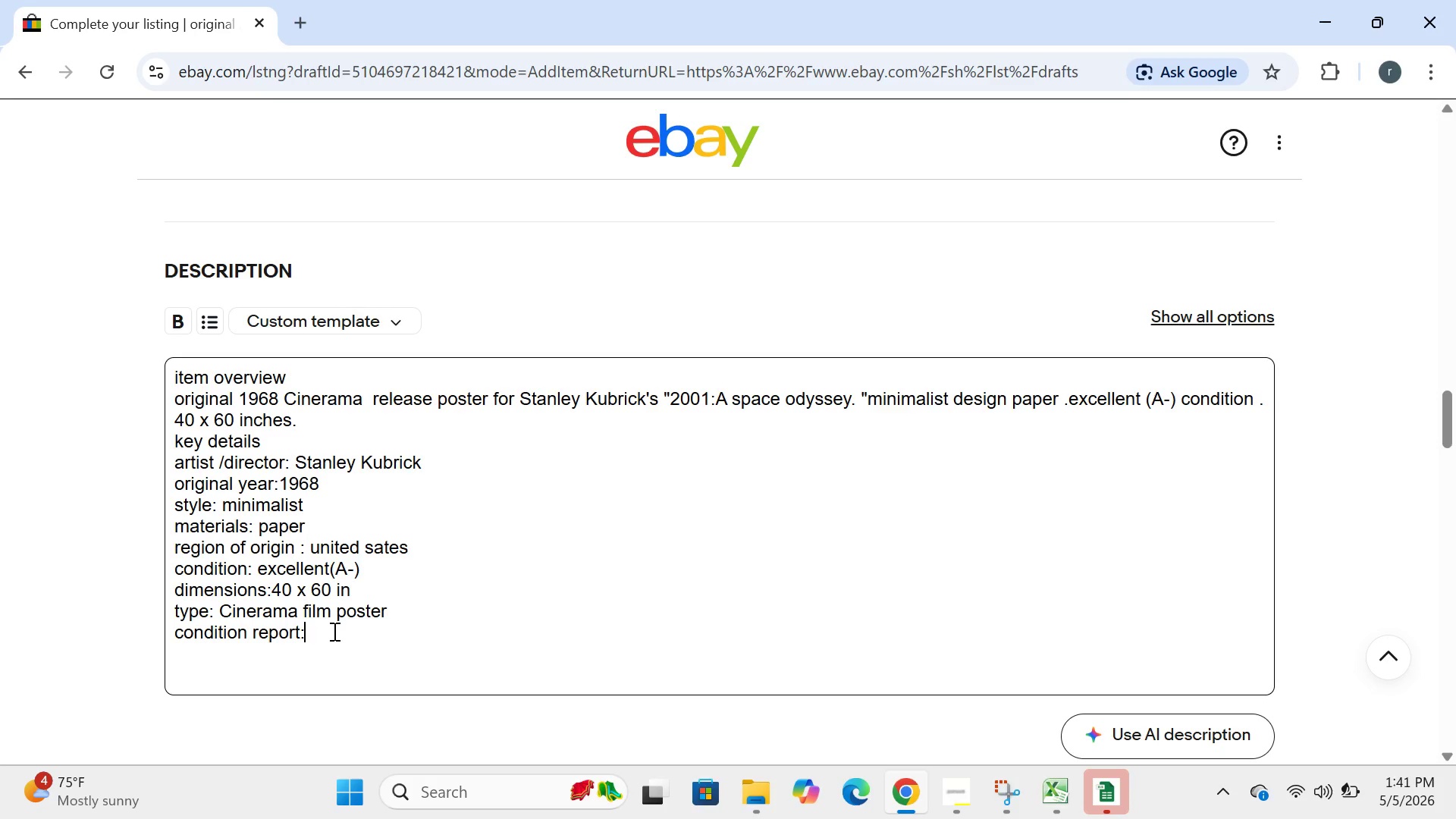 
key(Space)
 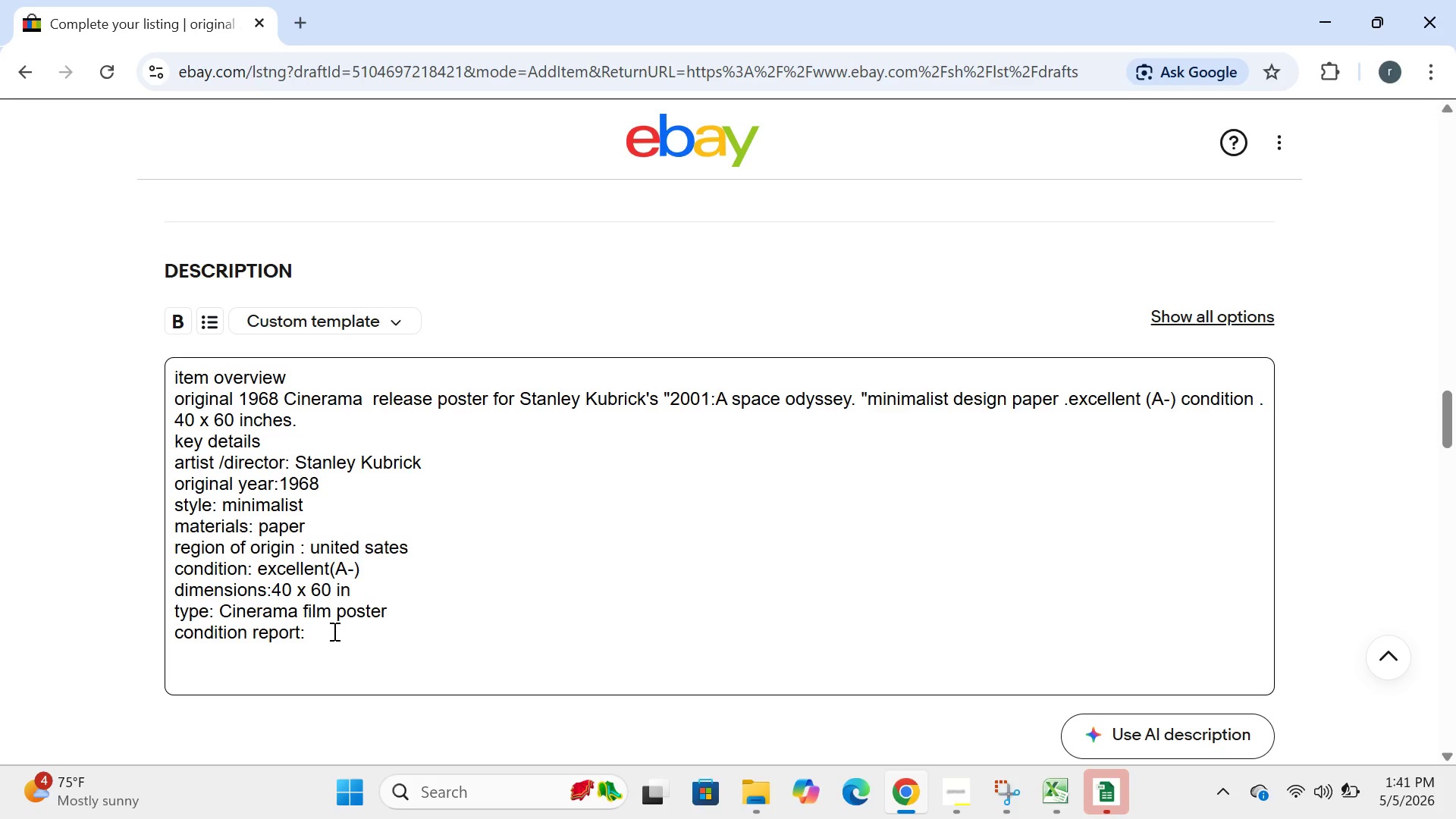 
key(Enter)
 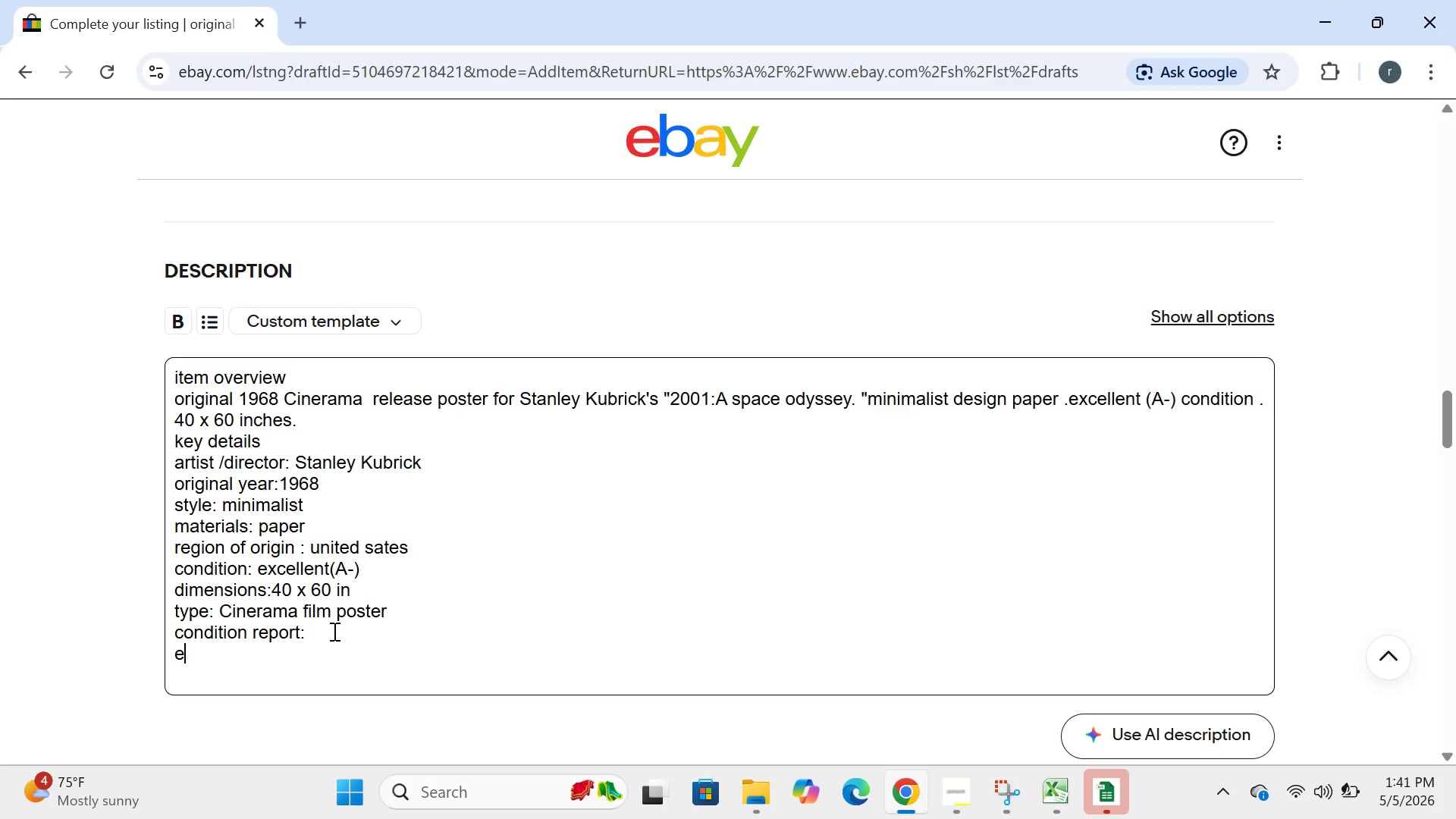 
type(excelllent )
 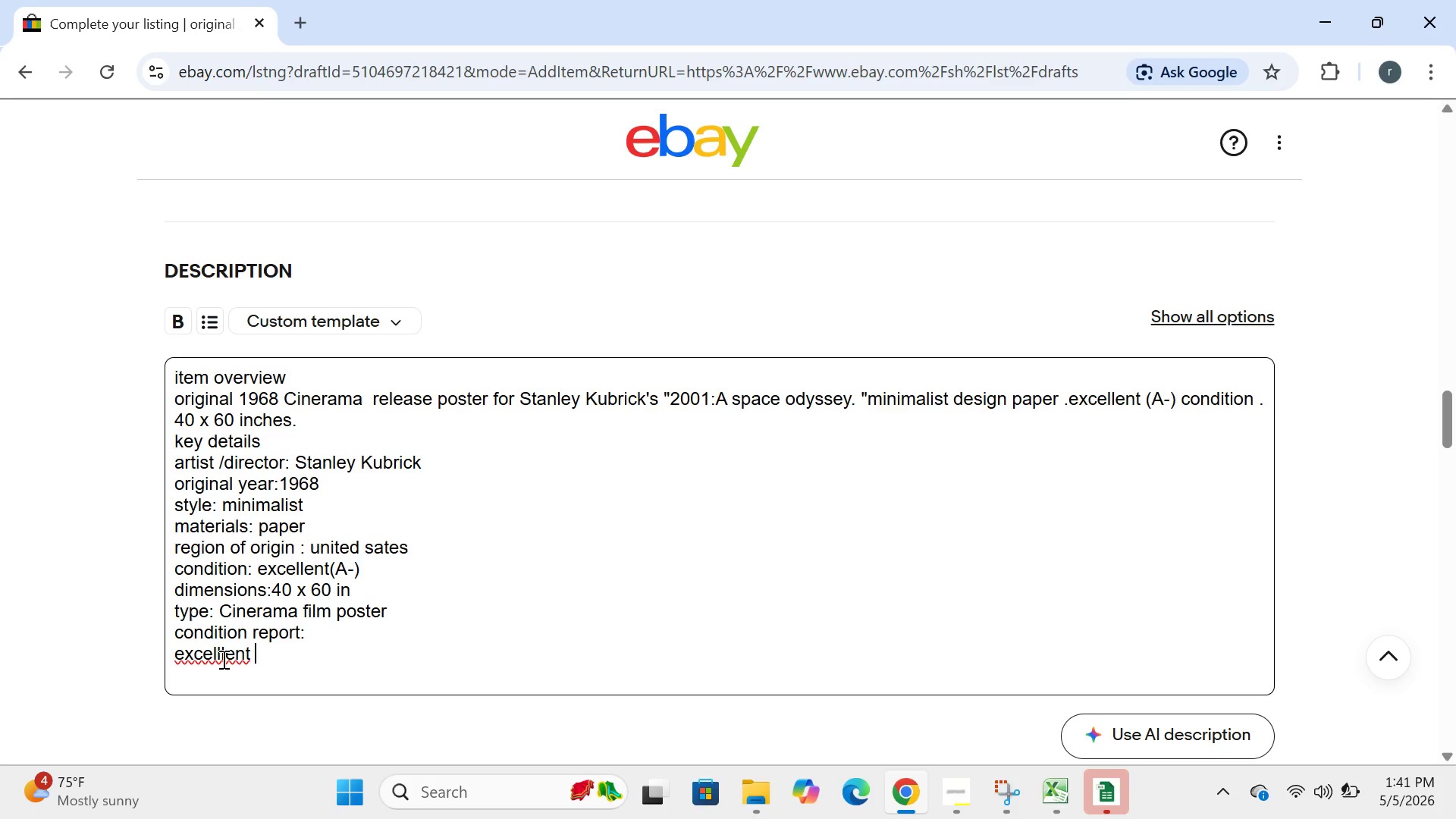 
left_click([222, 658])
 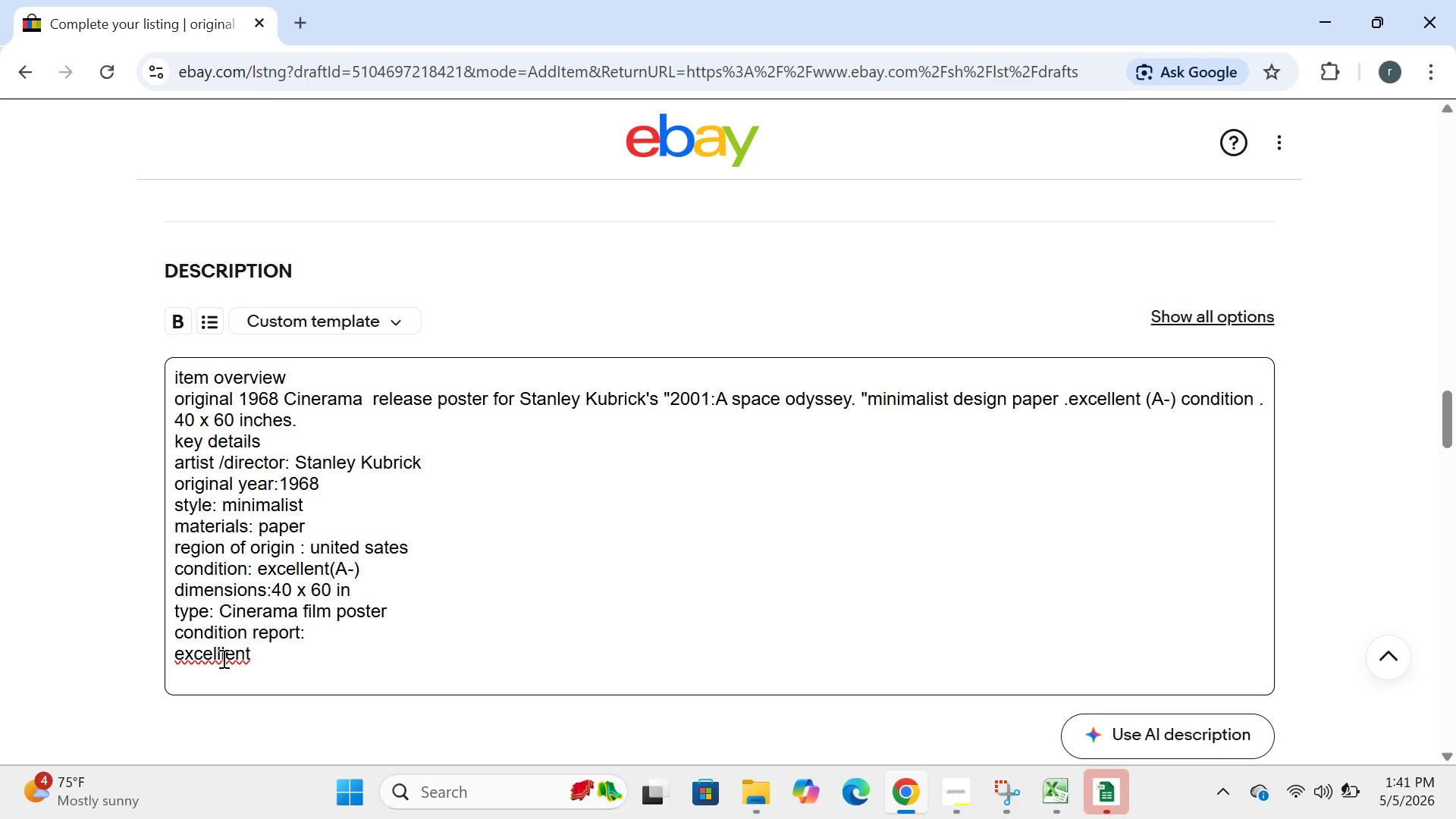 
key(Backspace)
 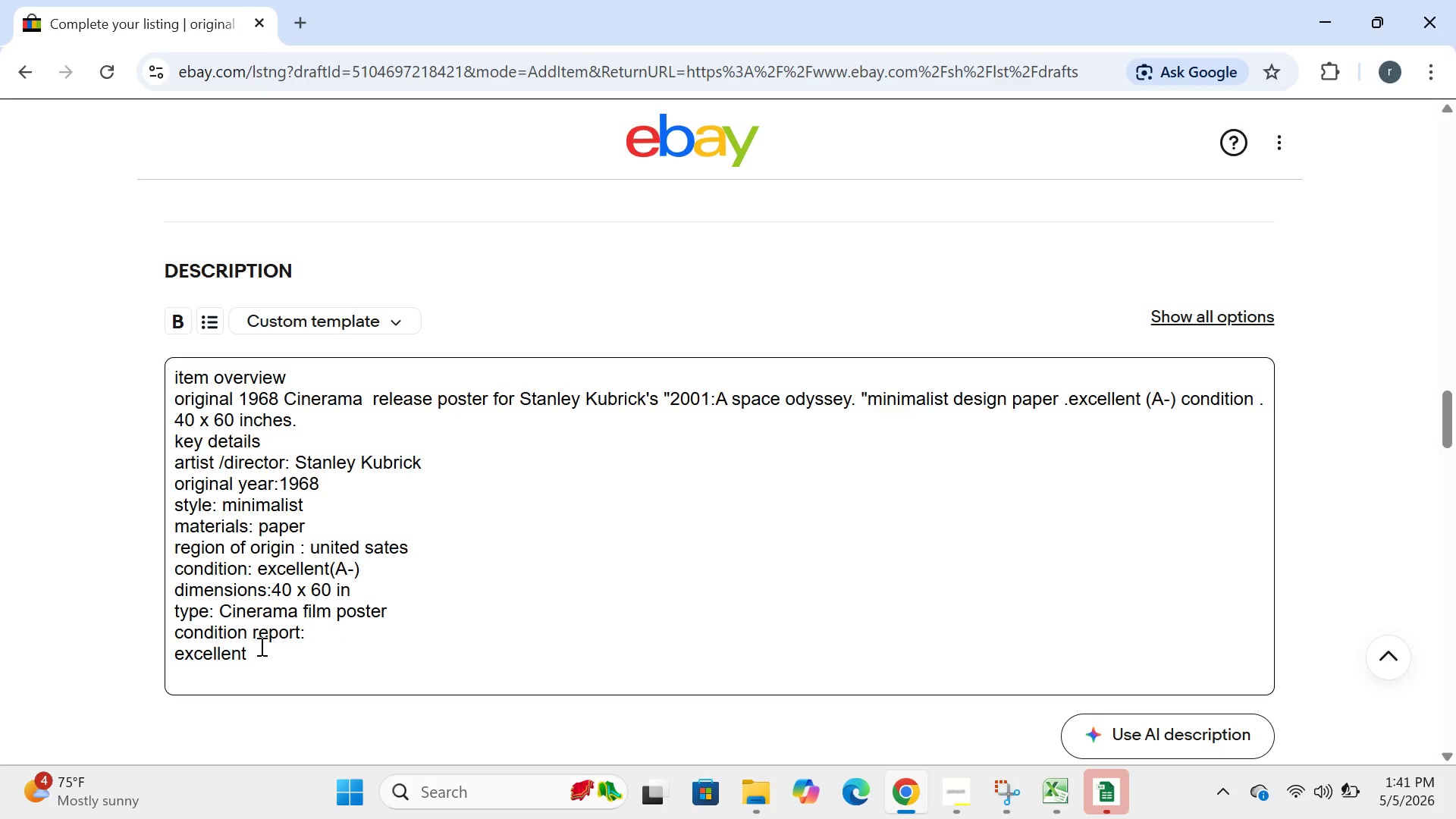 
left_click([260, 646])
 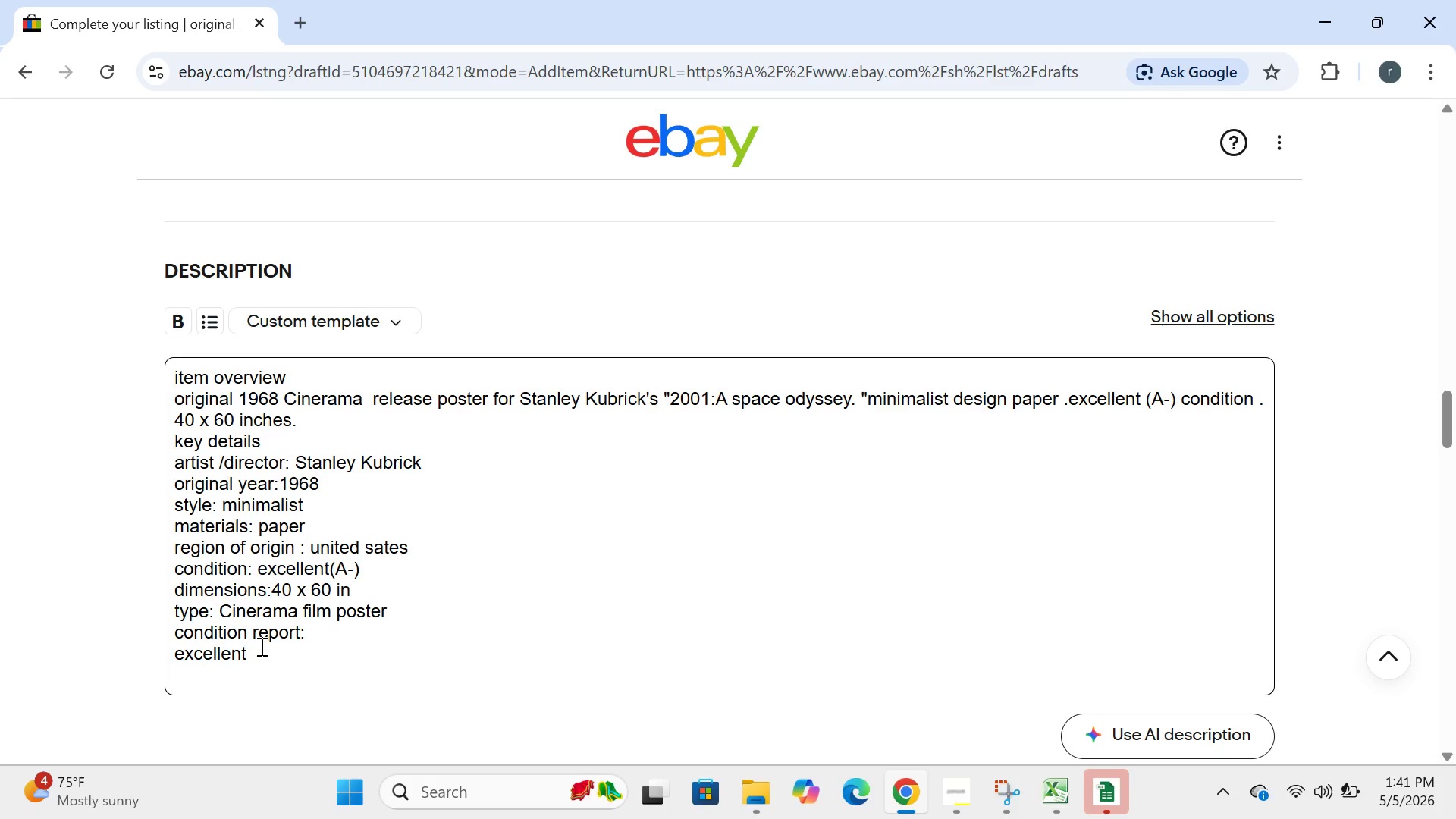 
wait(8.78)
 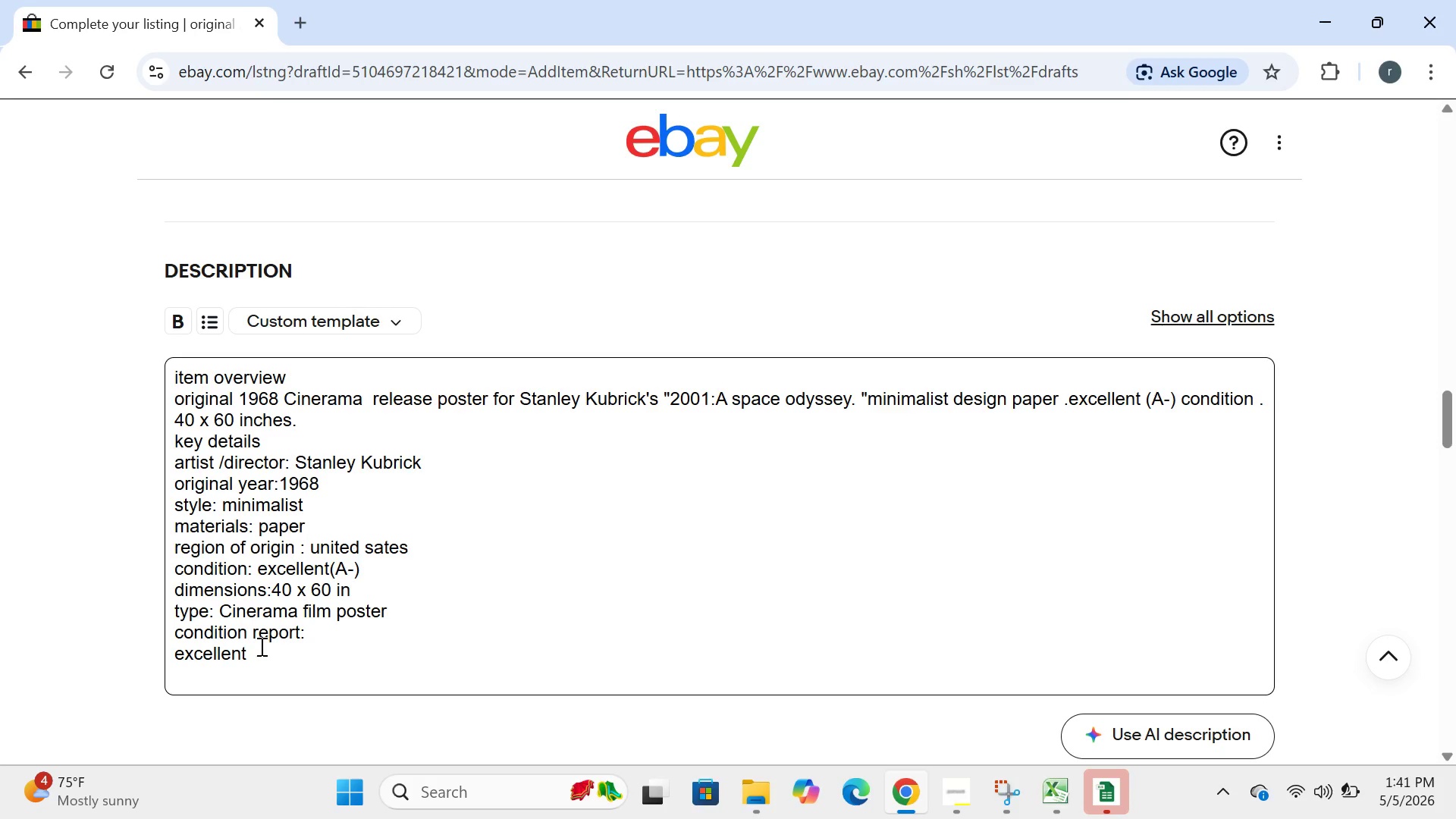 
key(Backspace)
type((A0)
key(Backspace)
type(-), ot)
key(Backspace)
type(rginal )
 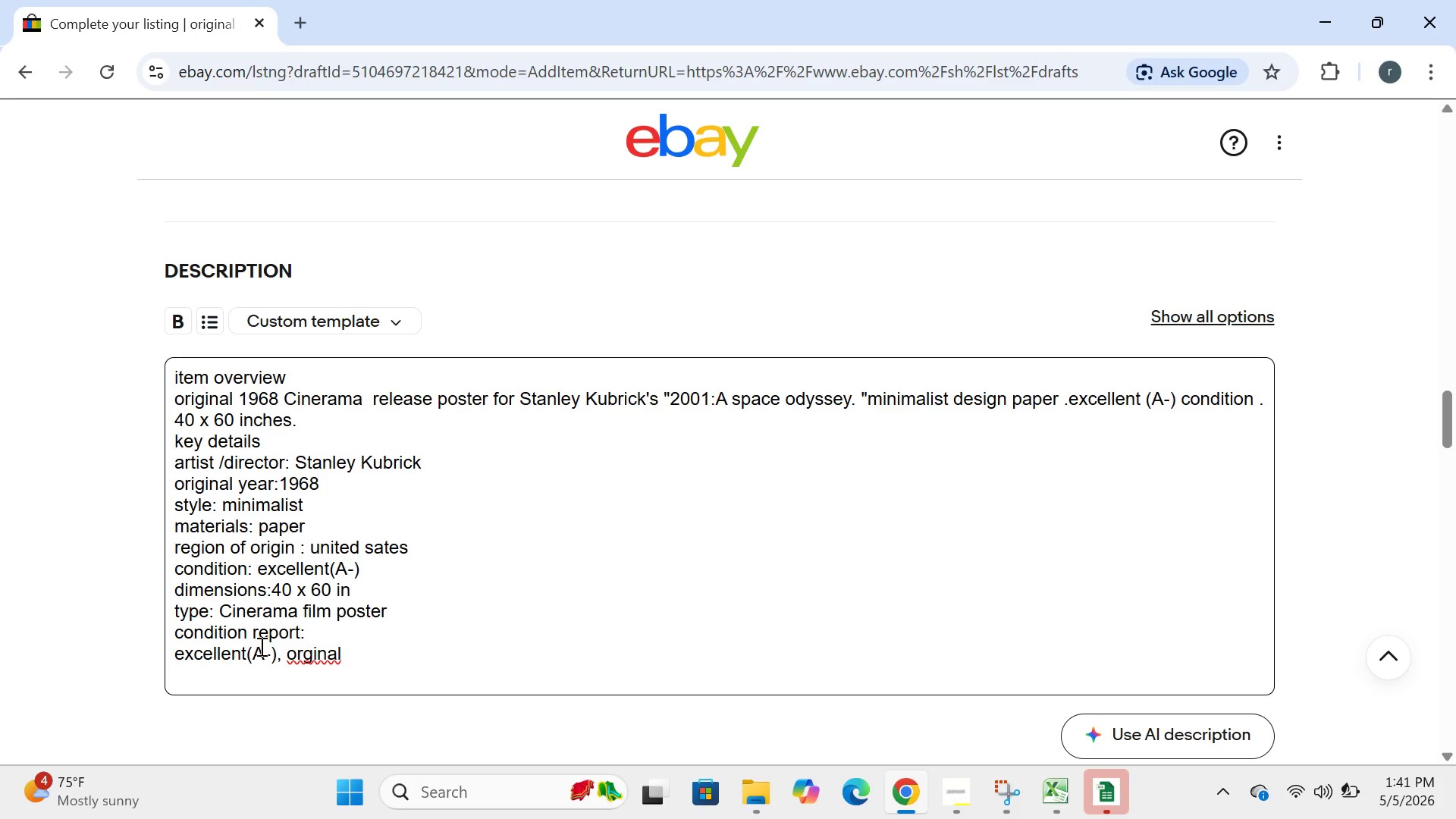 
key(ArrowLeft)
 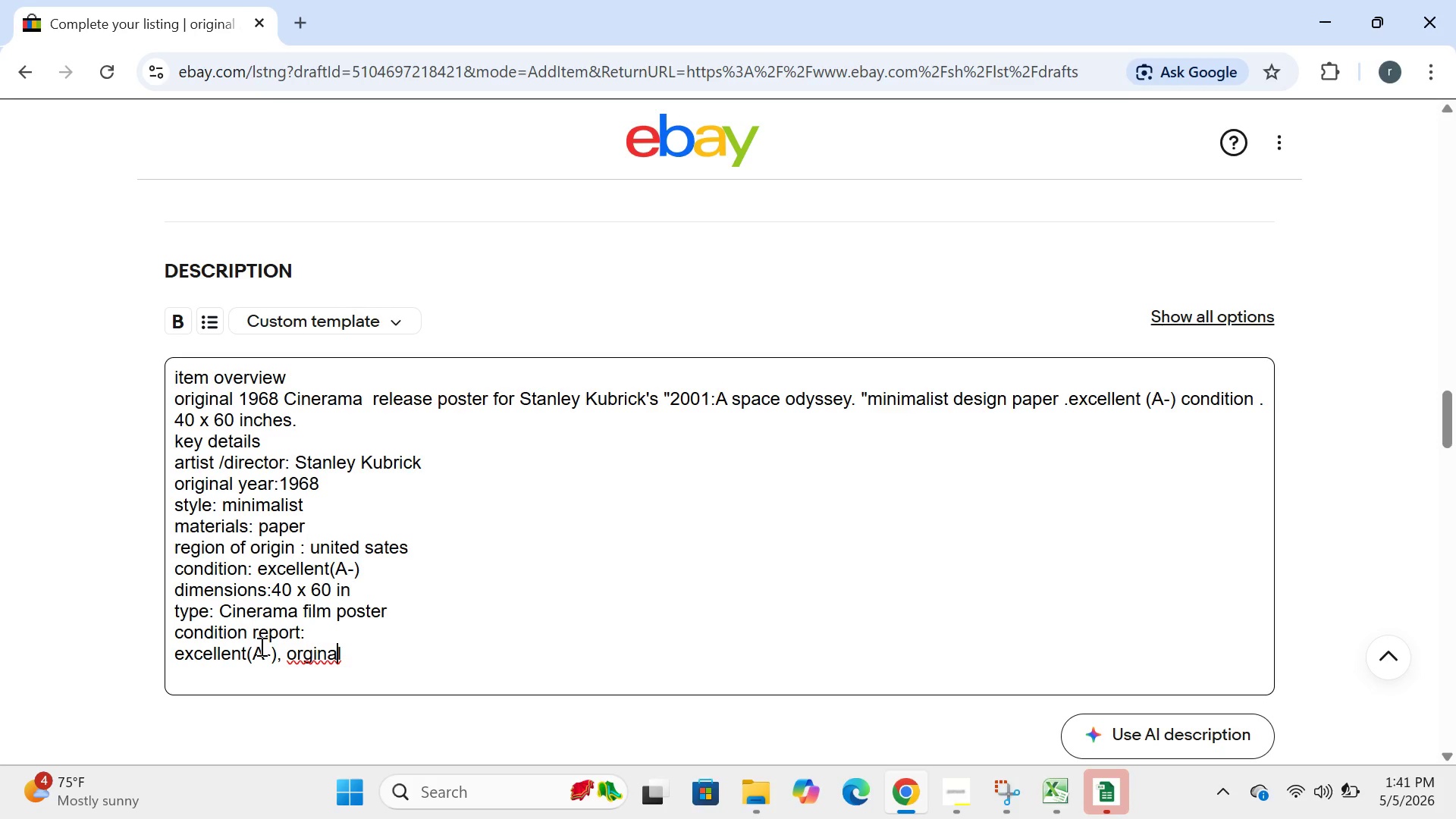 
key(ArrowLeft)
 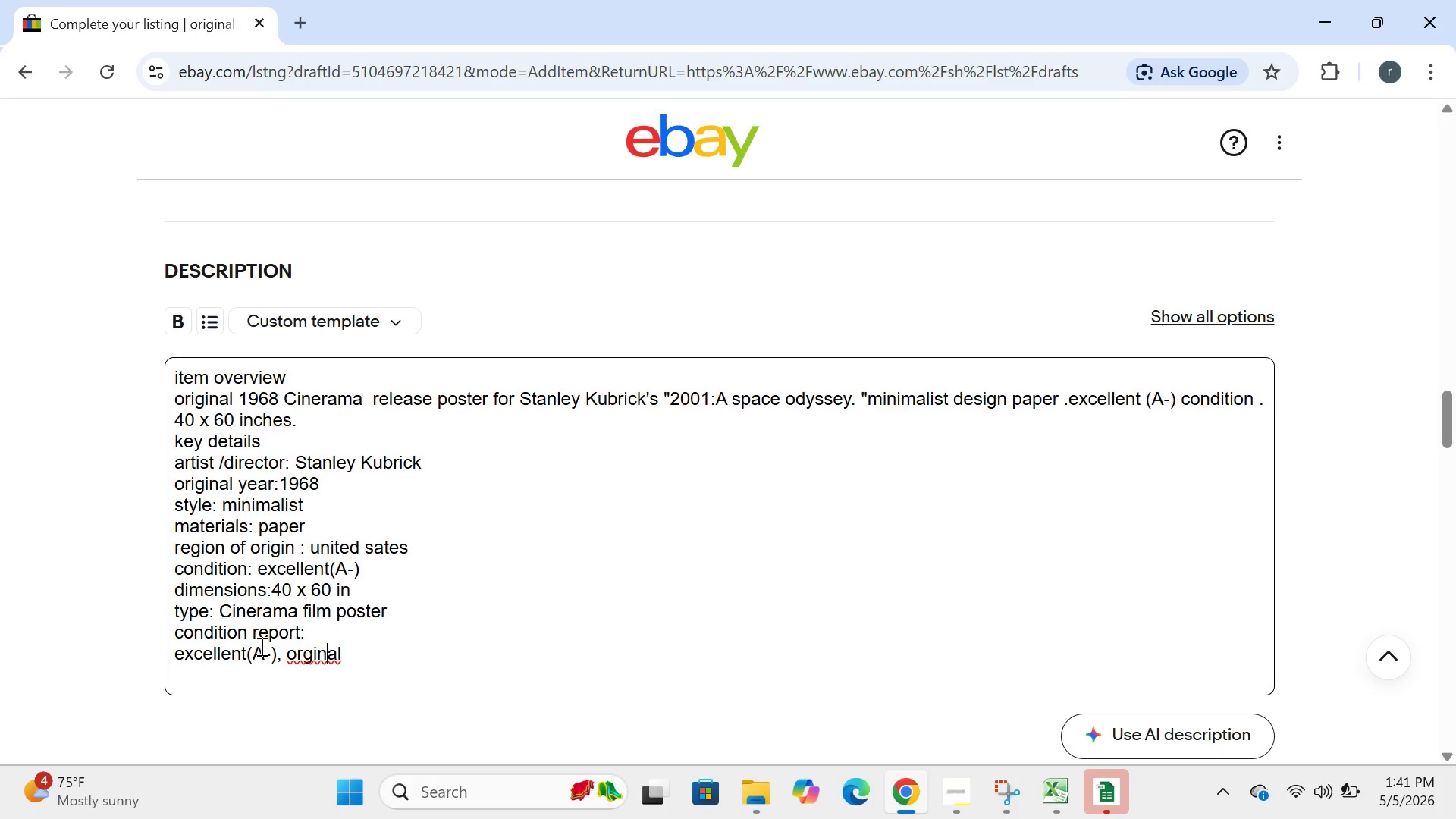 
key(ArrowLeft)
 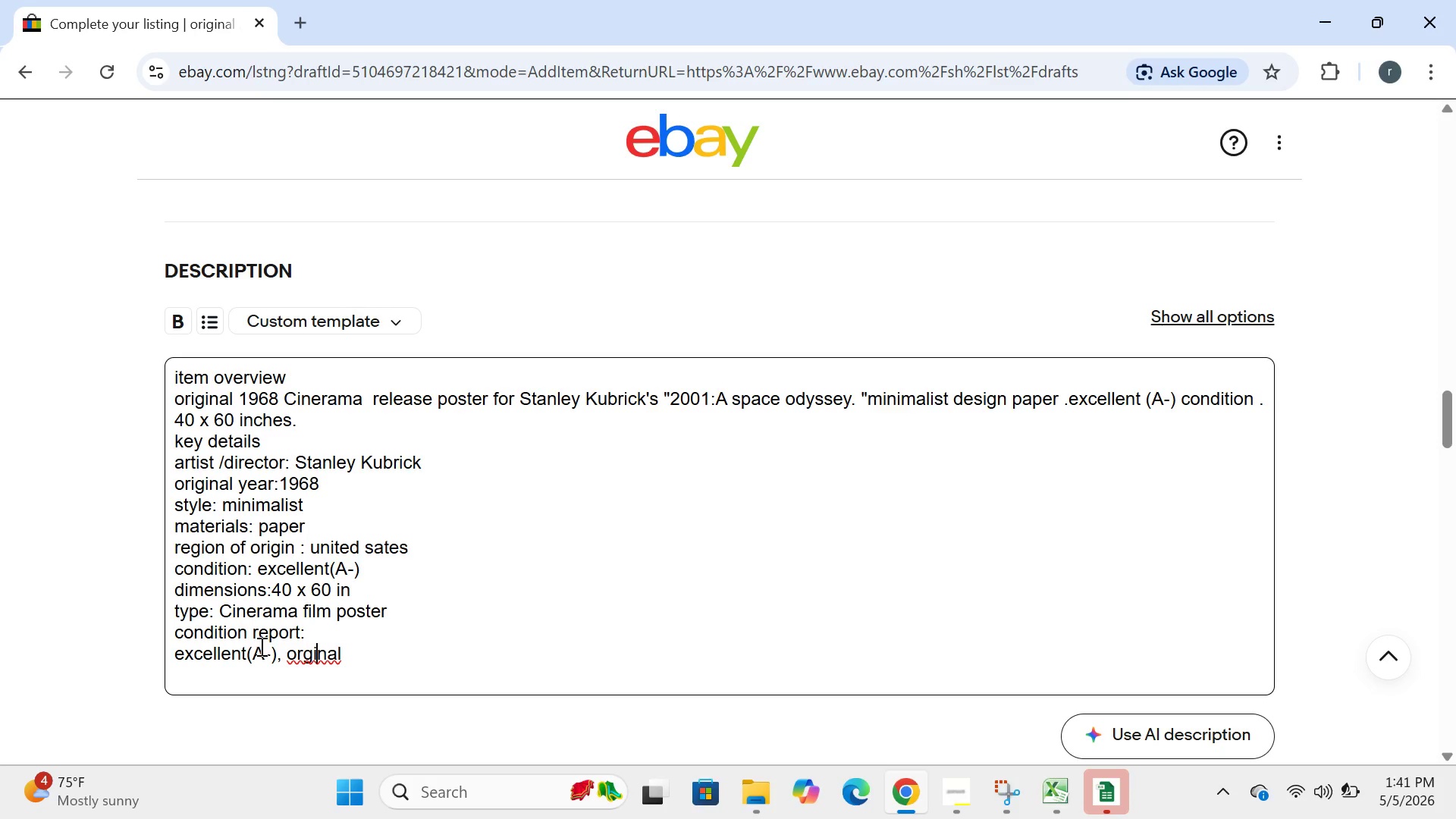 
key(ArrowLeft)
 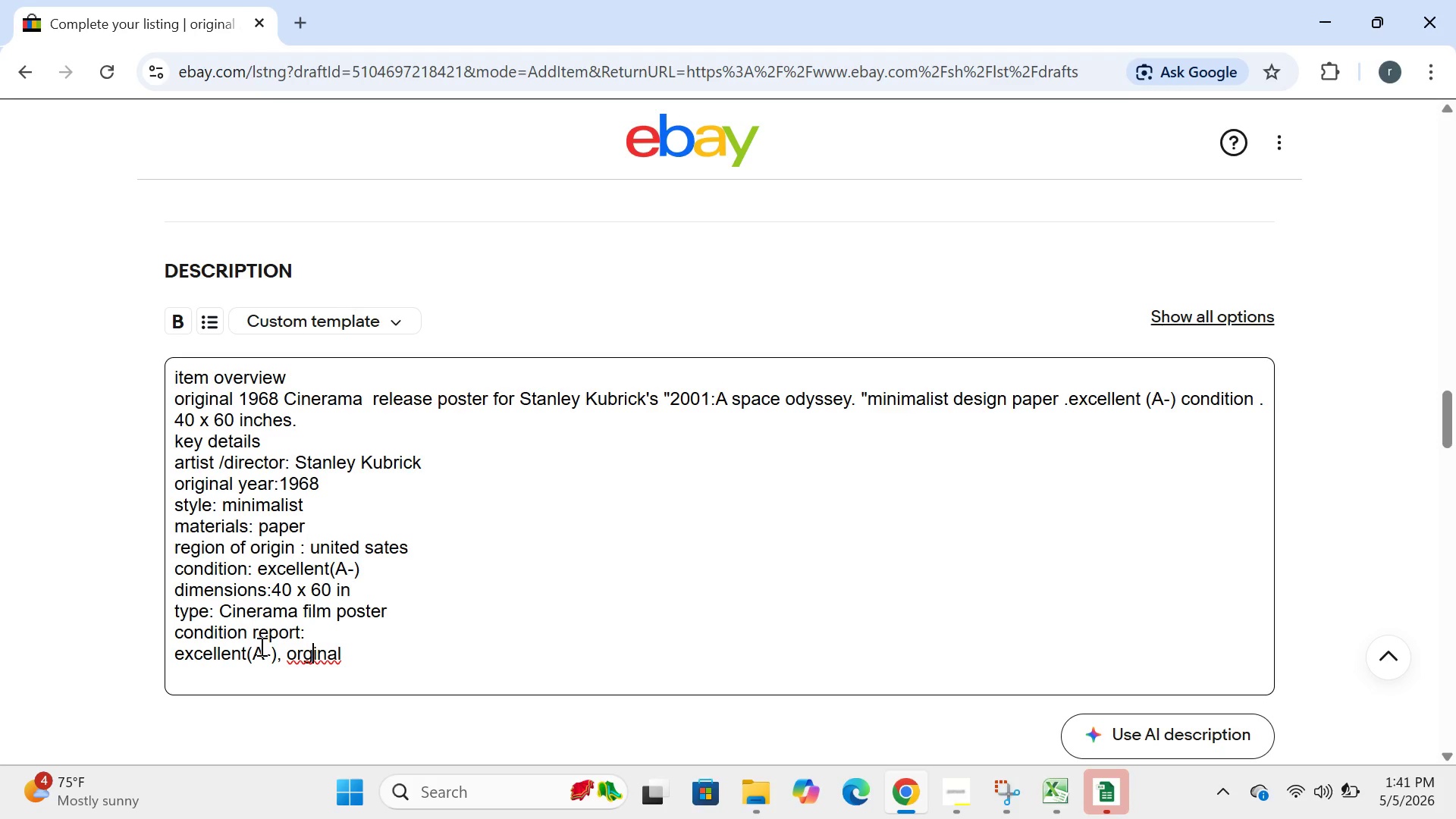 
key(ArrowLeft)
 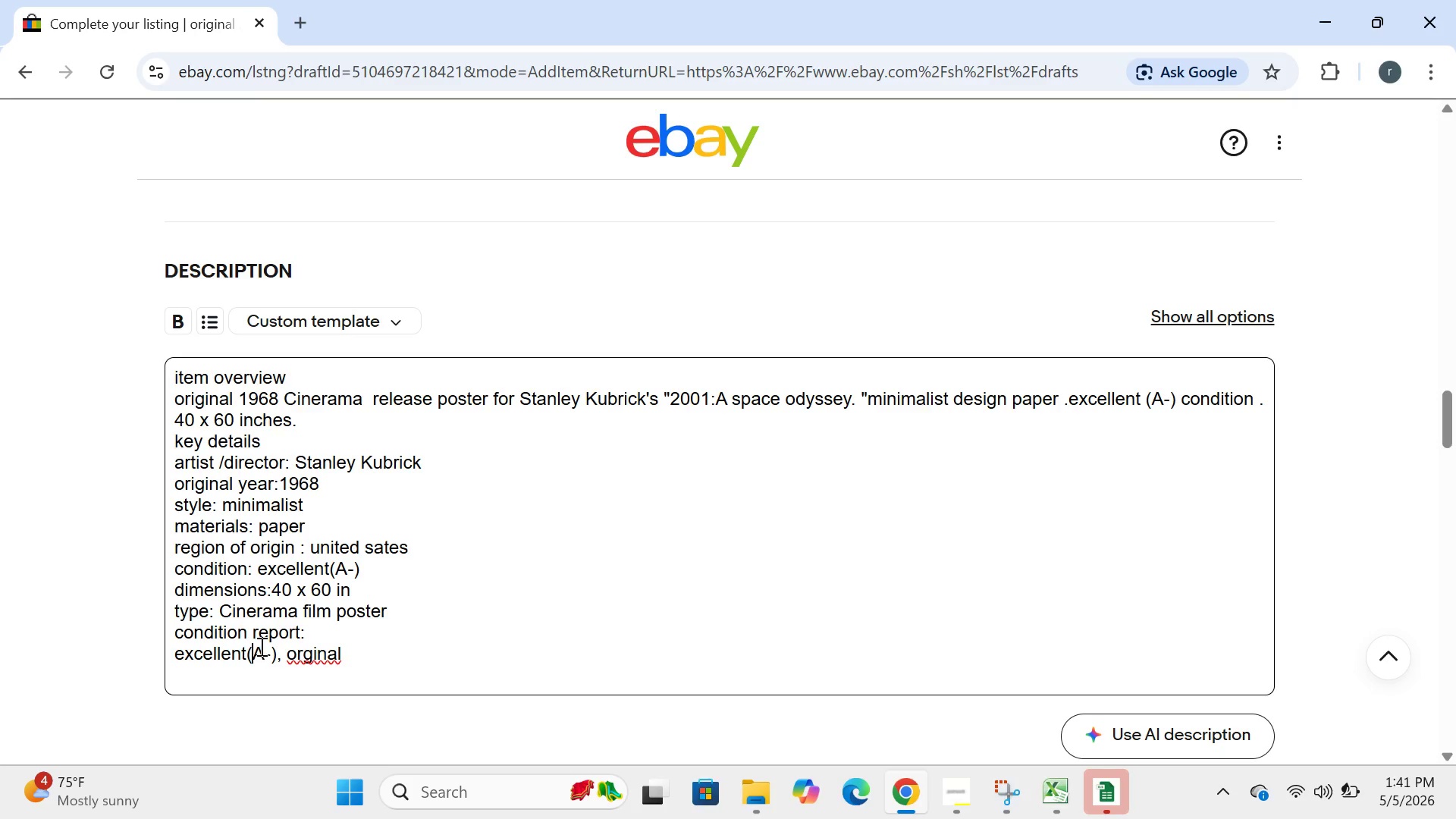 
left_click([260, 646])
 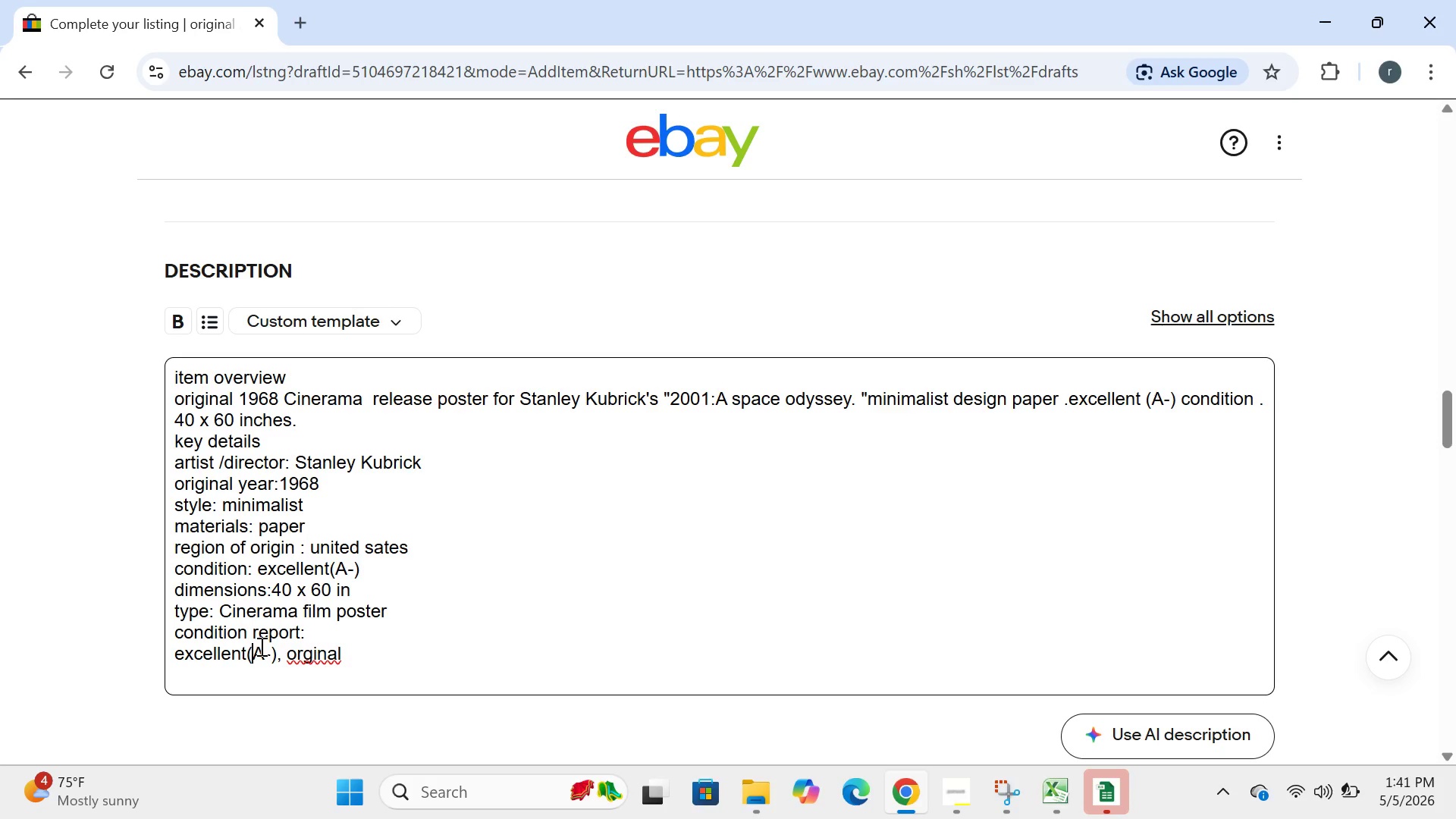 
key(ArrowLeft)
 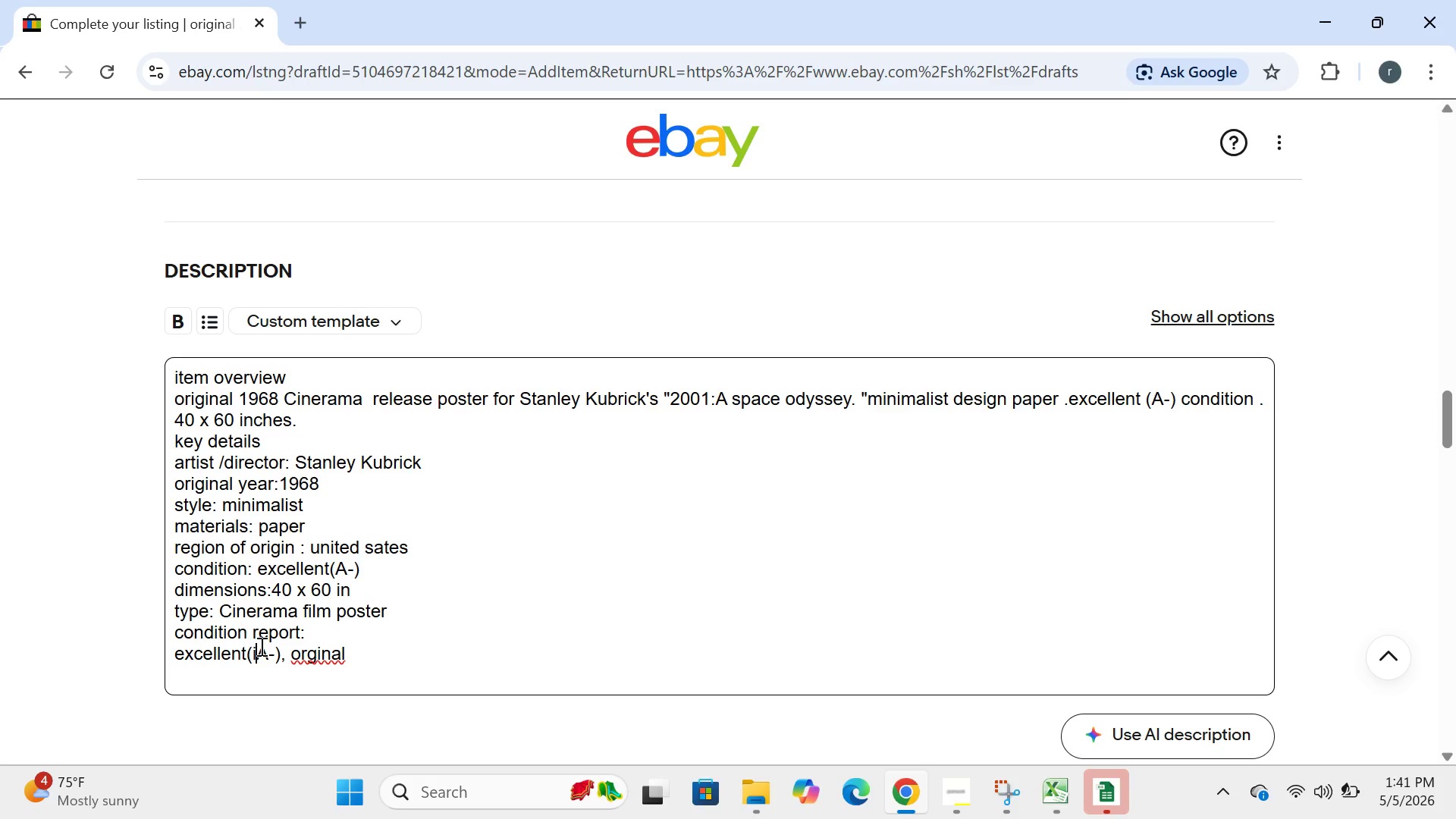 
key(I)
 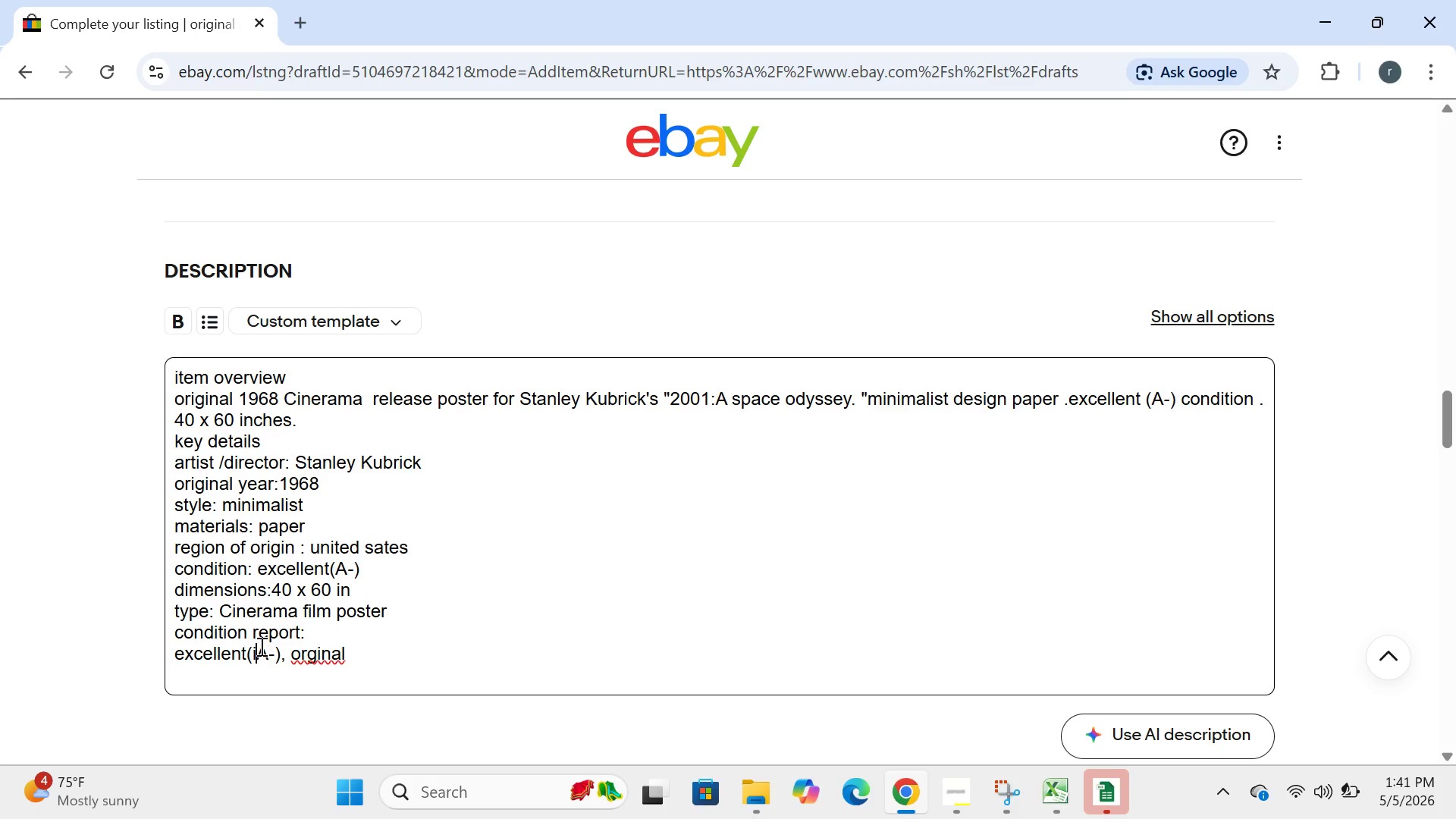 
key(Backspace)
 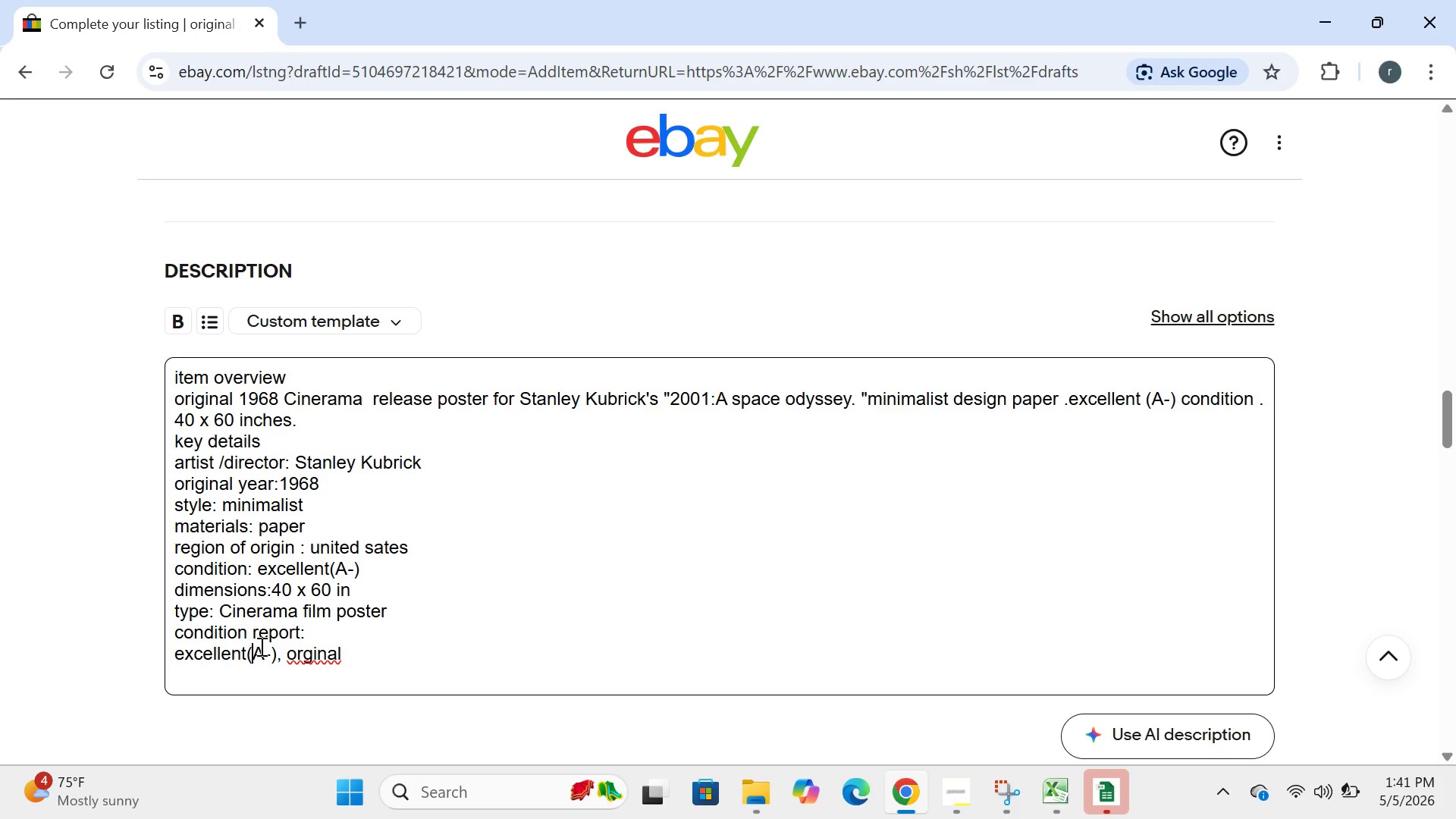 
key(ArrowRight)
 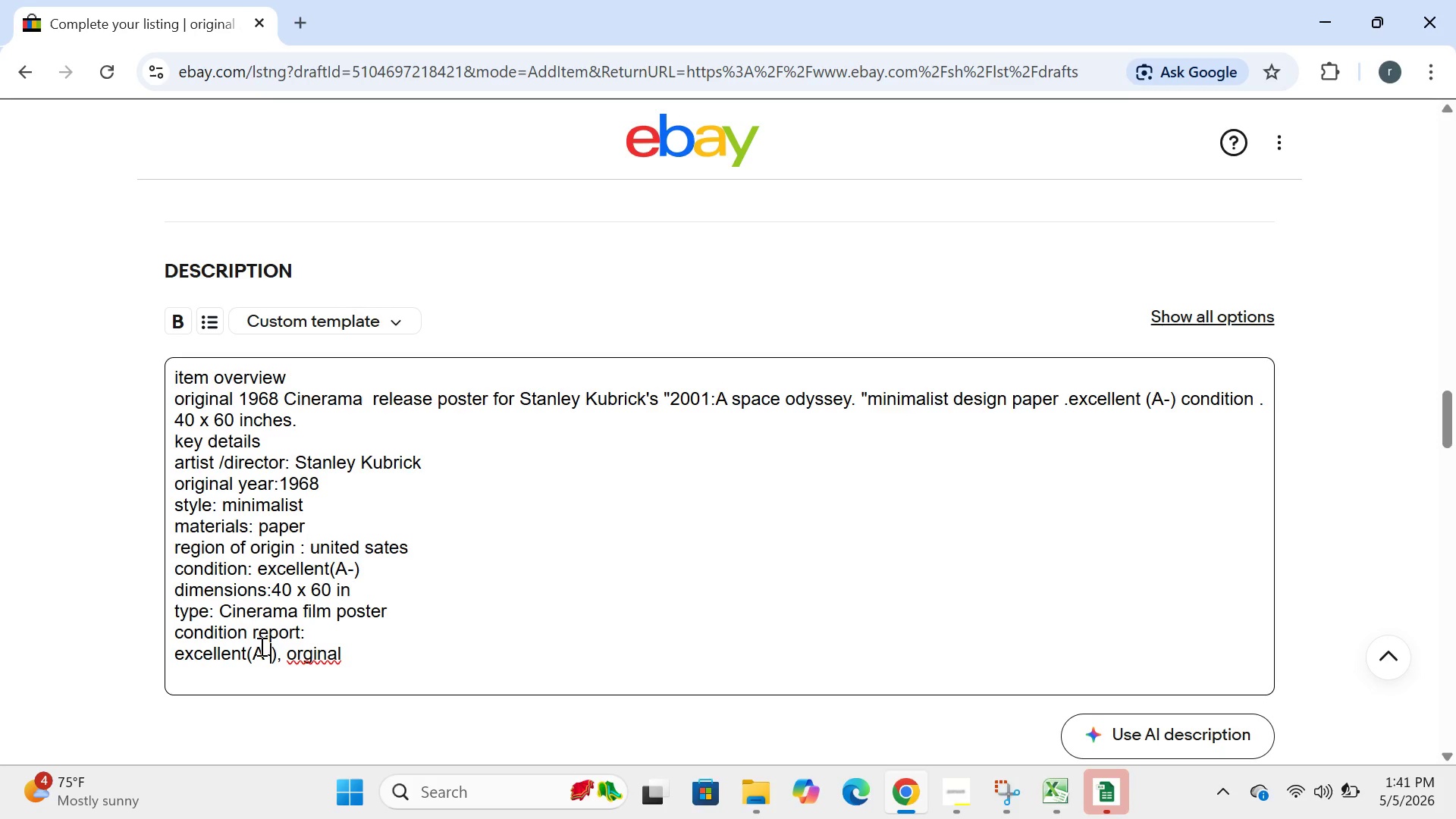 
key(ArrowRight)
 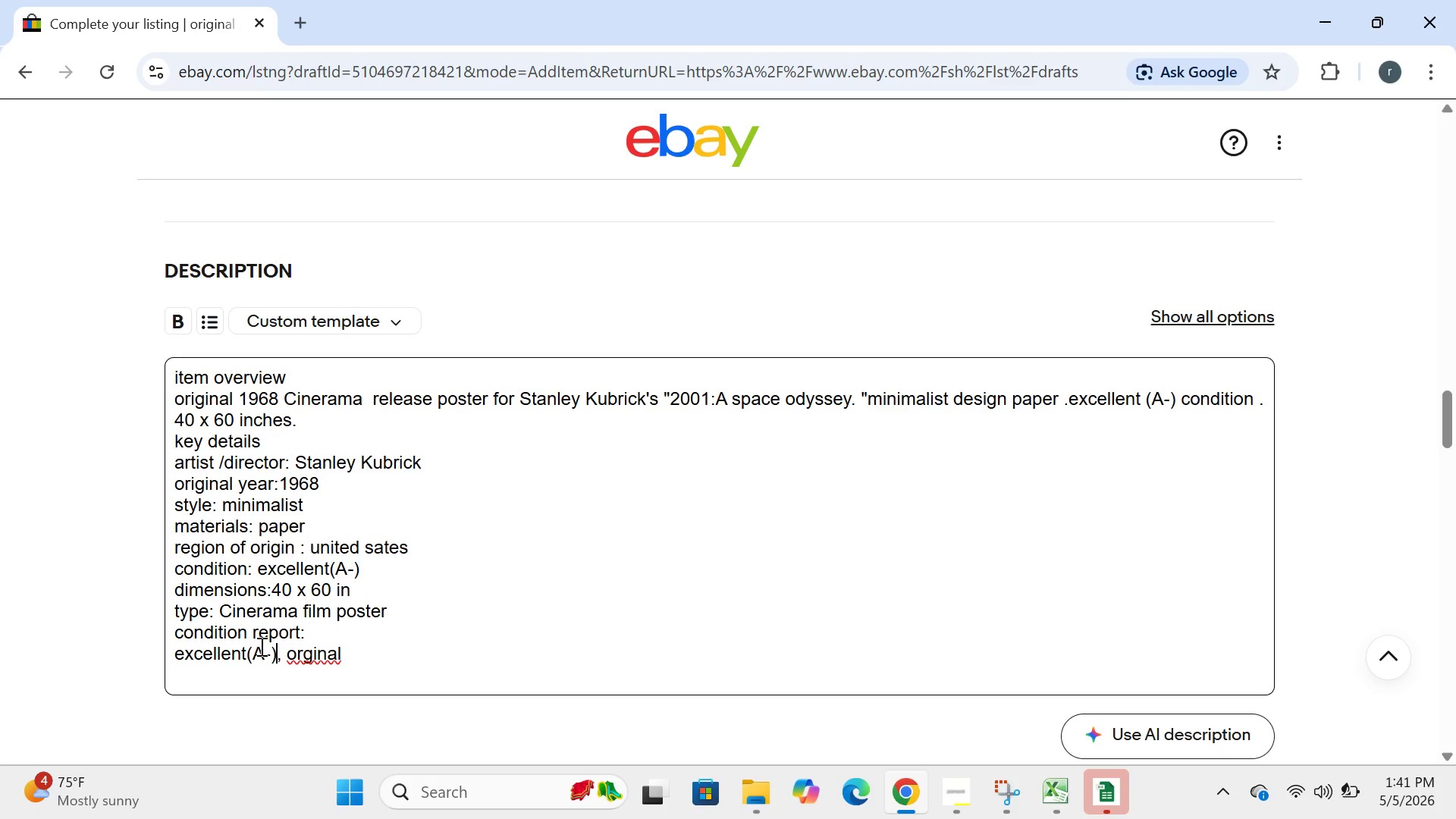 
key(ArrowRight)
 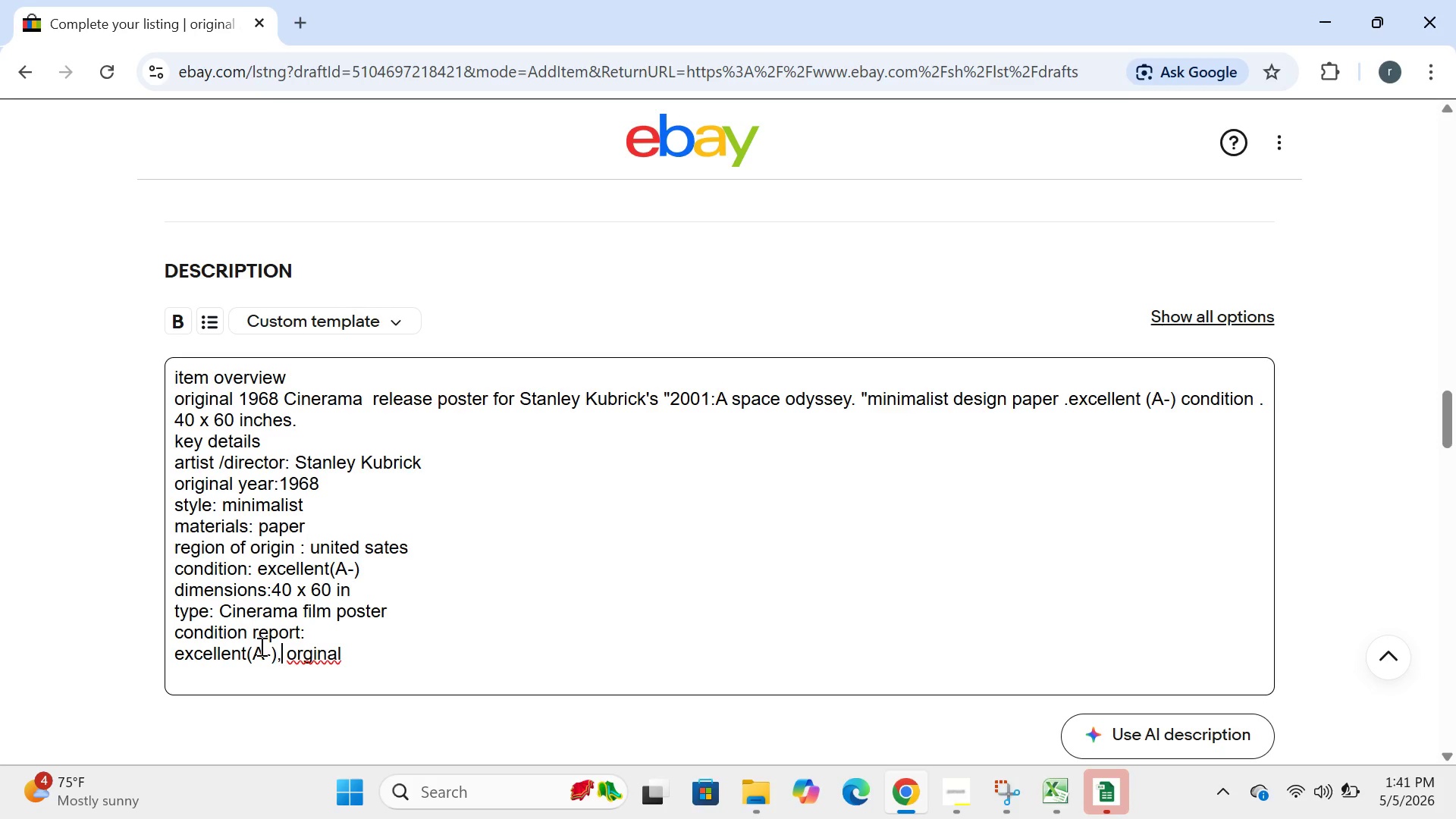 
key(ArrowRight)
 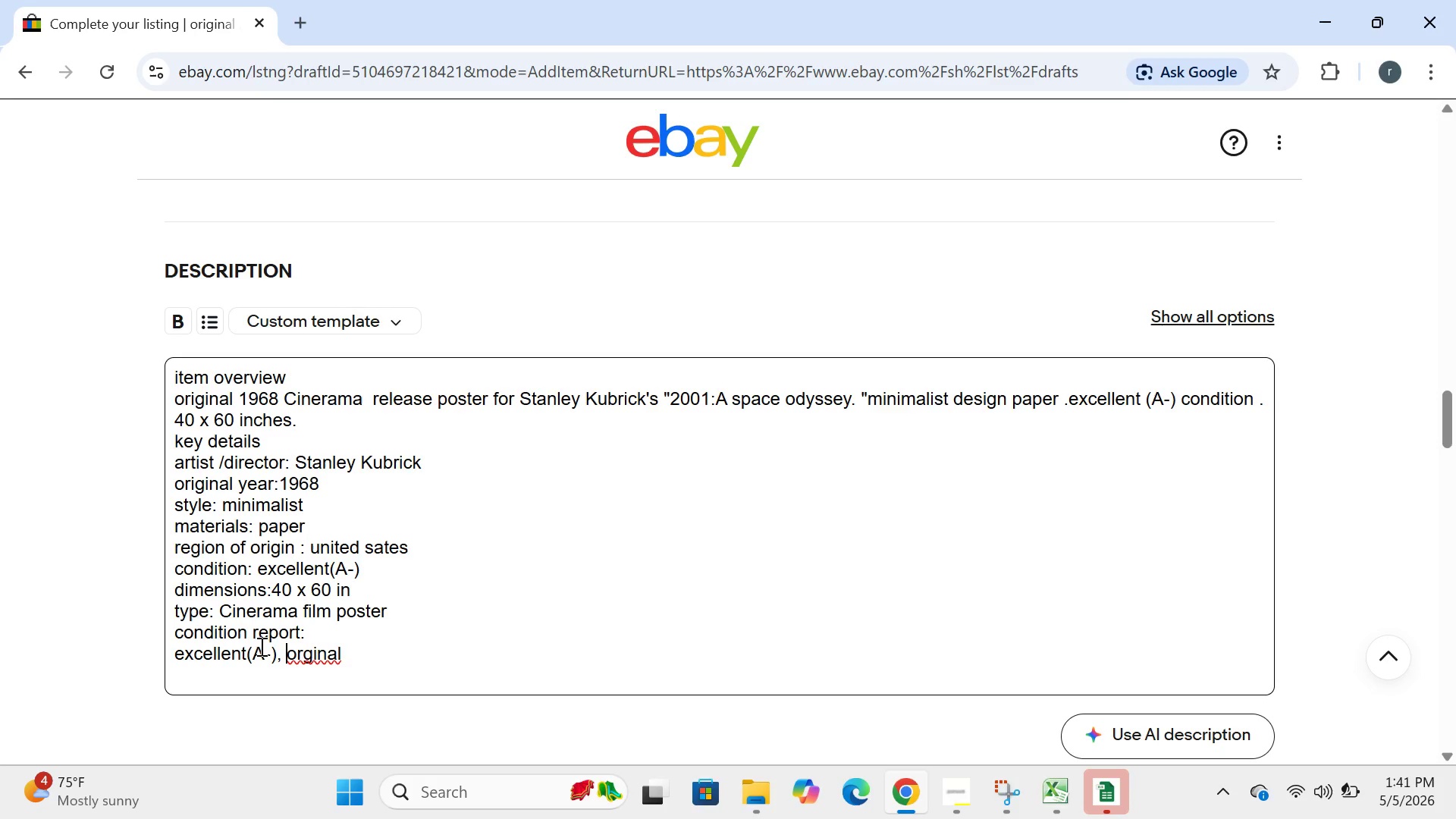 
key(ArrowRight)
 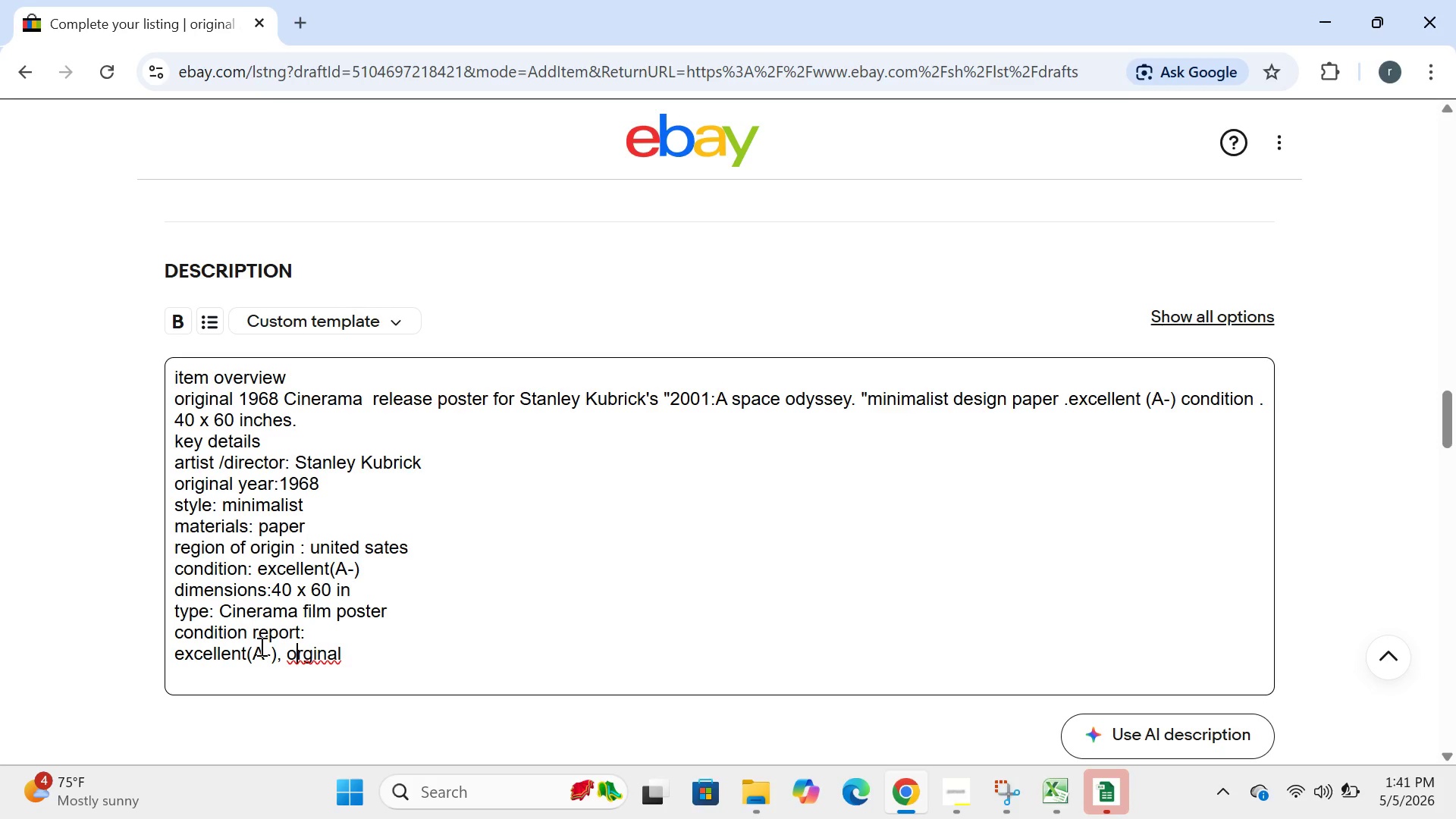 
key(ArrowRight)
 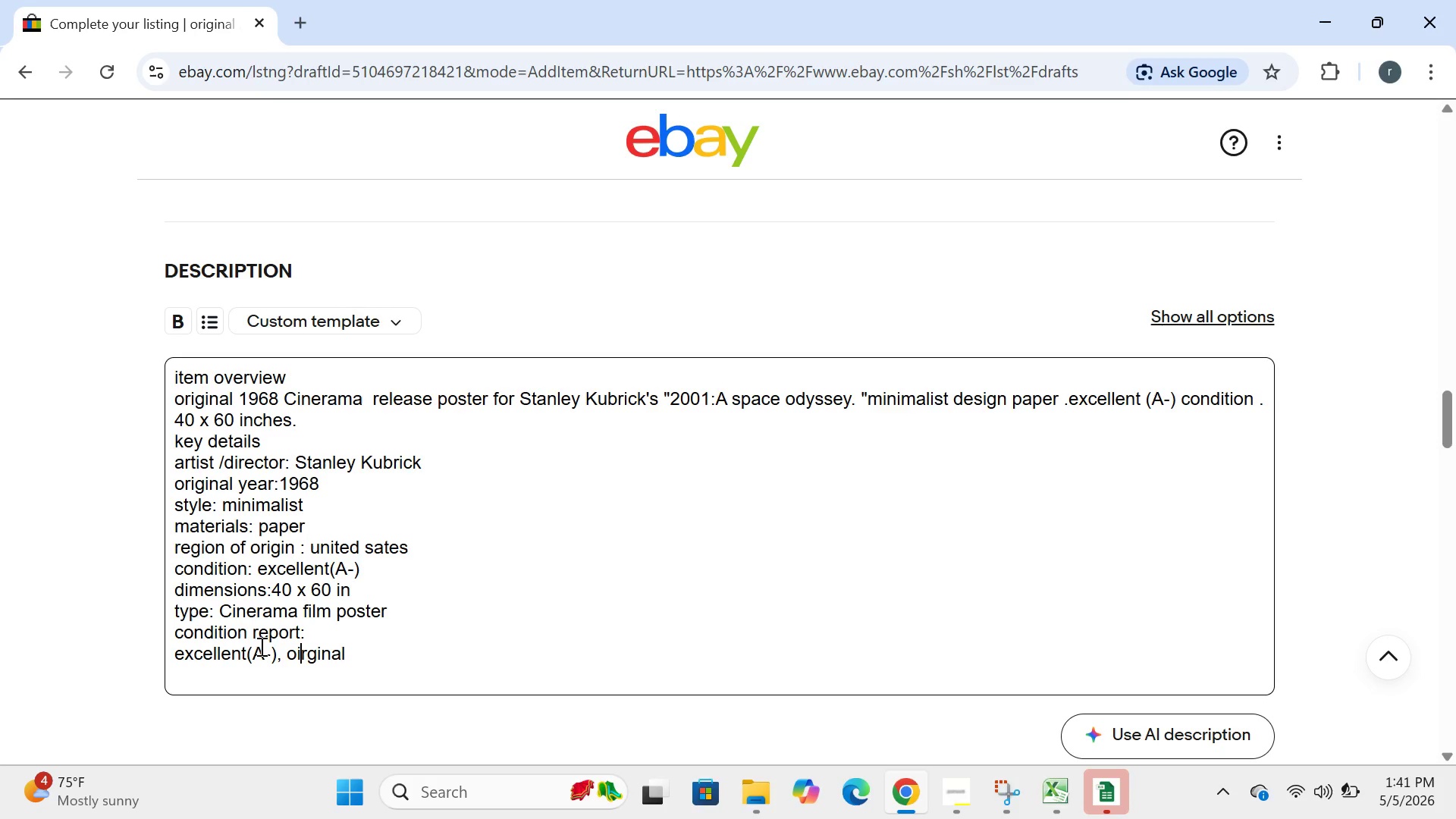 
key(I)
 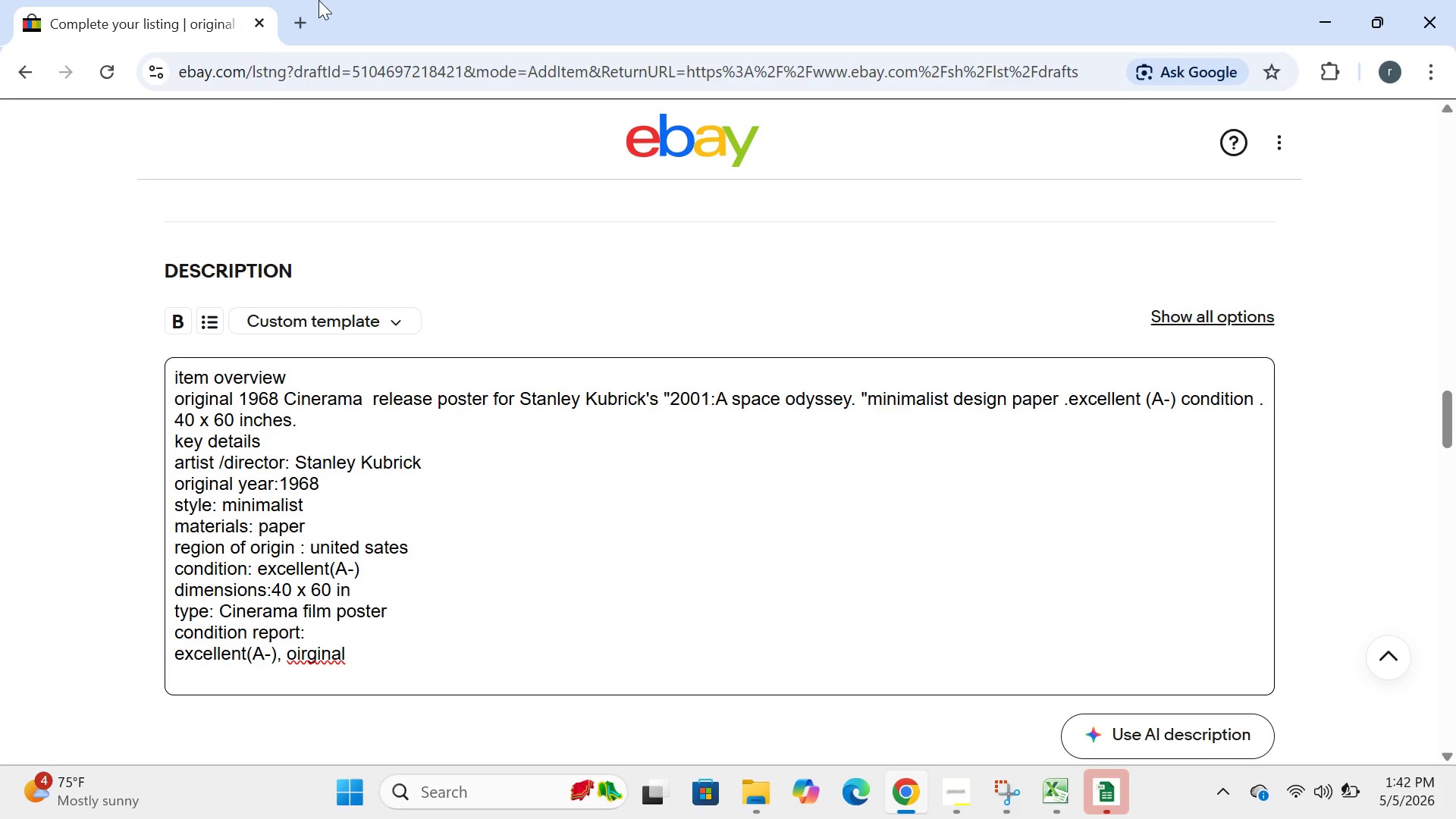 
left_click([306, 13])
 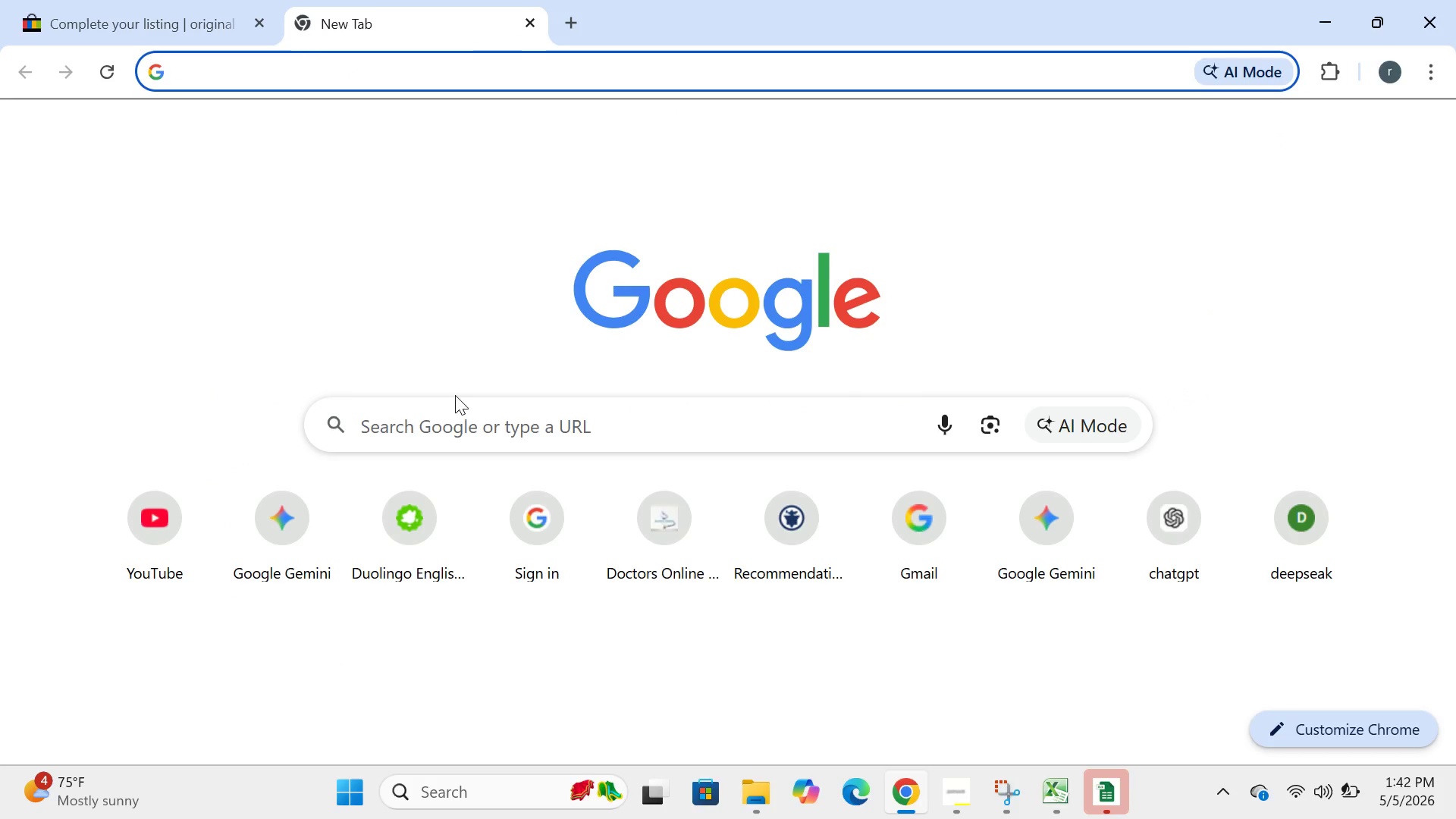 
left_click([463, 419])
 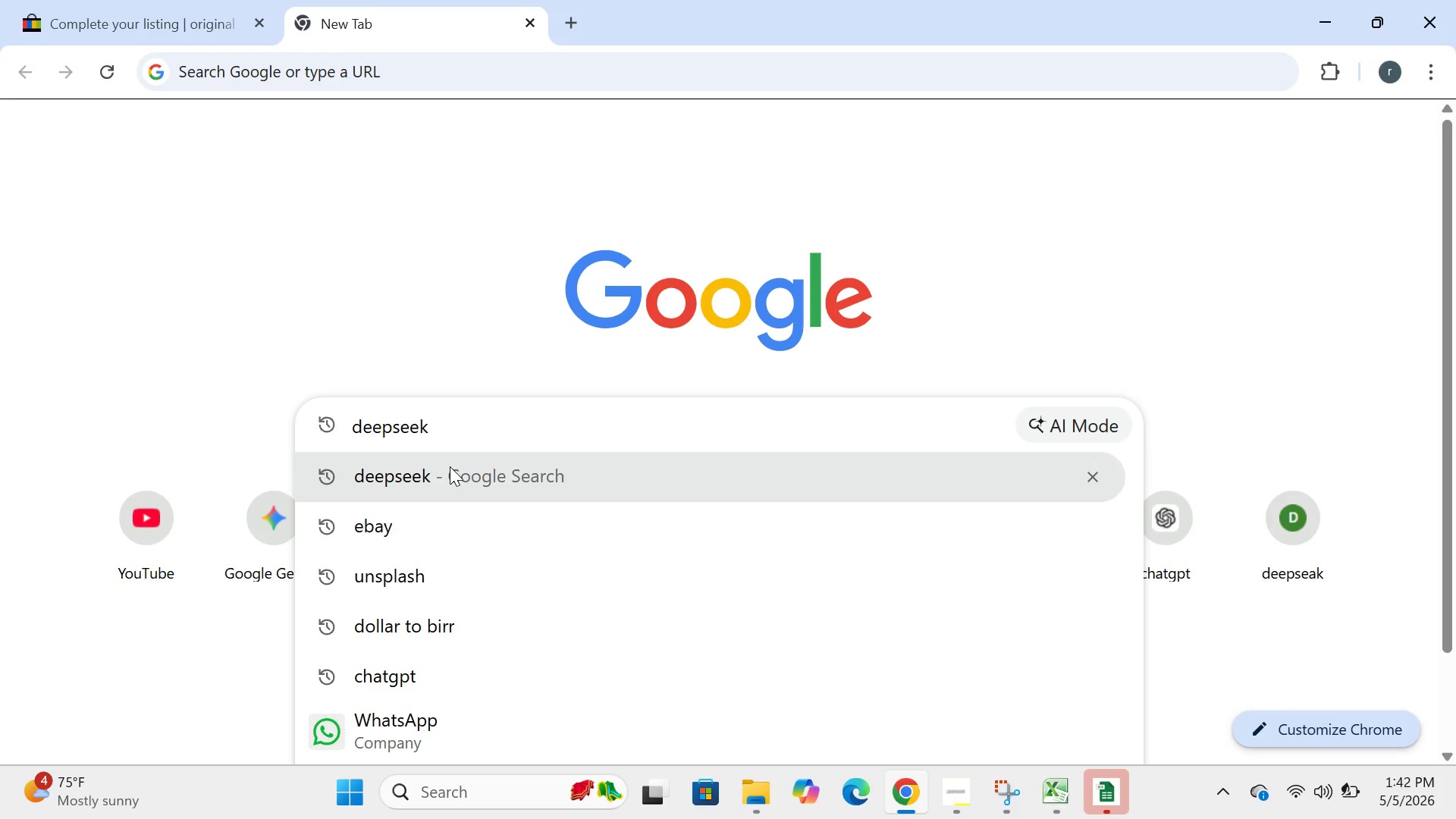 
left_click([450, 466])
 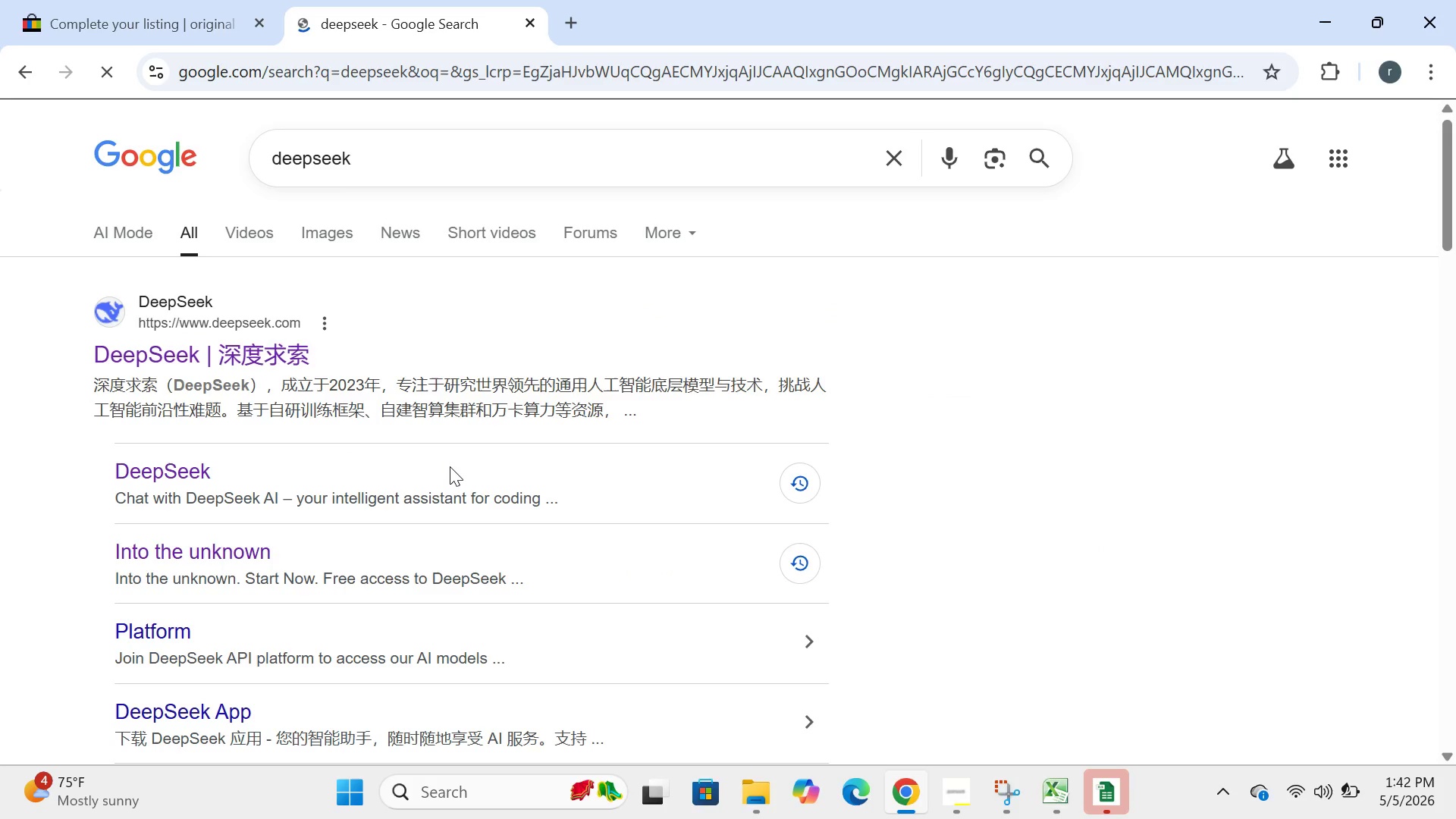 
wait(5.17)
 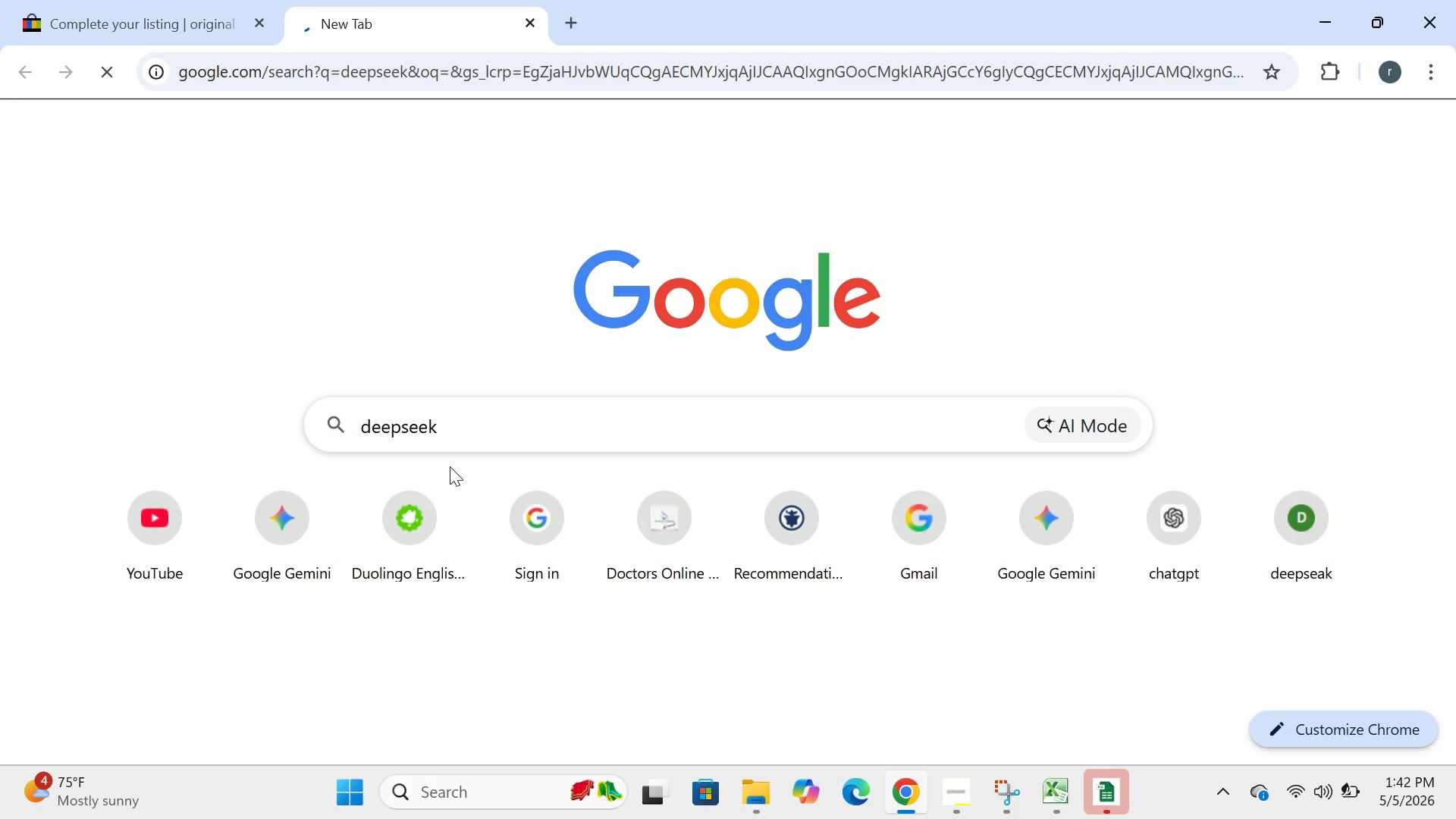 
left_click([165, 468])
 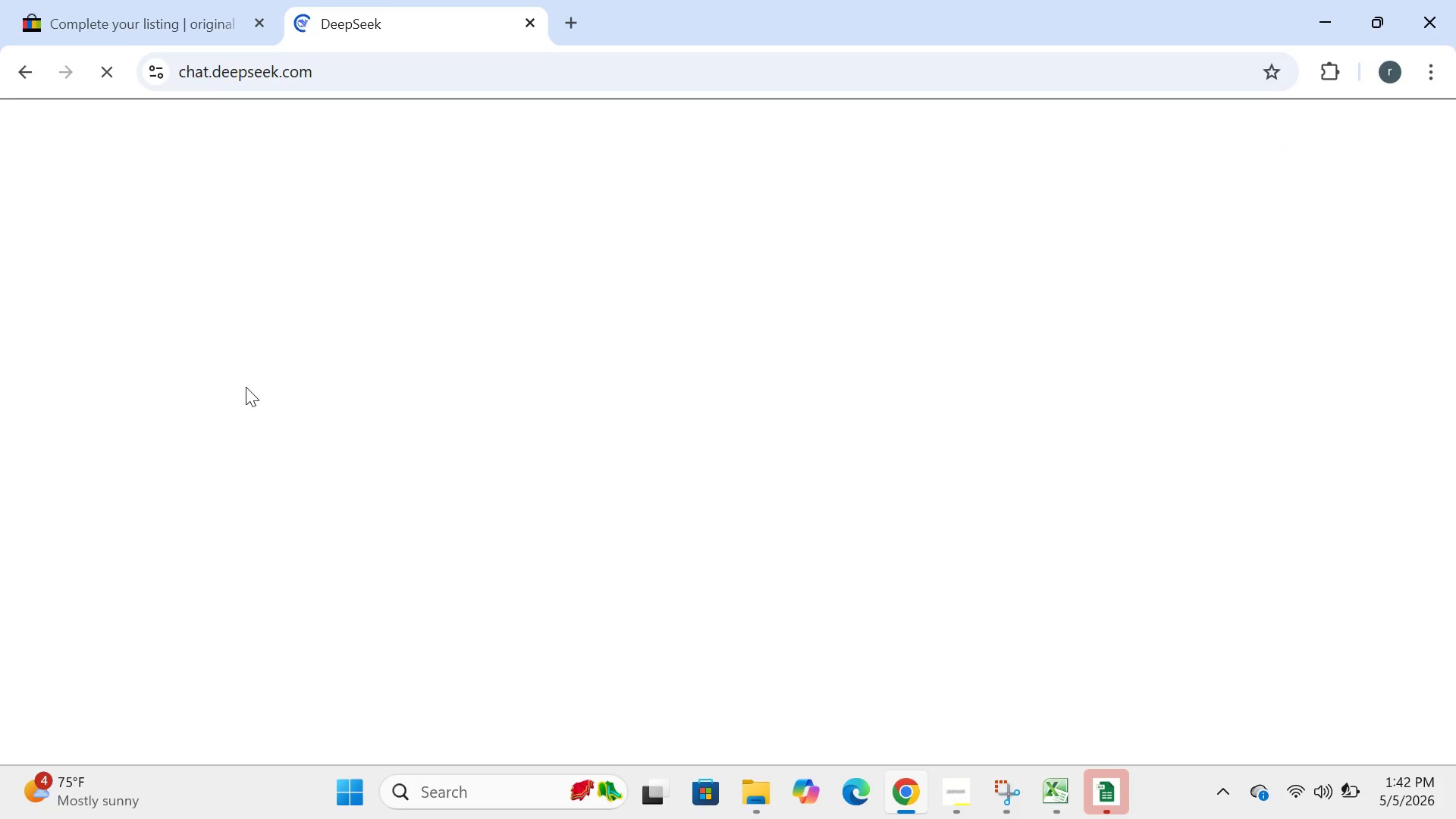 
wait(16.48)
 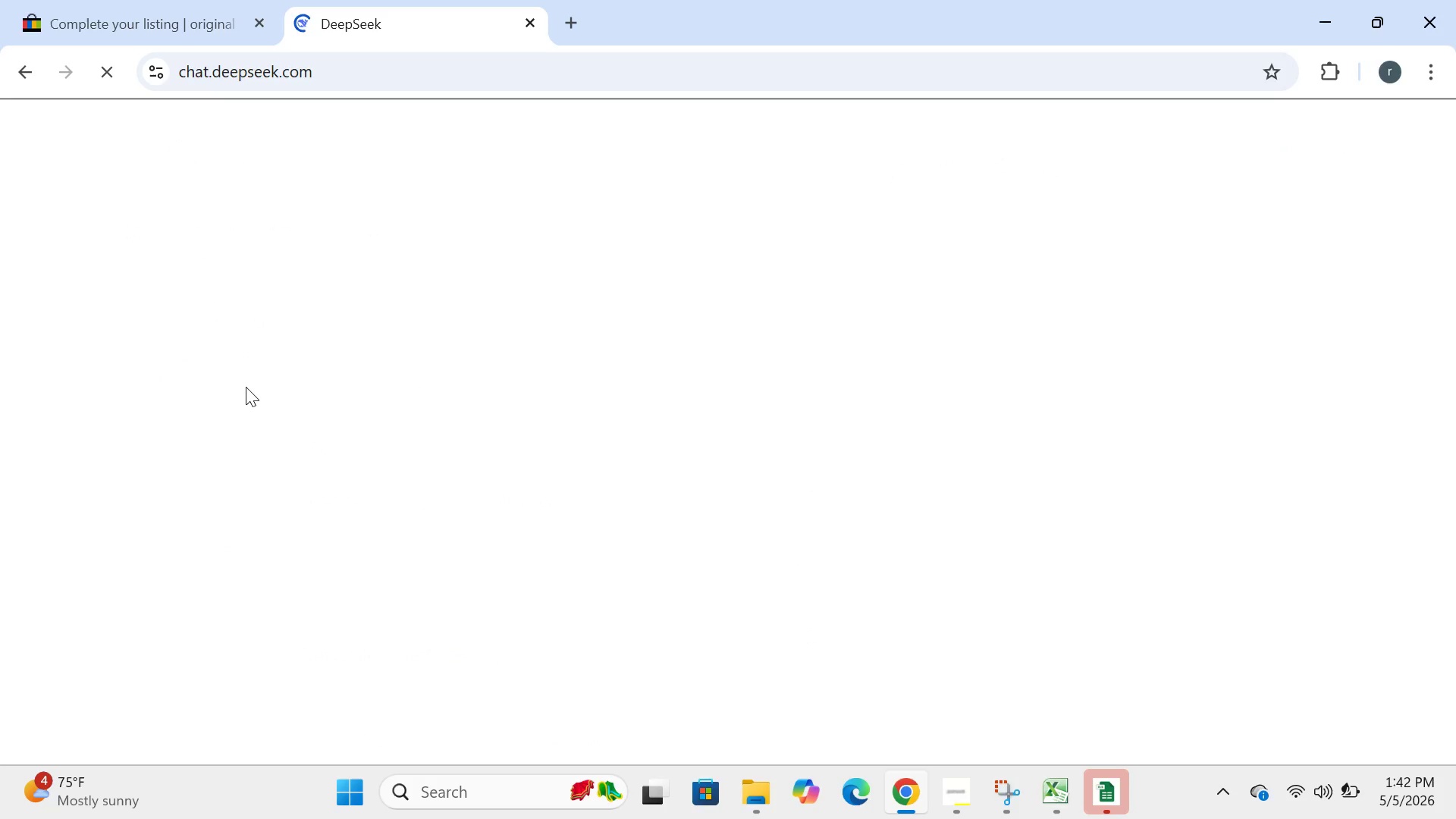 
left_click([136, 300])
 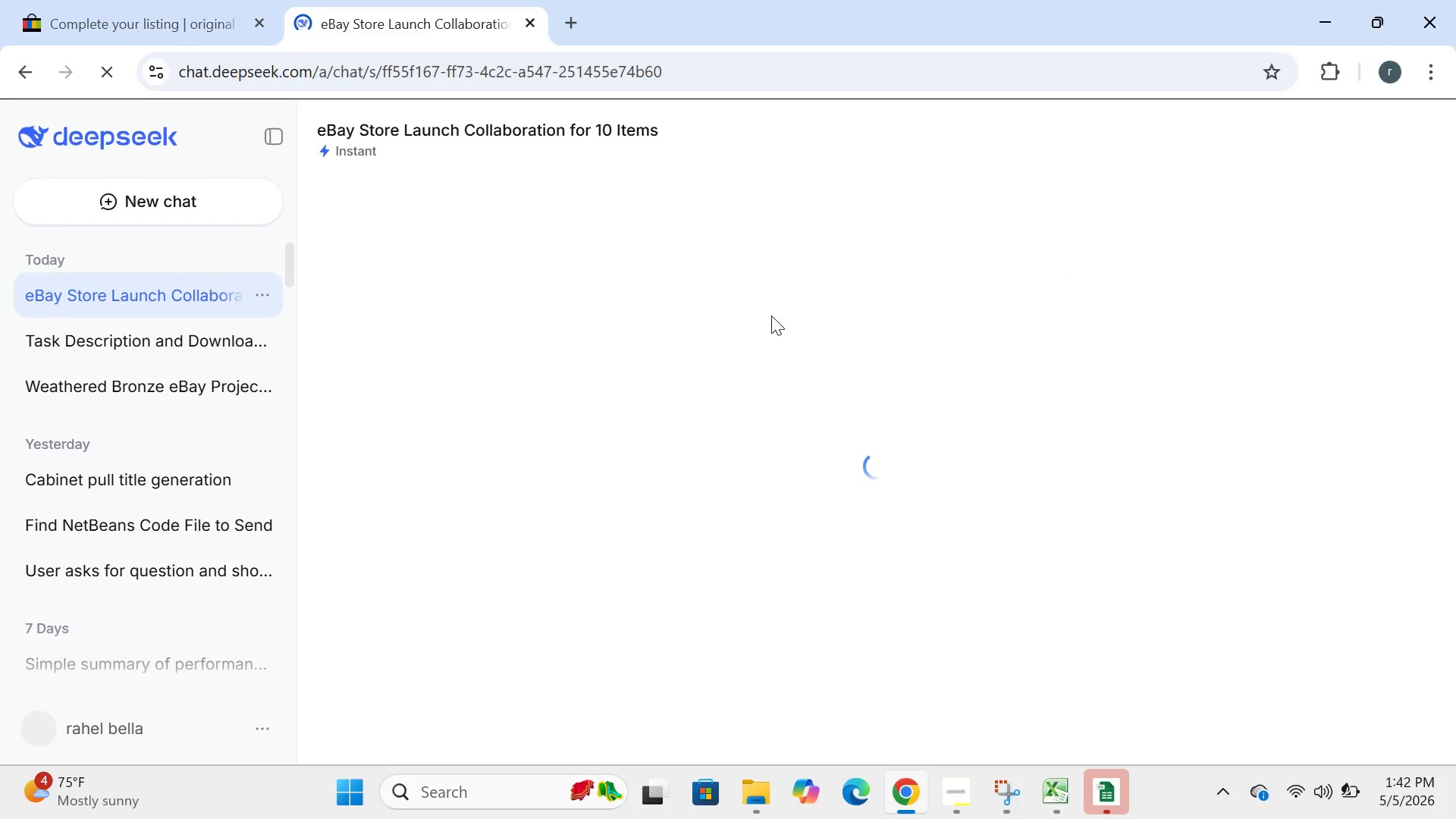 
wait(13.58)
 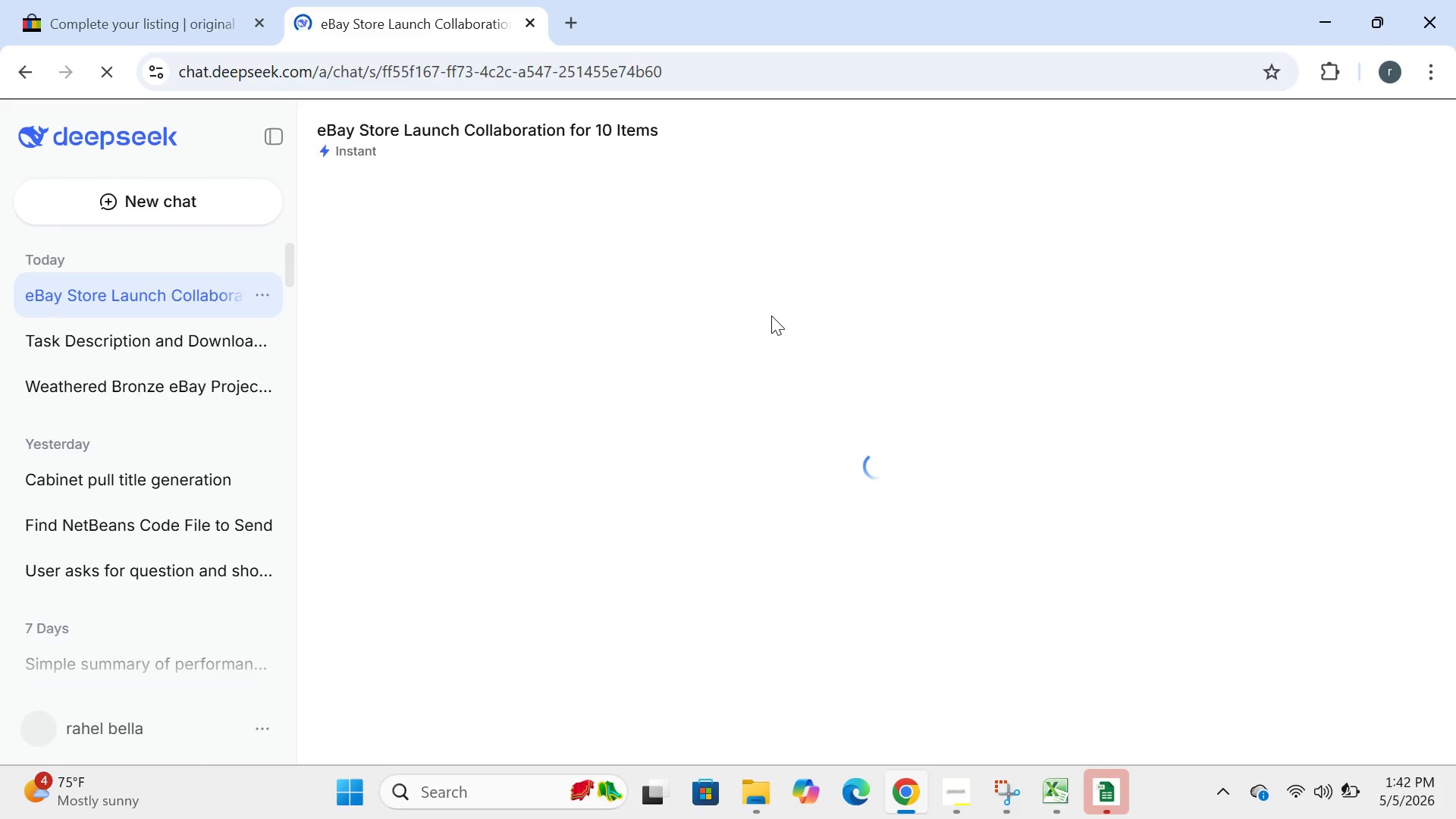 
left_click([1119, 196])
 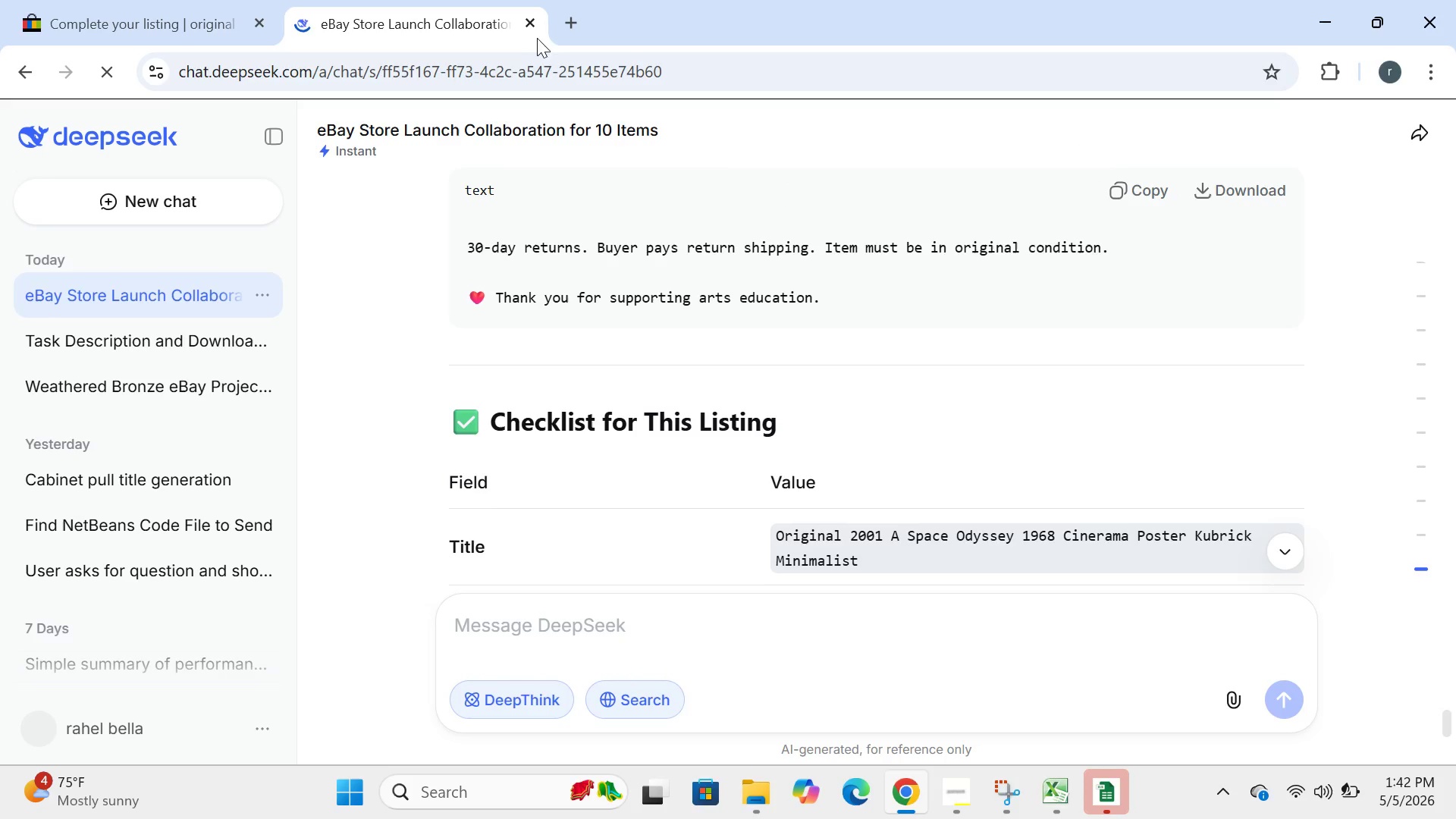 
left_click([531, 24])
 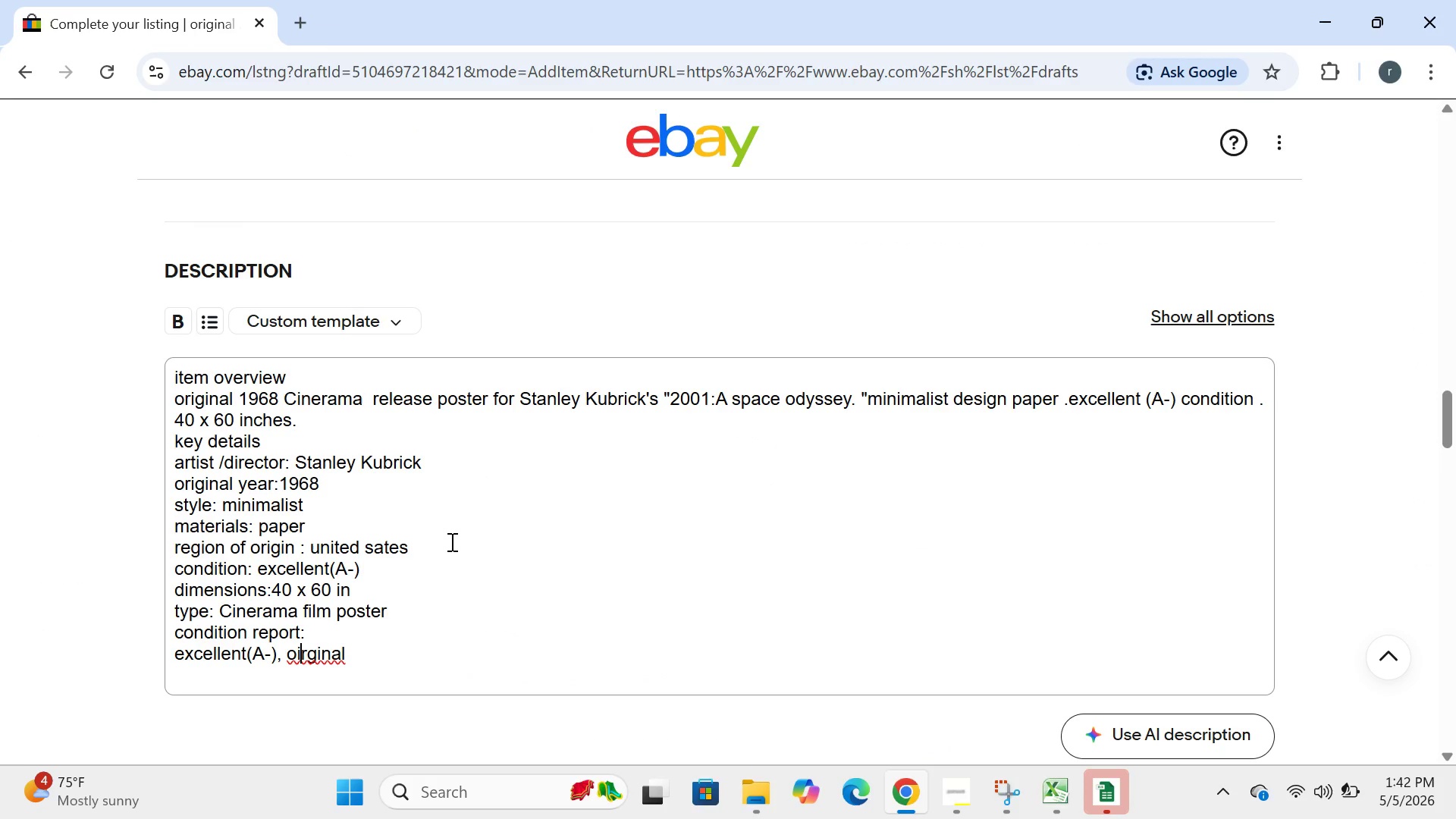 
left_click([450, 541])
 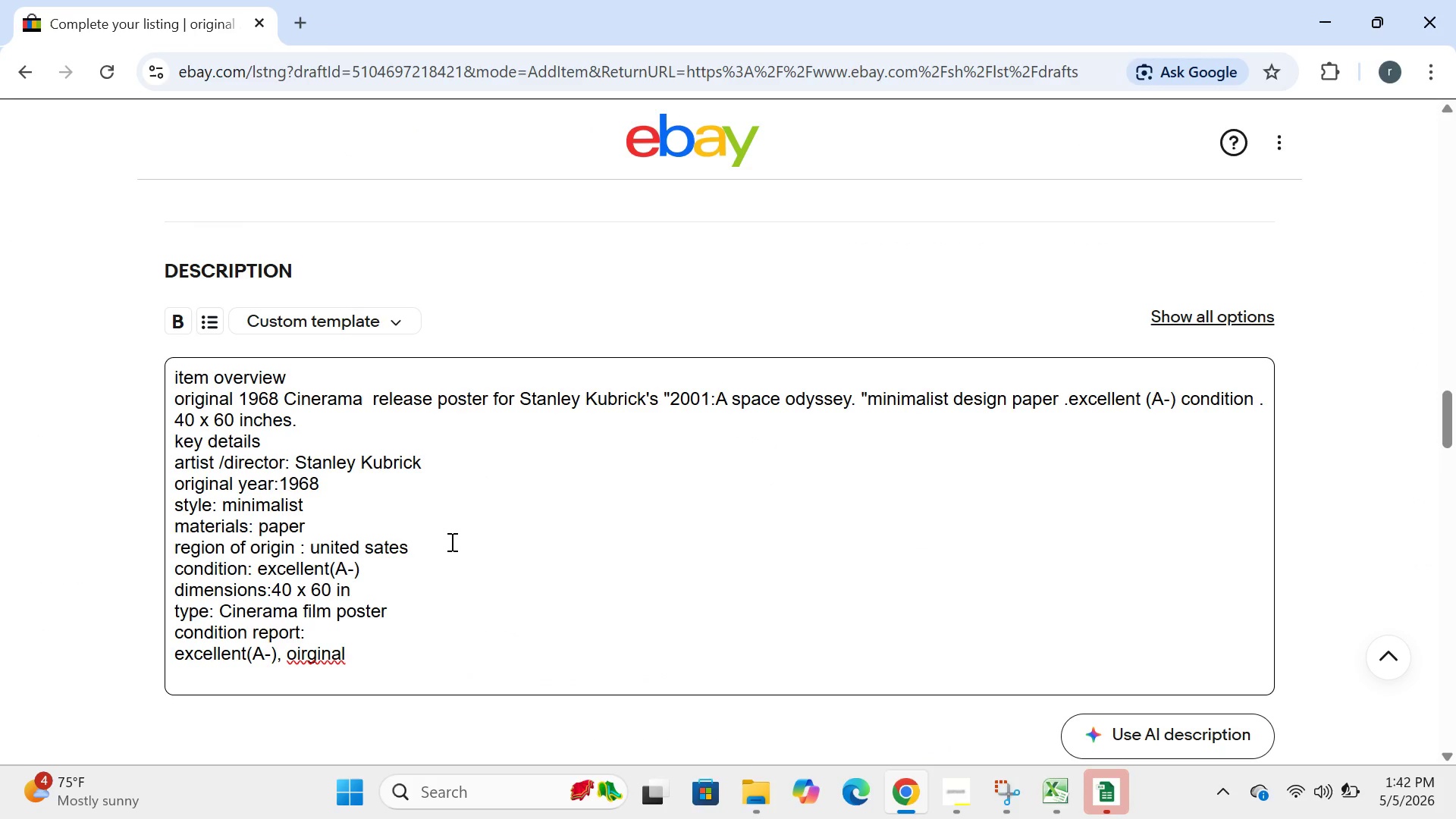 
key(Control+A)
 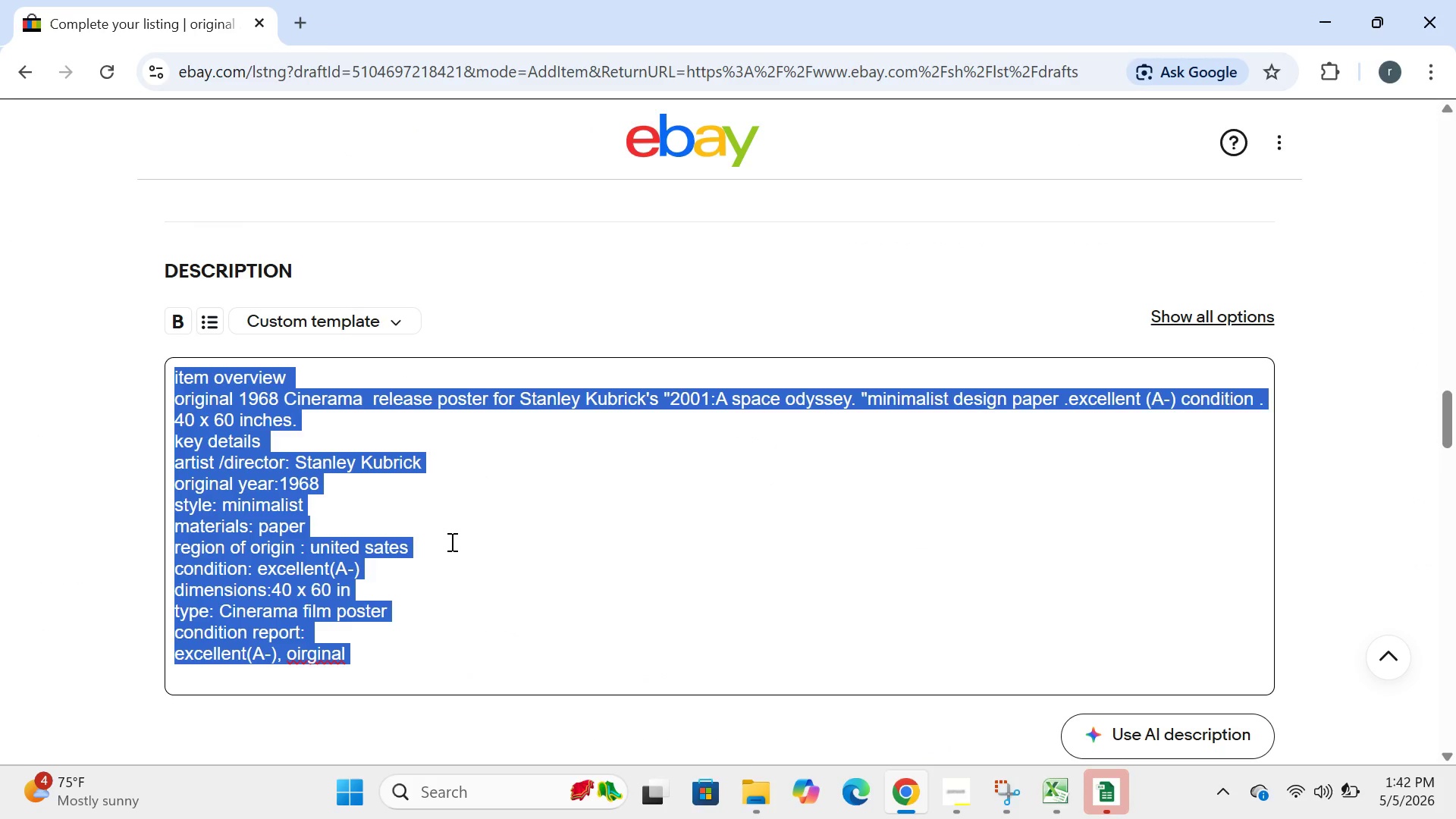 
key(Control+V)
 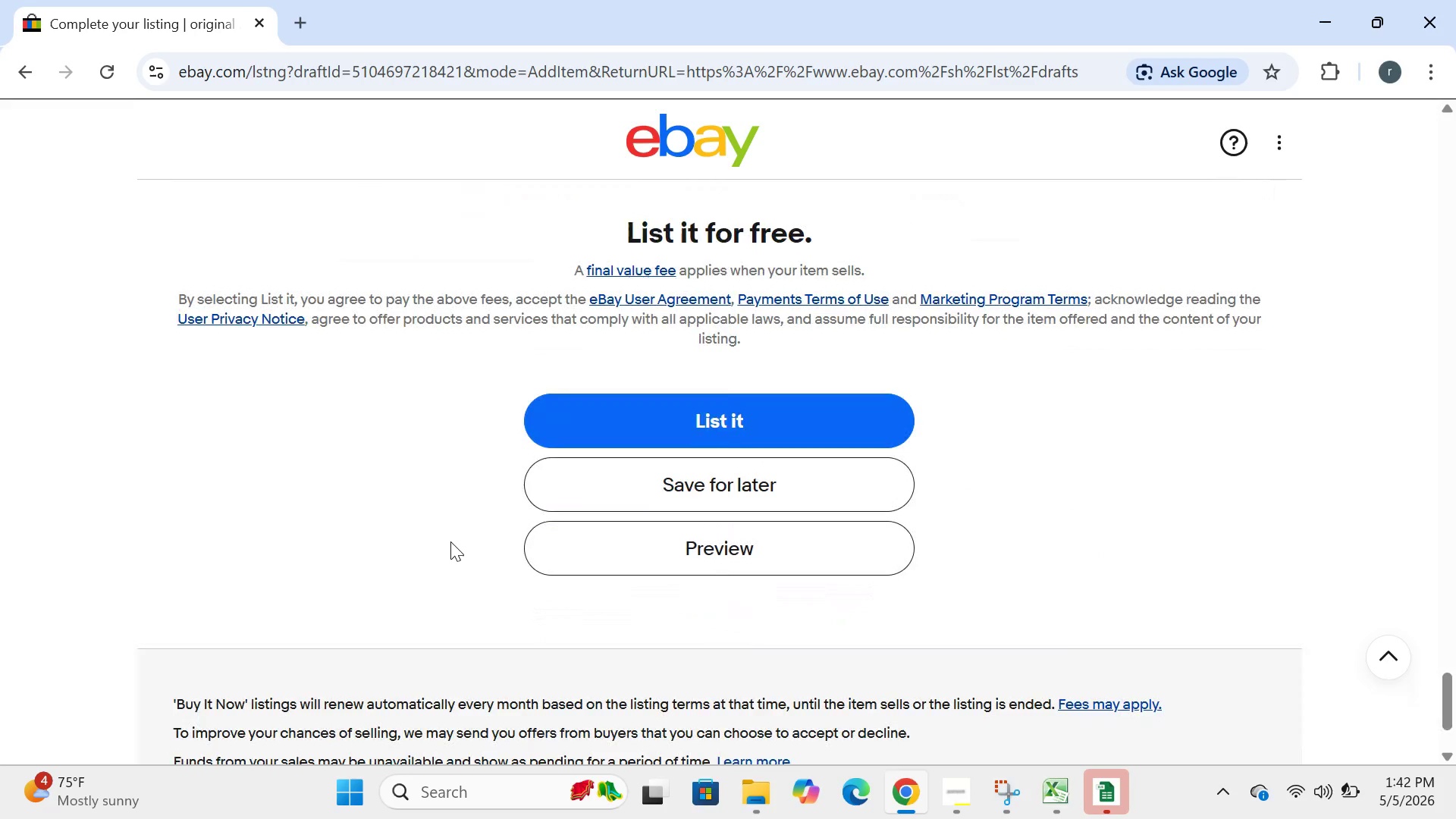 
left_click([676, 479])
 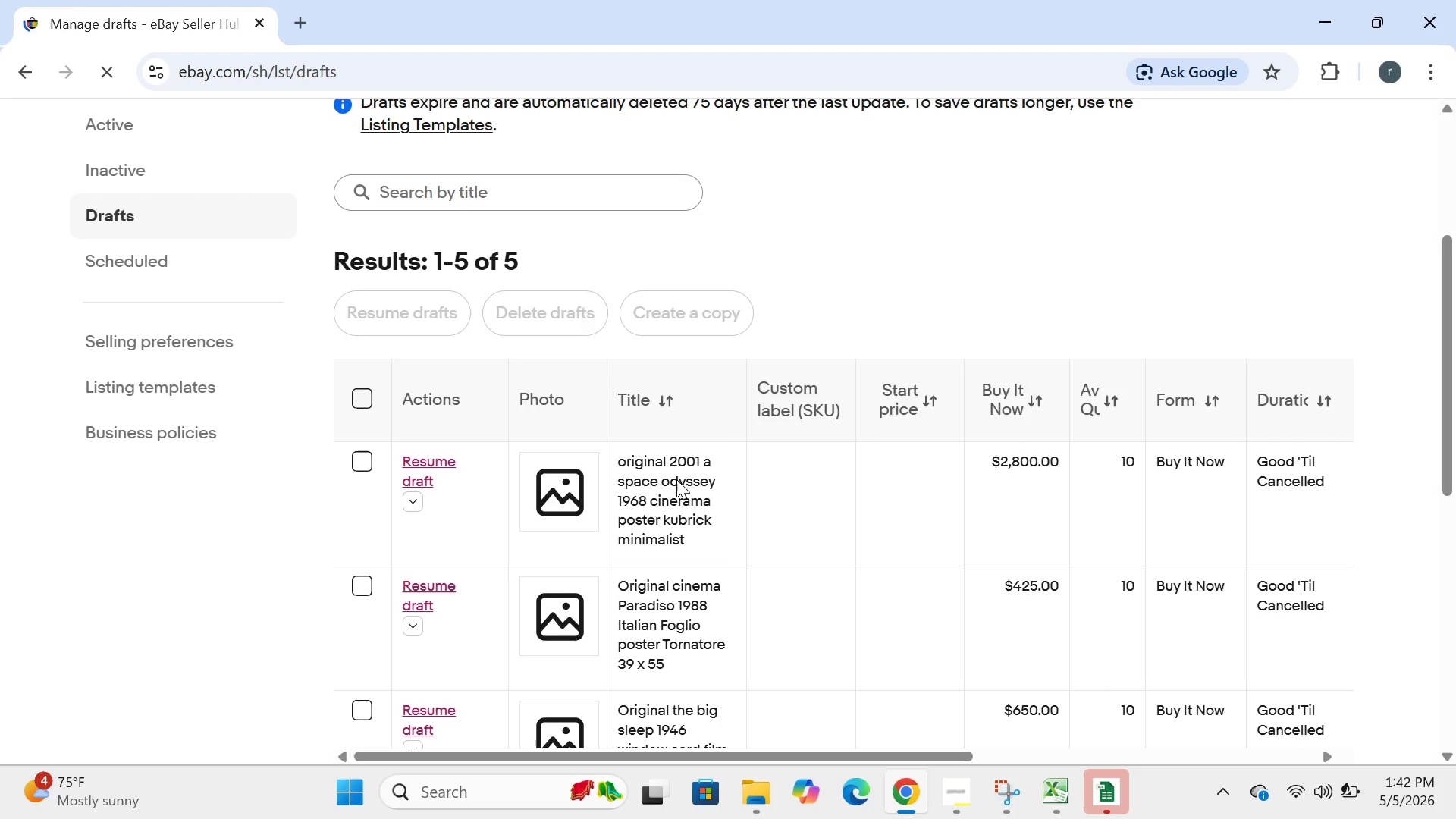 
wait(14.34)
 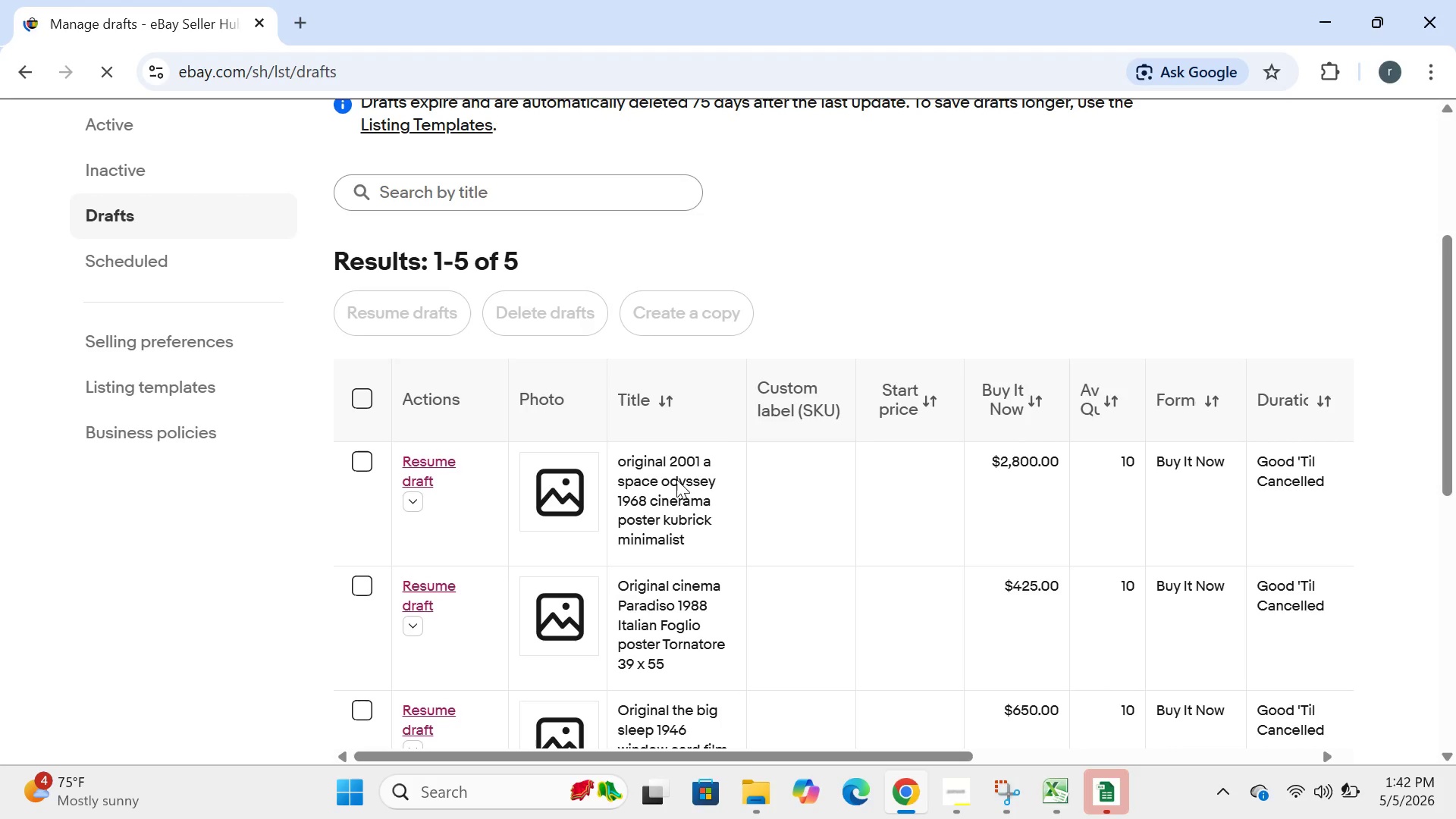 
left_click([431, 414])
 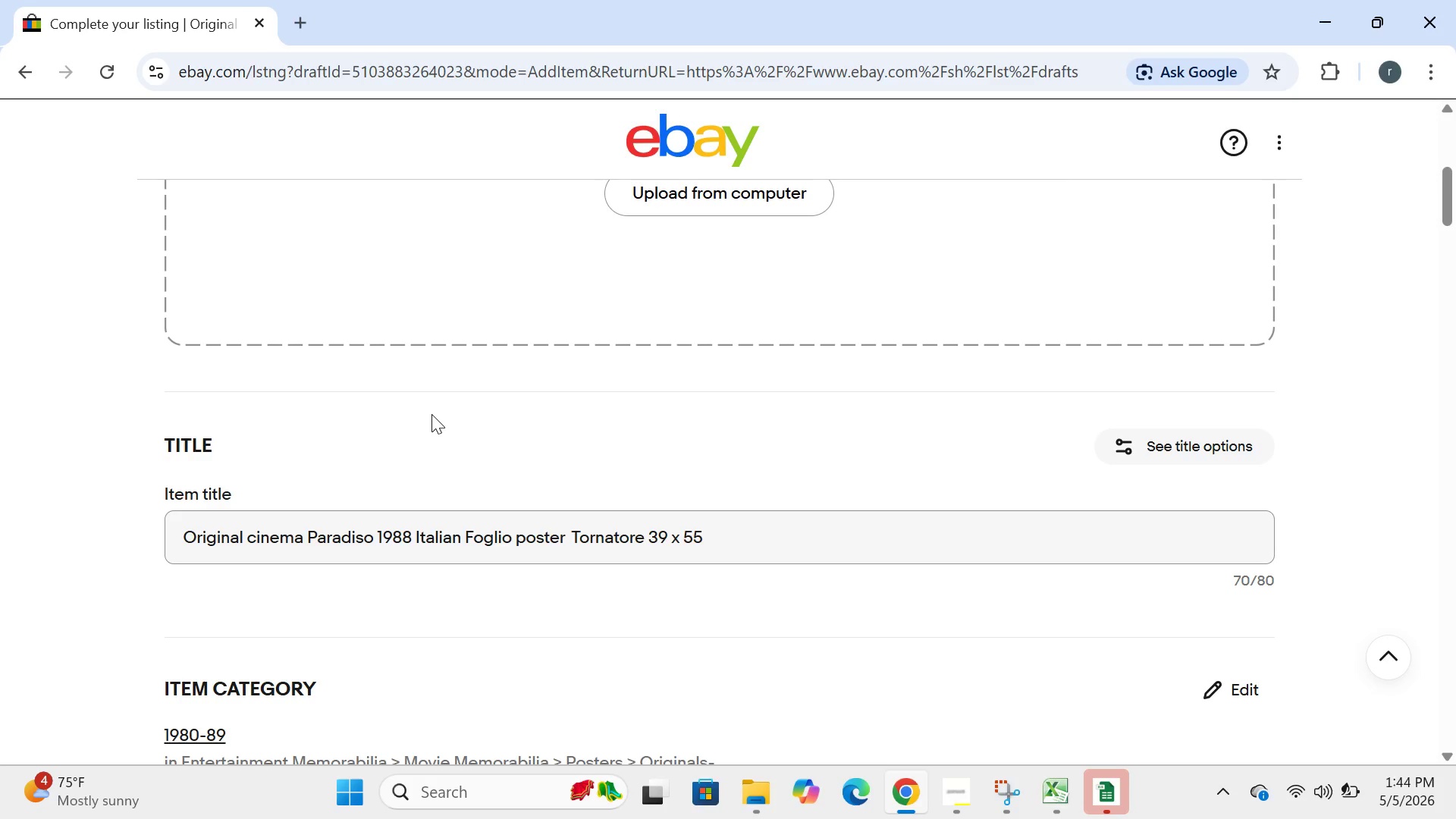 
wait(74.88)
 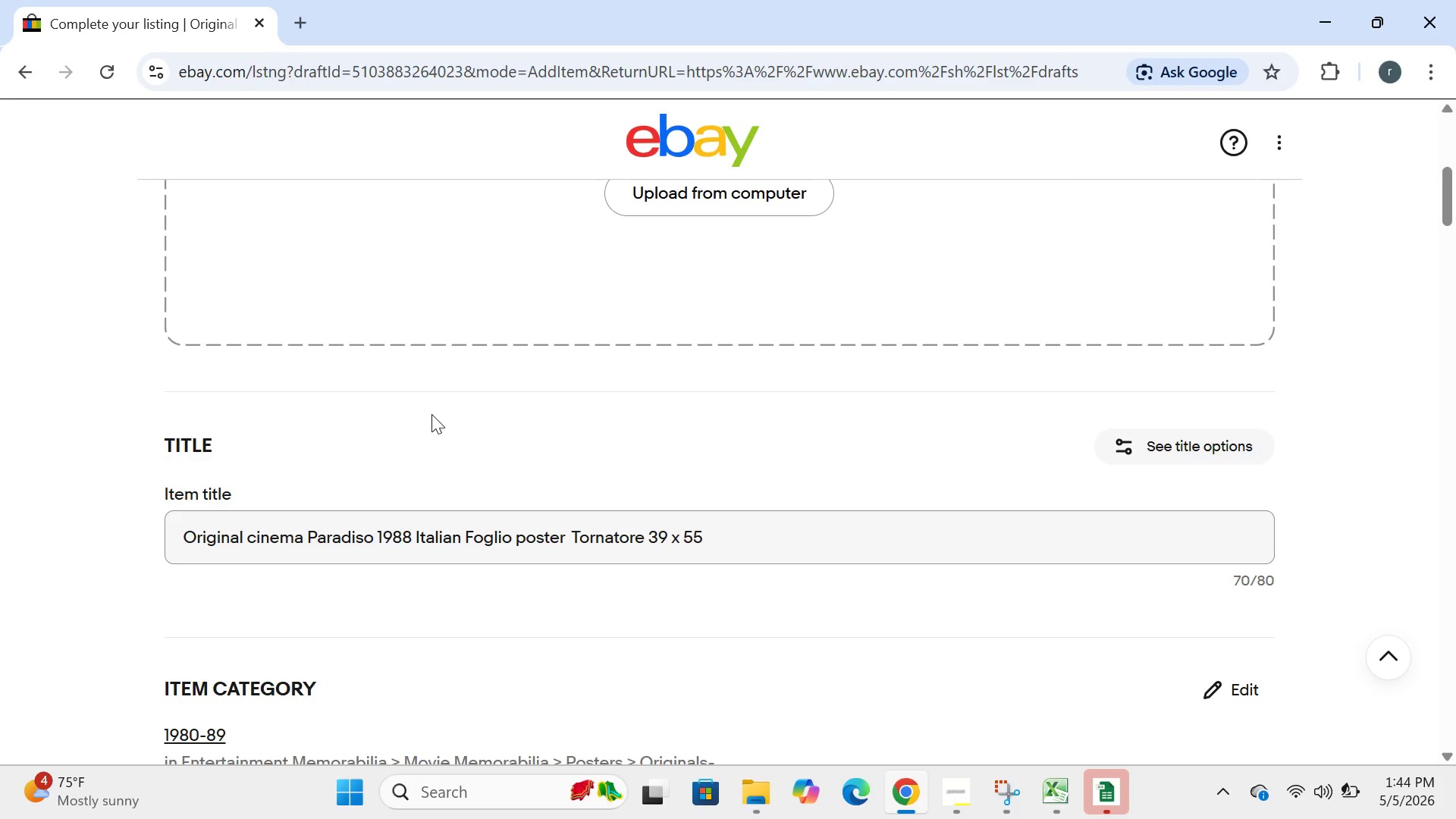 
left_click([312, 30])
 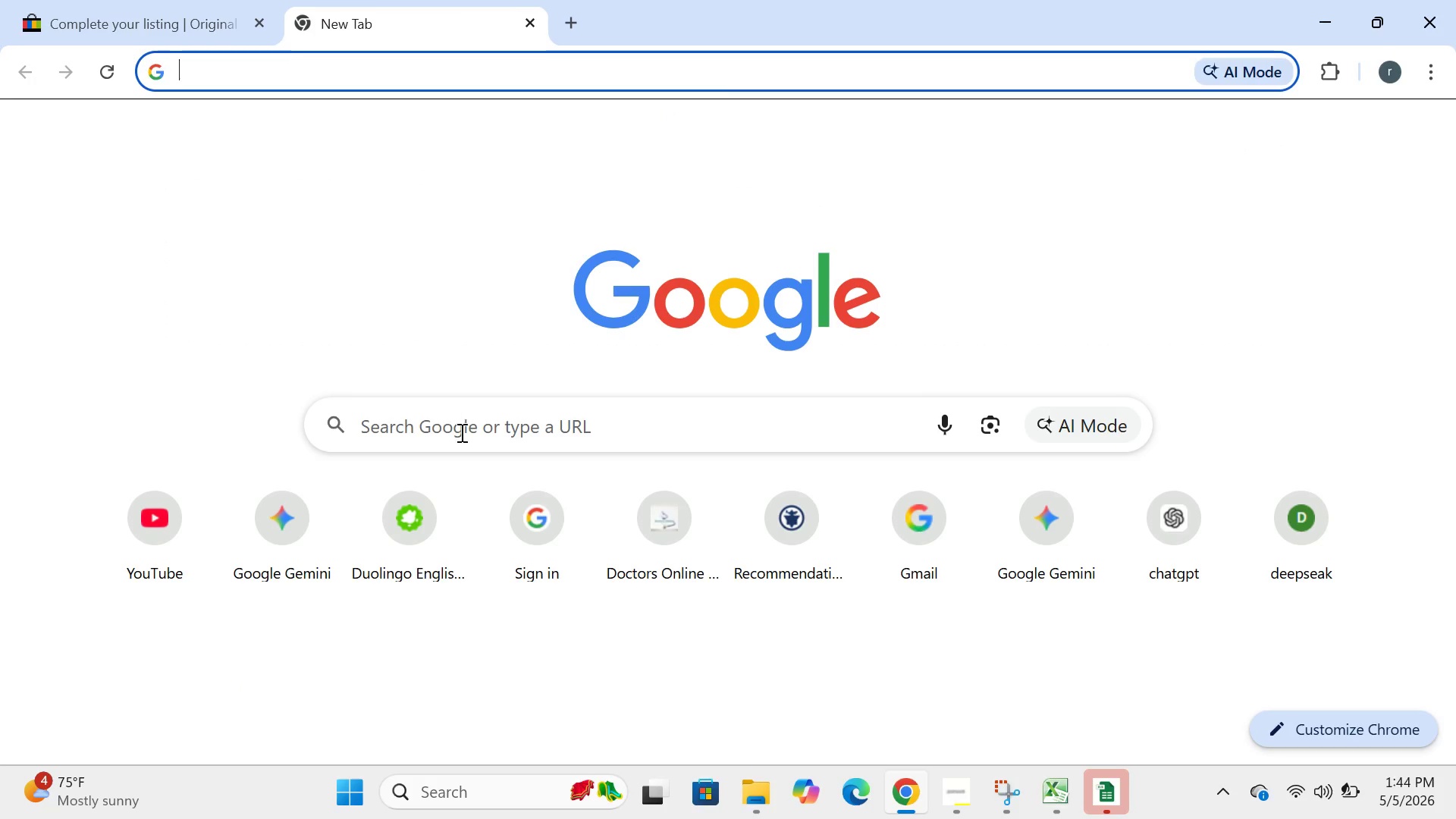 
left_click([460, 438])
 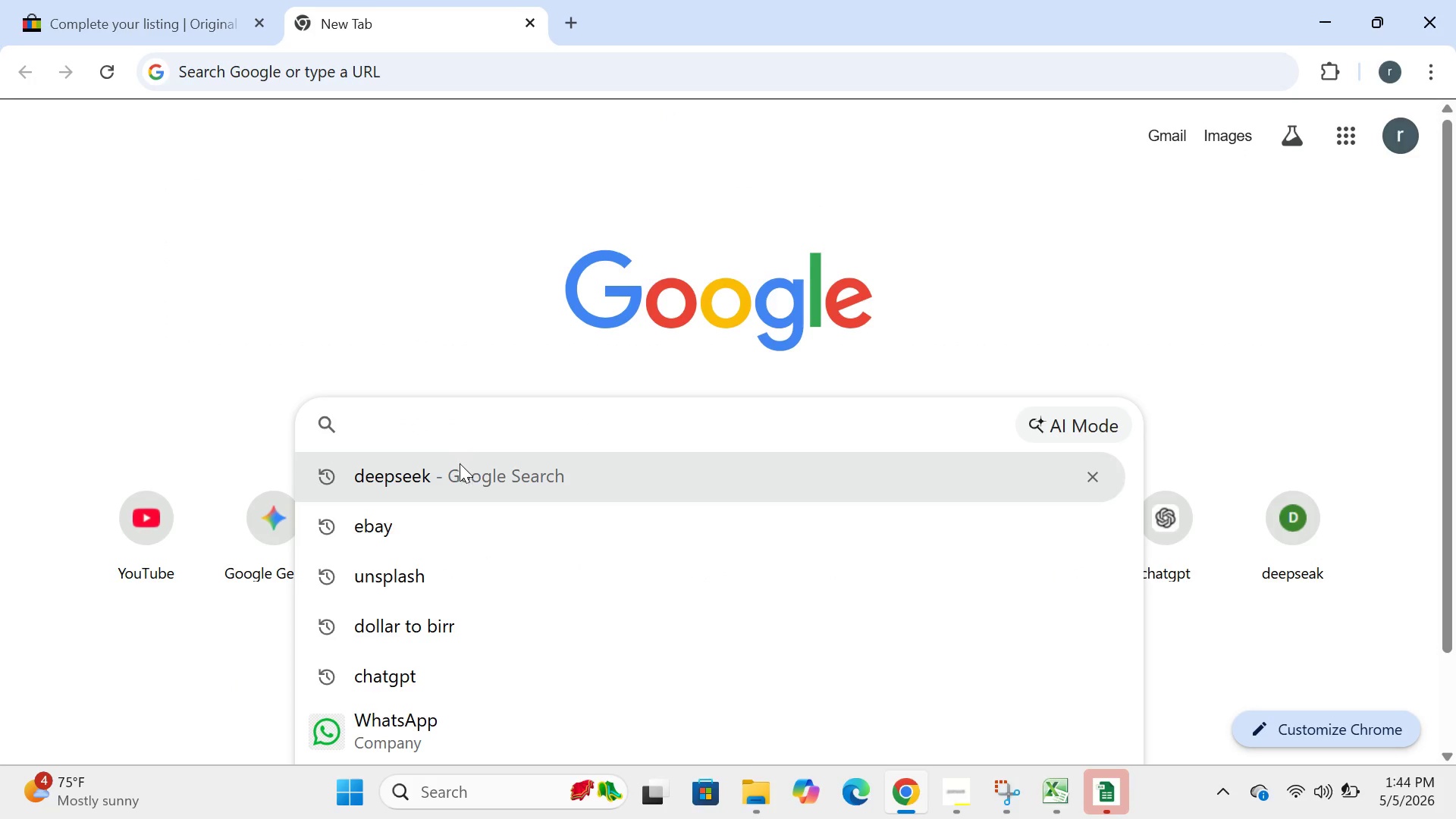 
left_click([459, 463])
 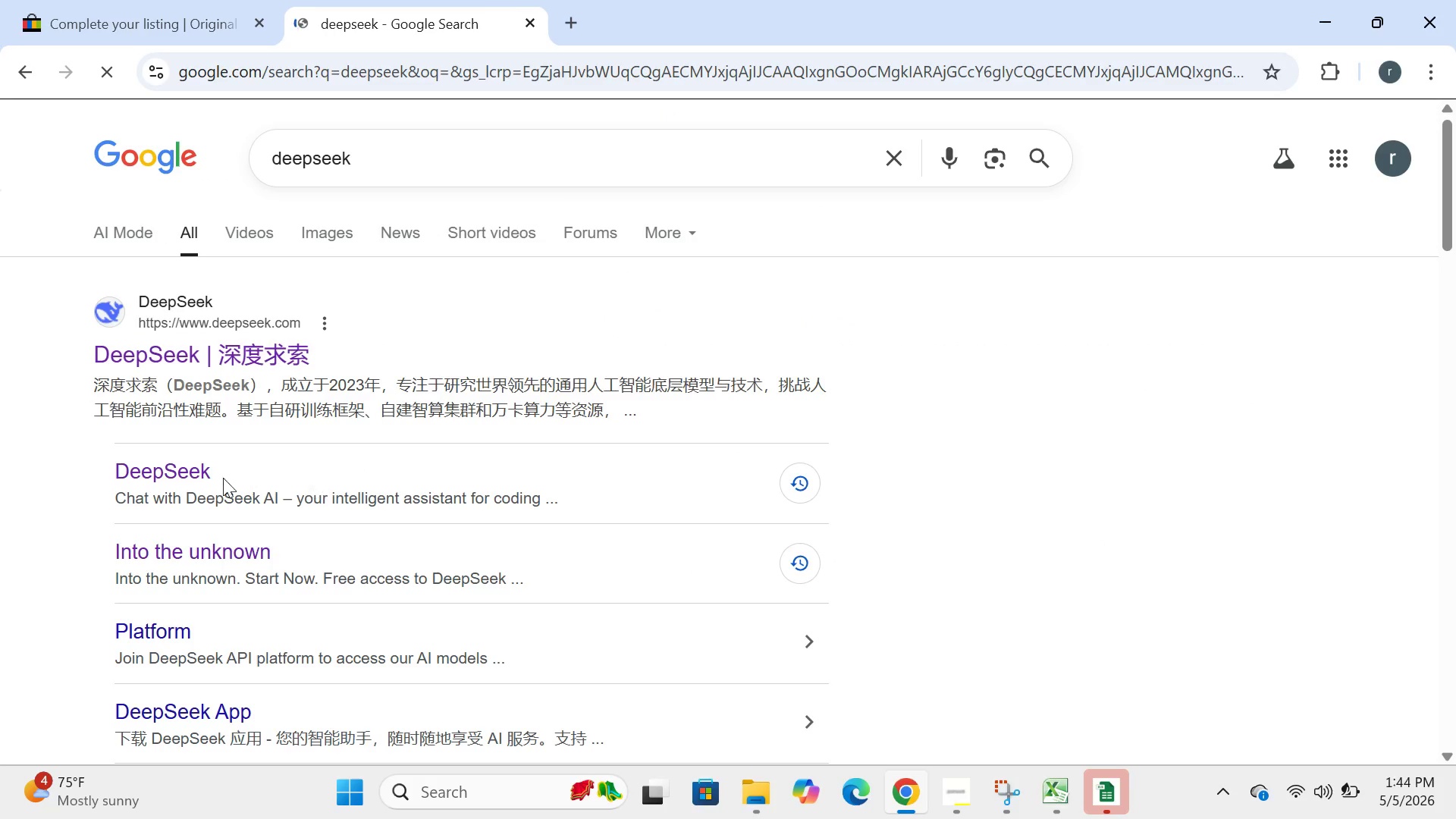 
left_click([192, 466])
 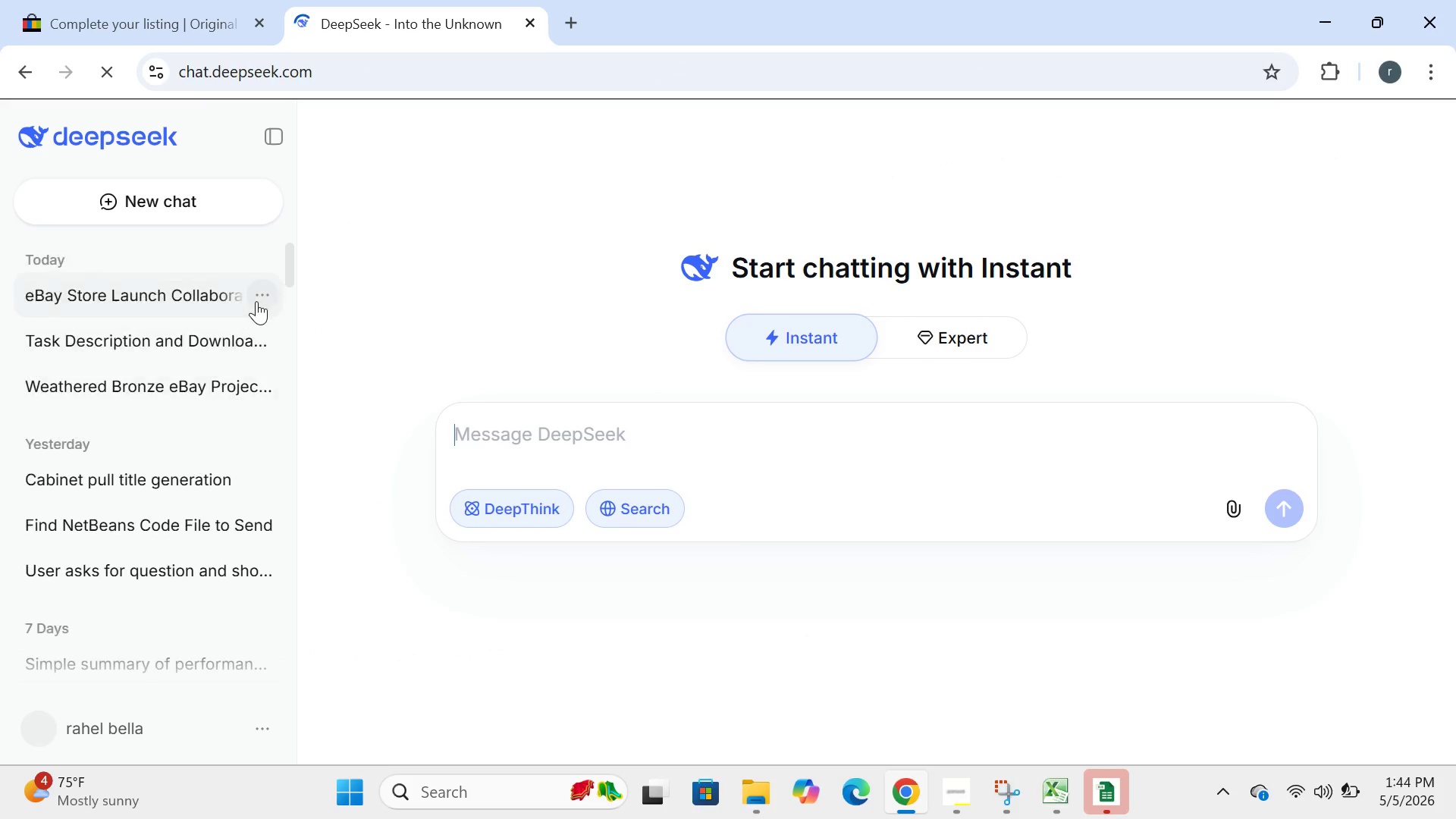 
left_click([185, 306])
 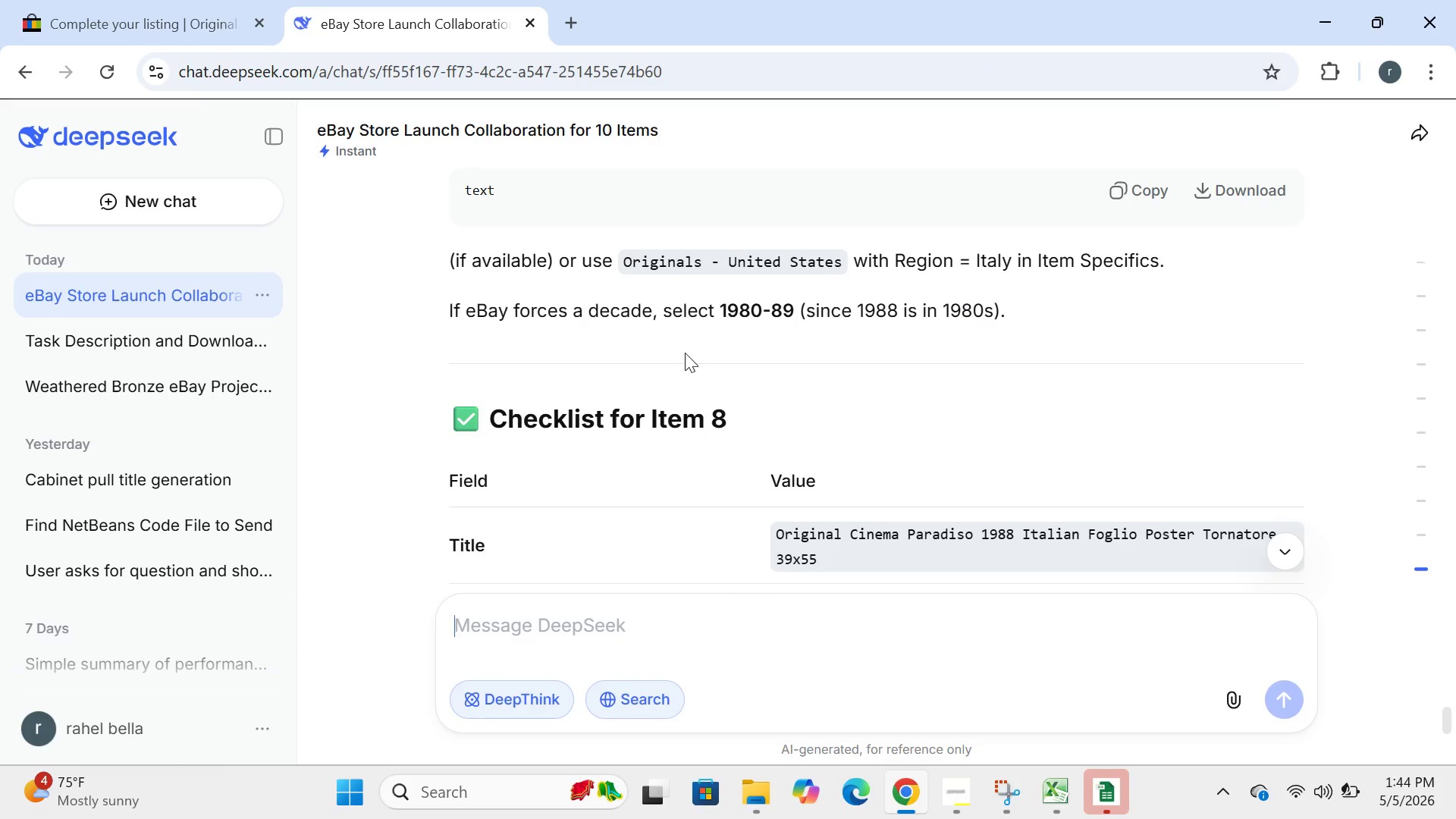 
wait(5.86)
 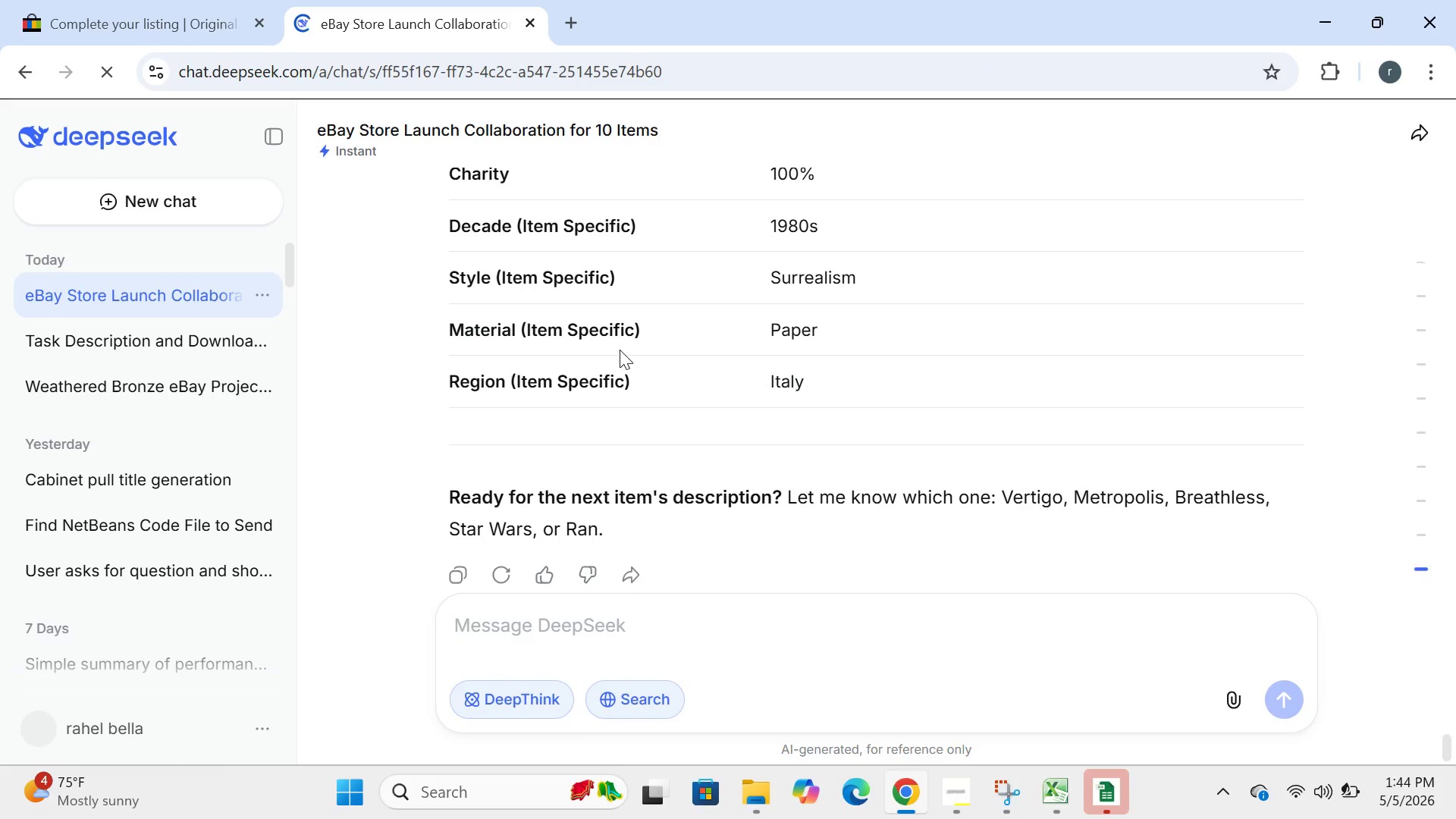 
left_click([1109, 195])
 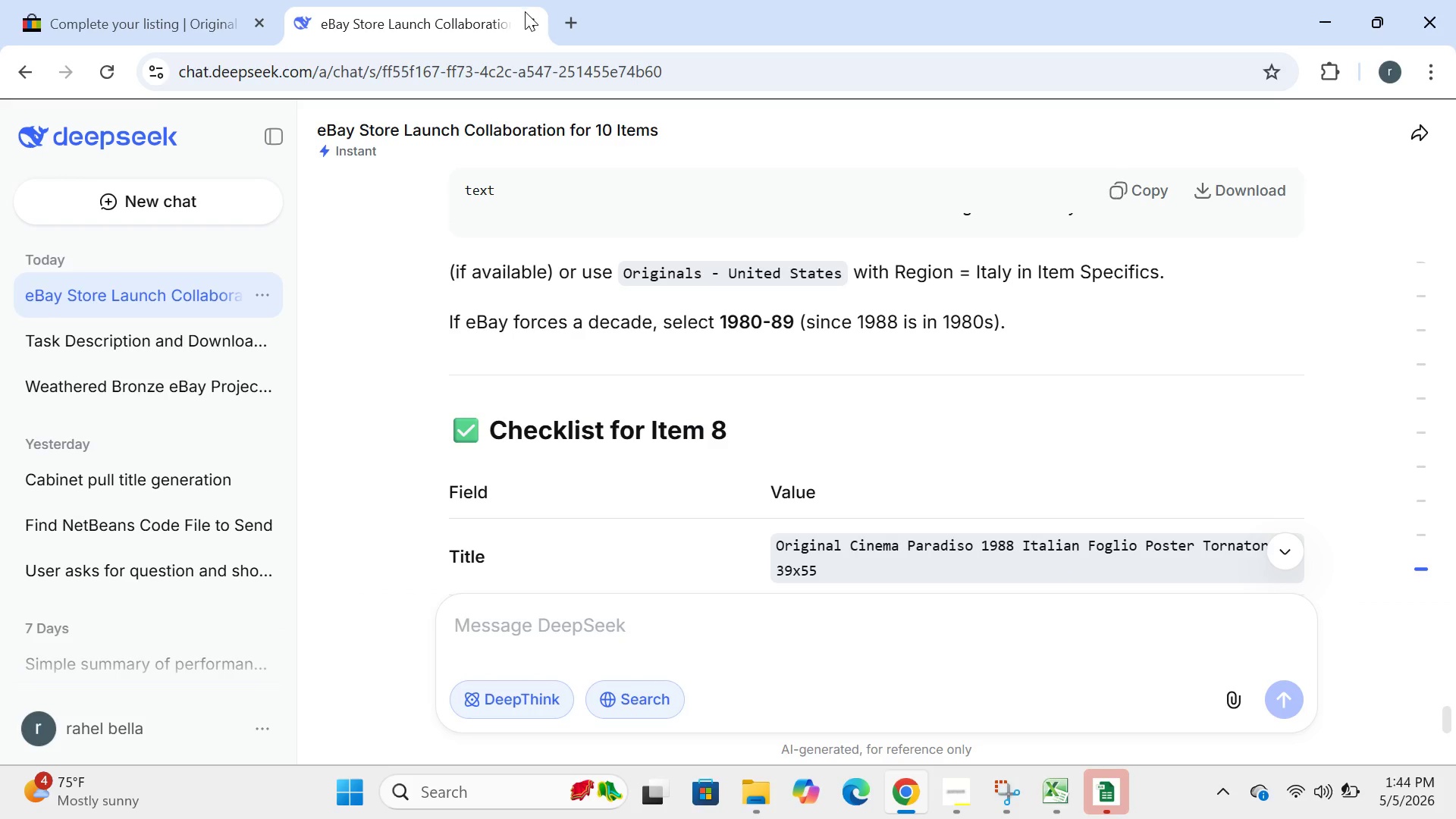 
left_click([525, 25])
 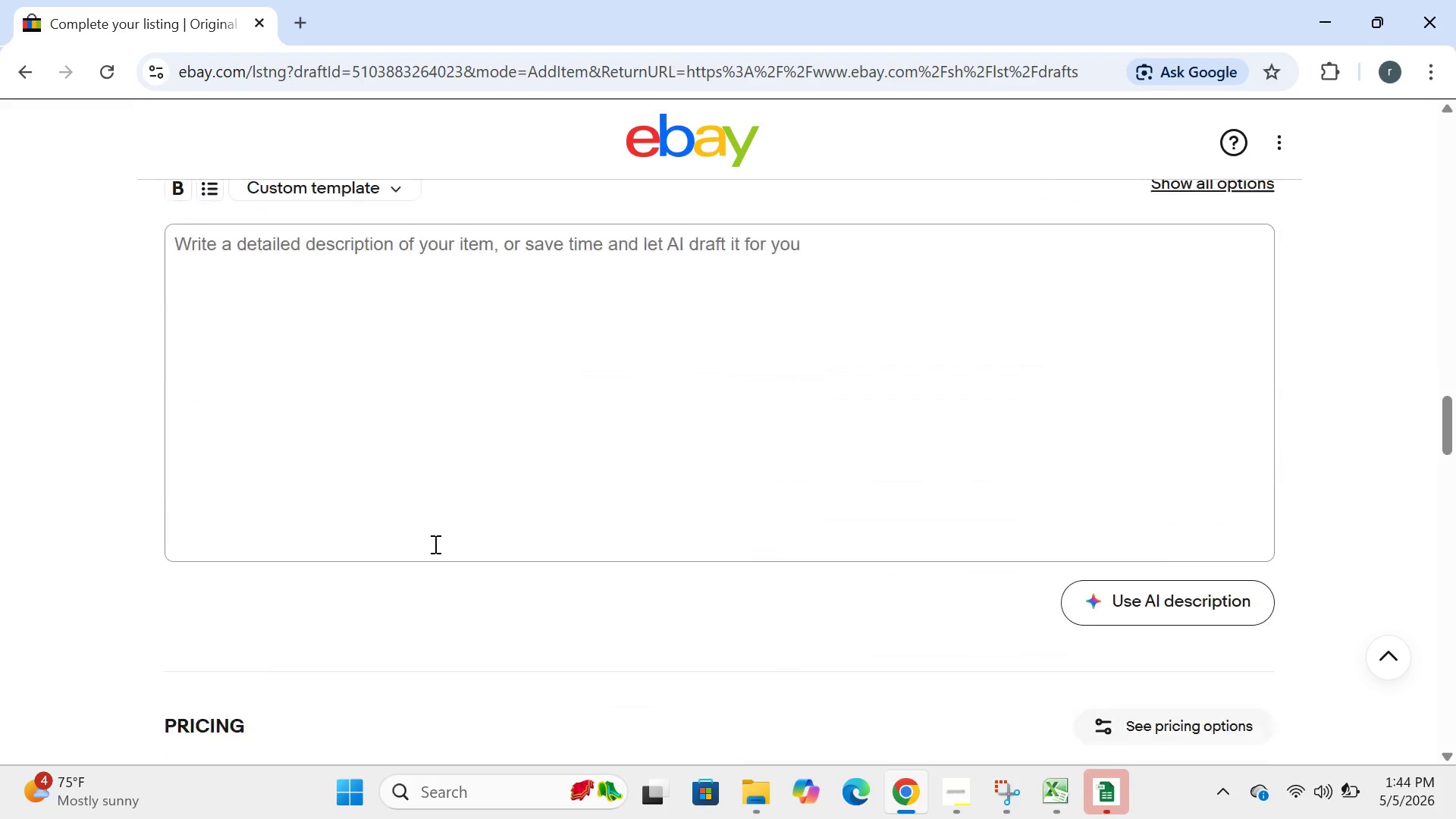 
left_click([340, 241])
 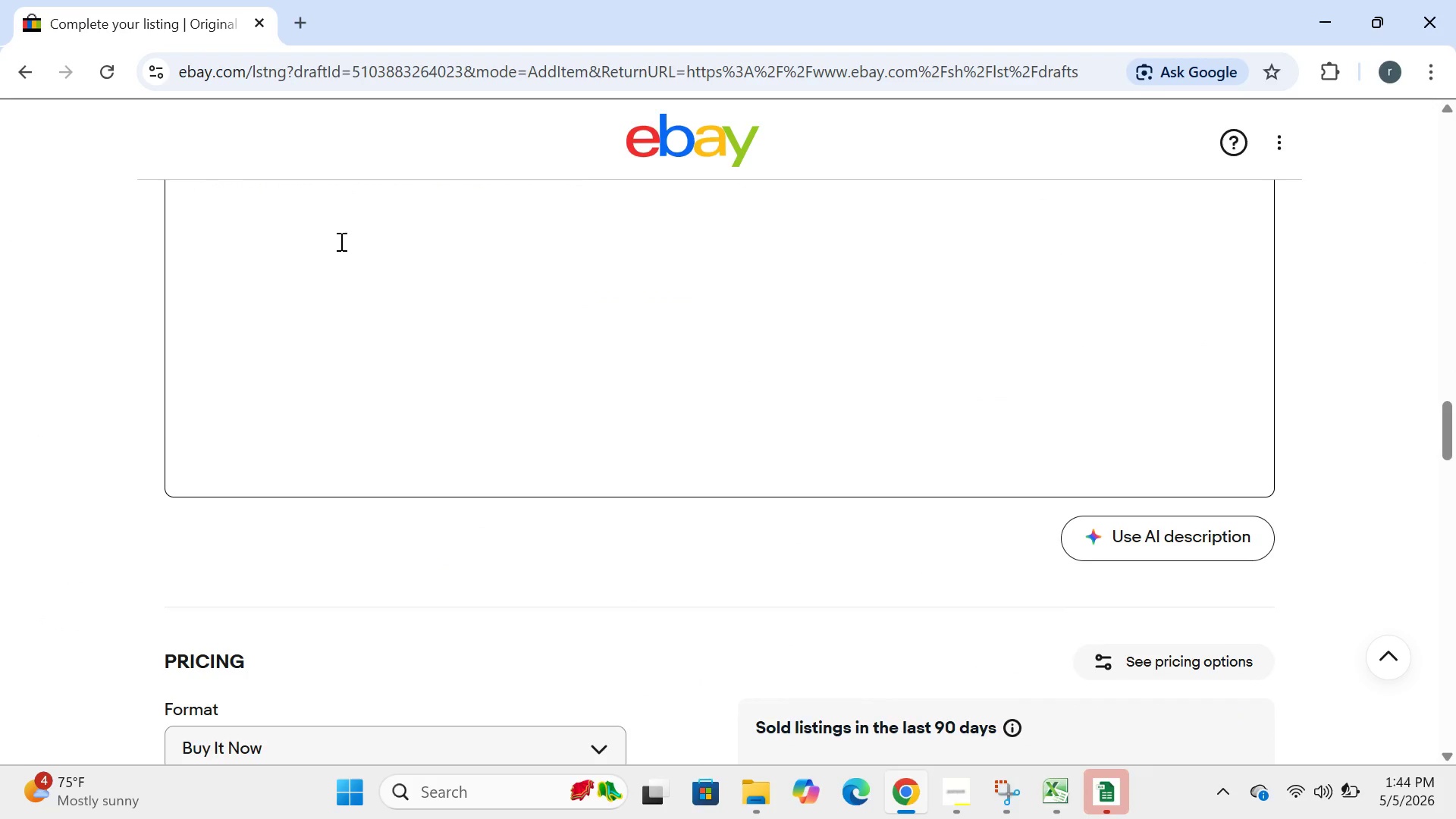 
key(Control+ControlLeft)
 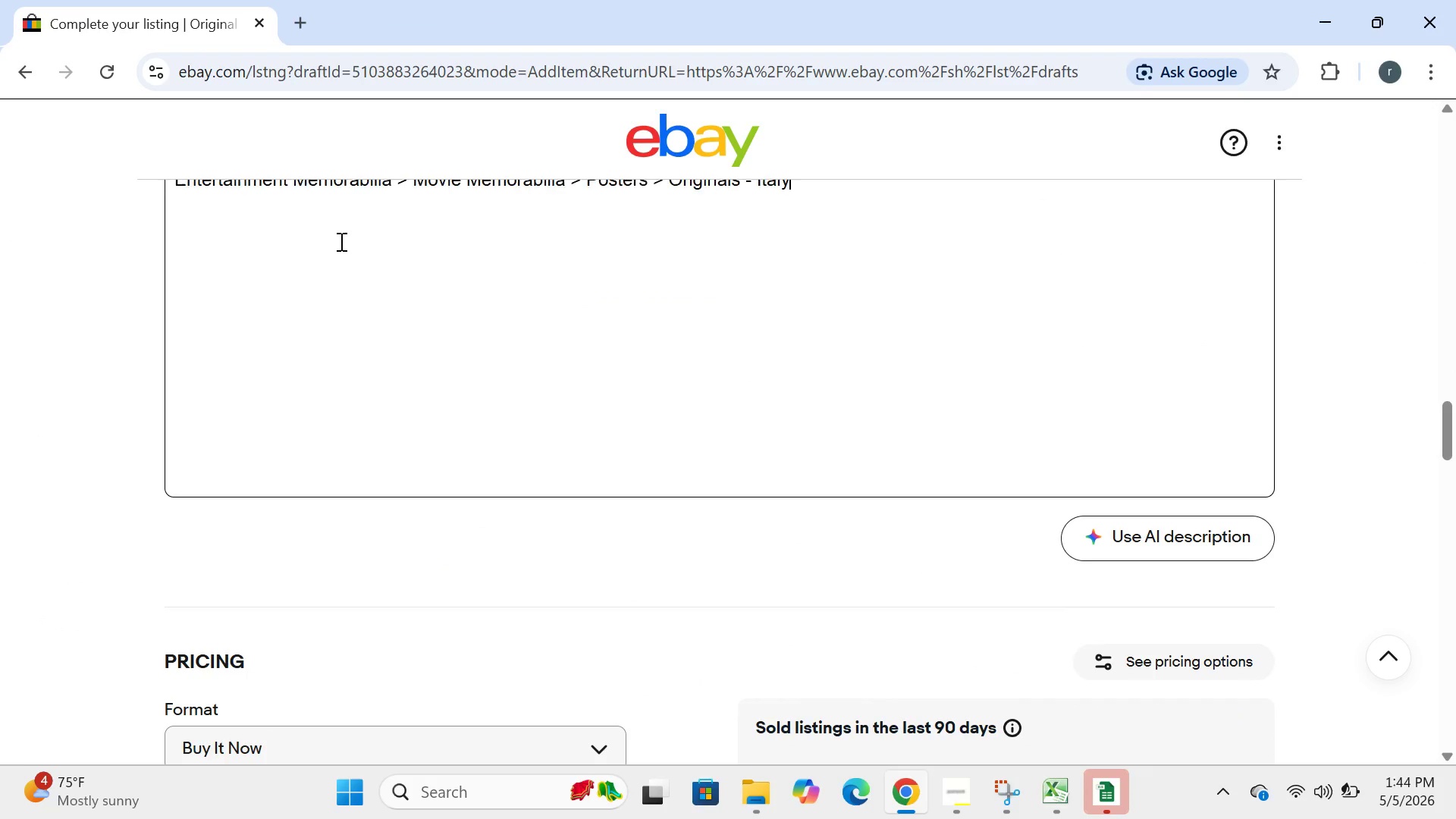 
key(Control+V)
 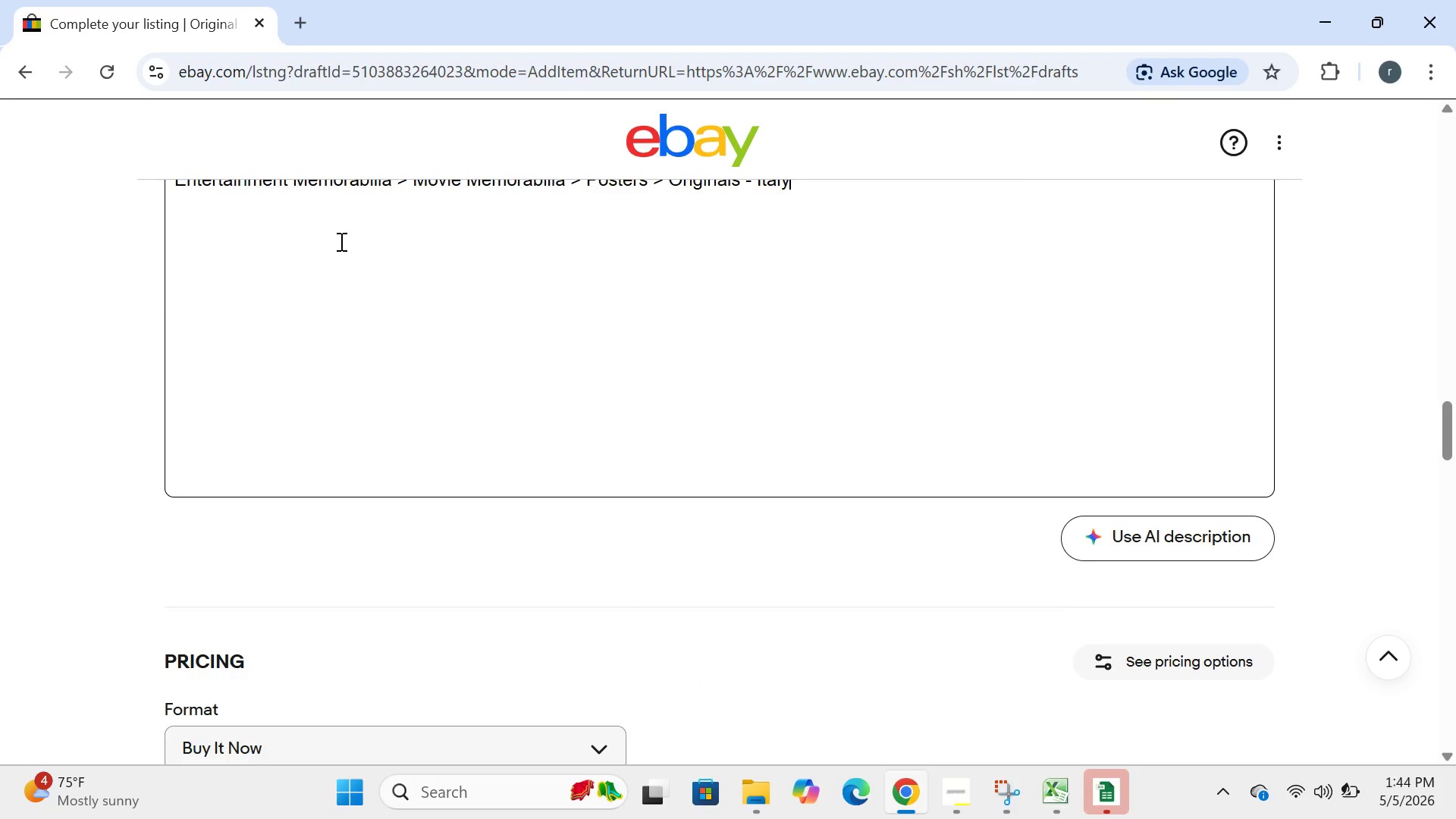 
key(Control+A)
 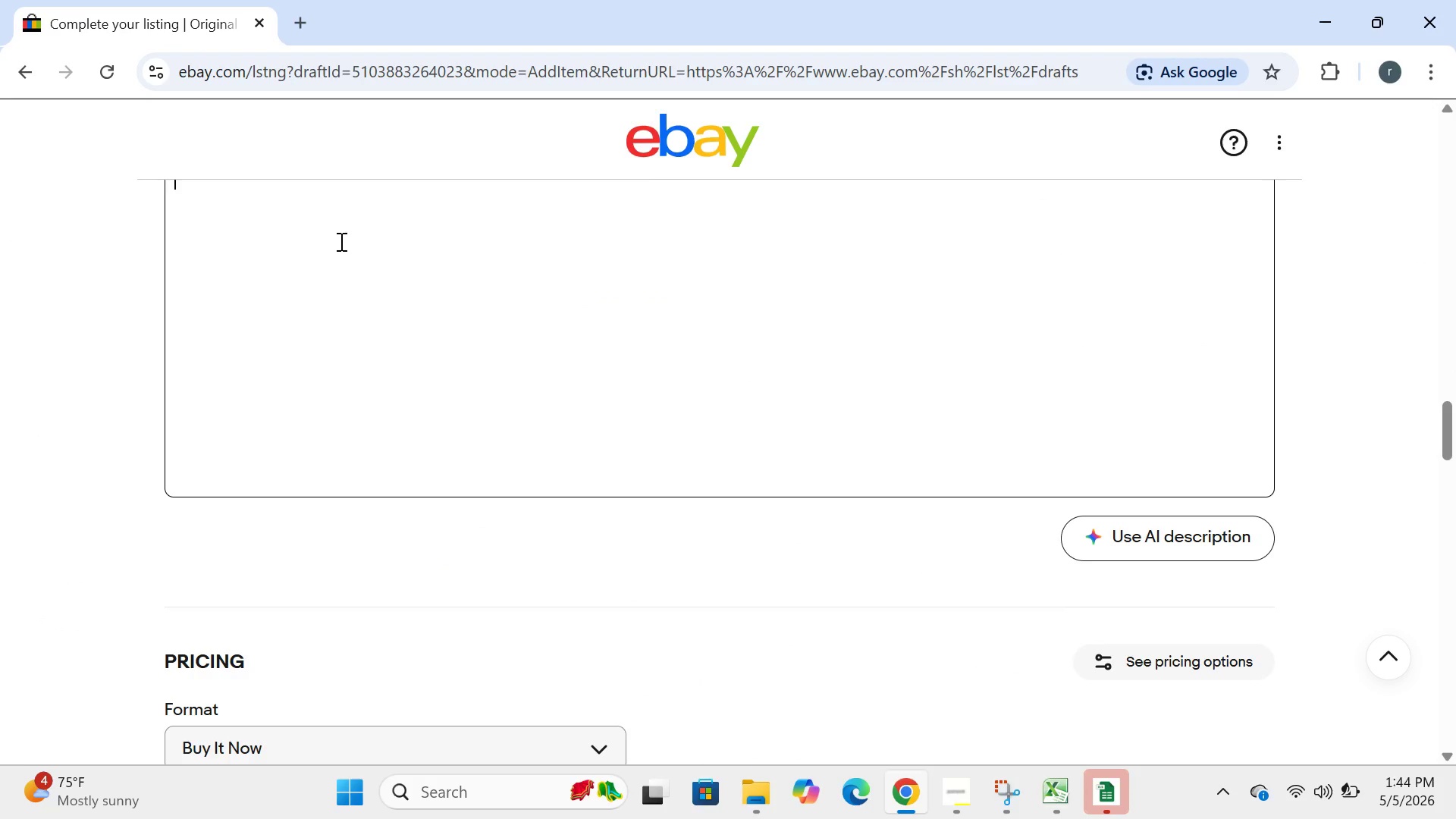 
key(Backspace)
 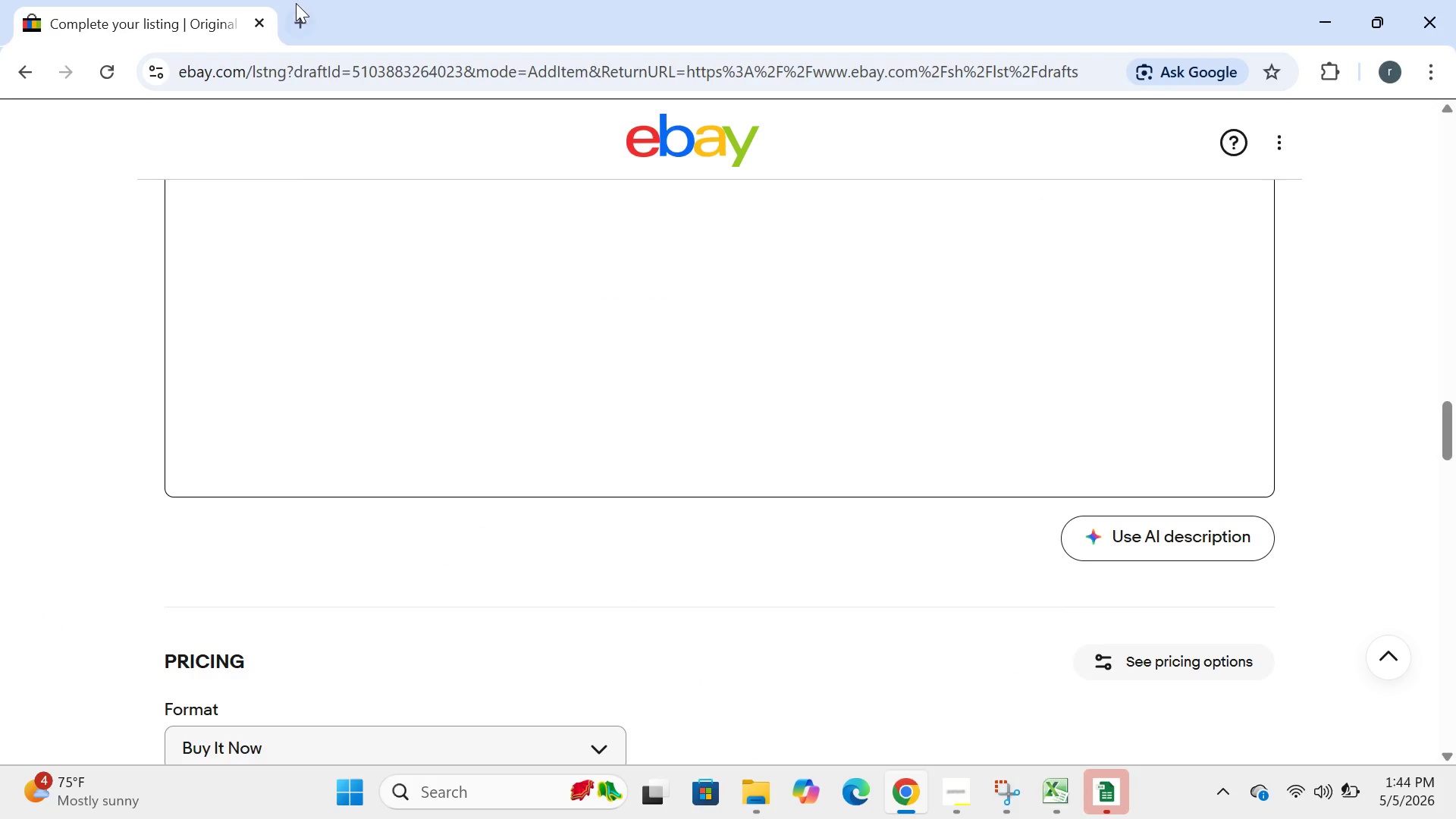 
left_click([297, 3])
 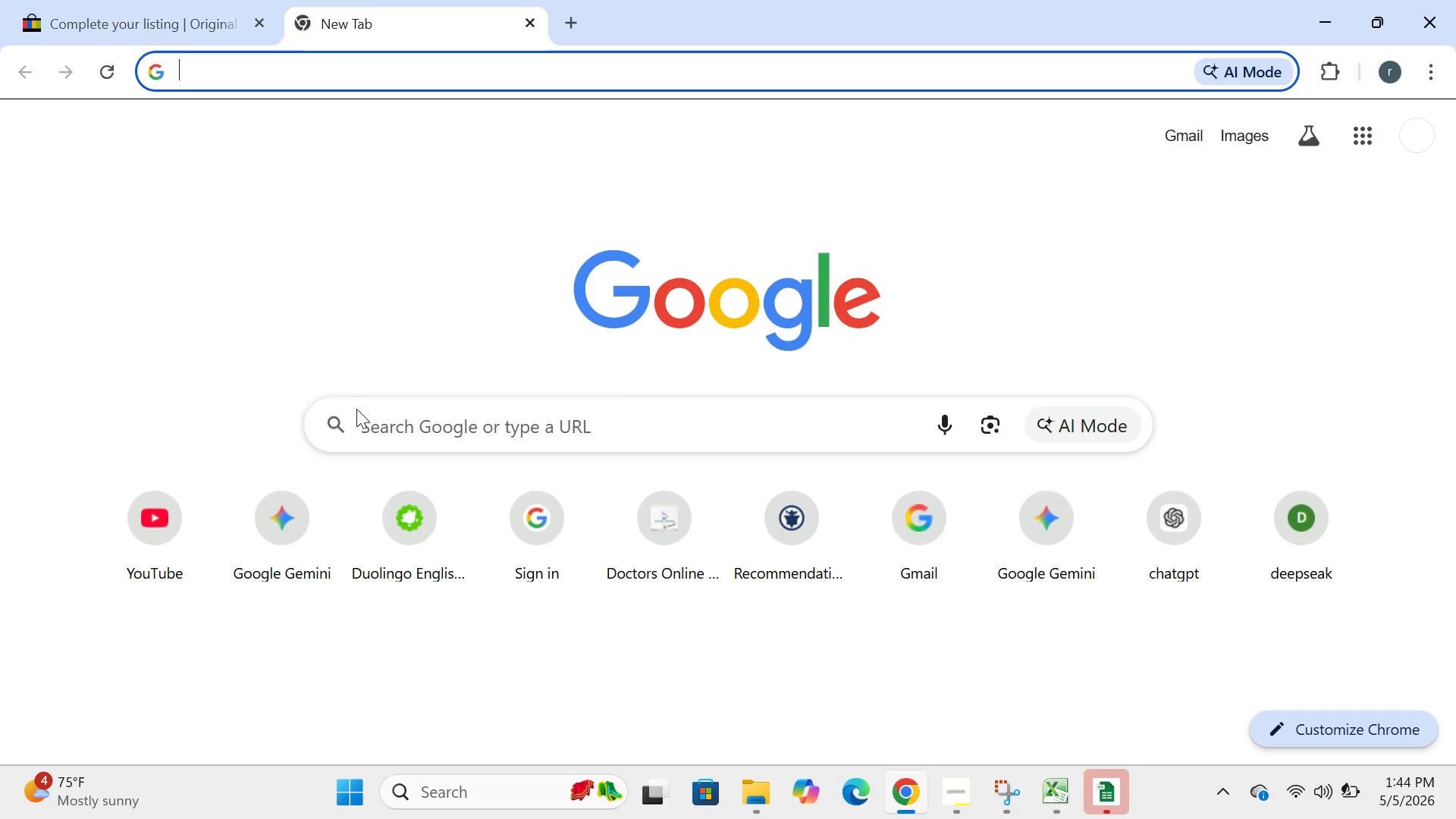 
left_click([357, 413])
 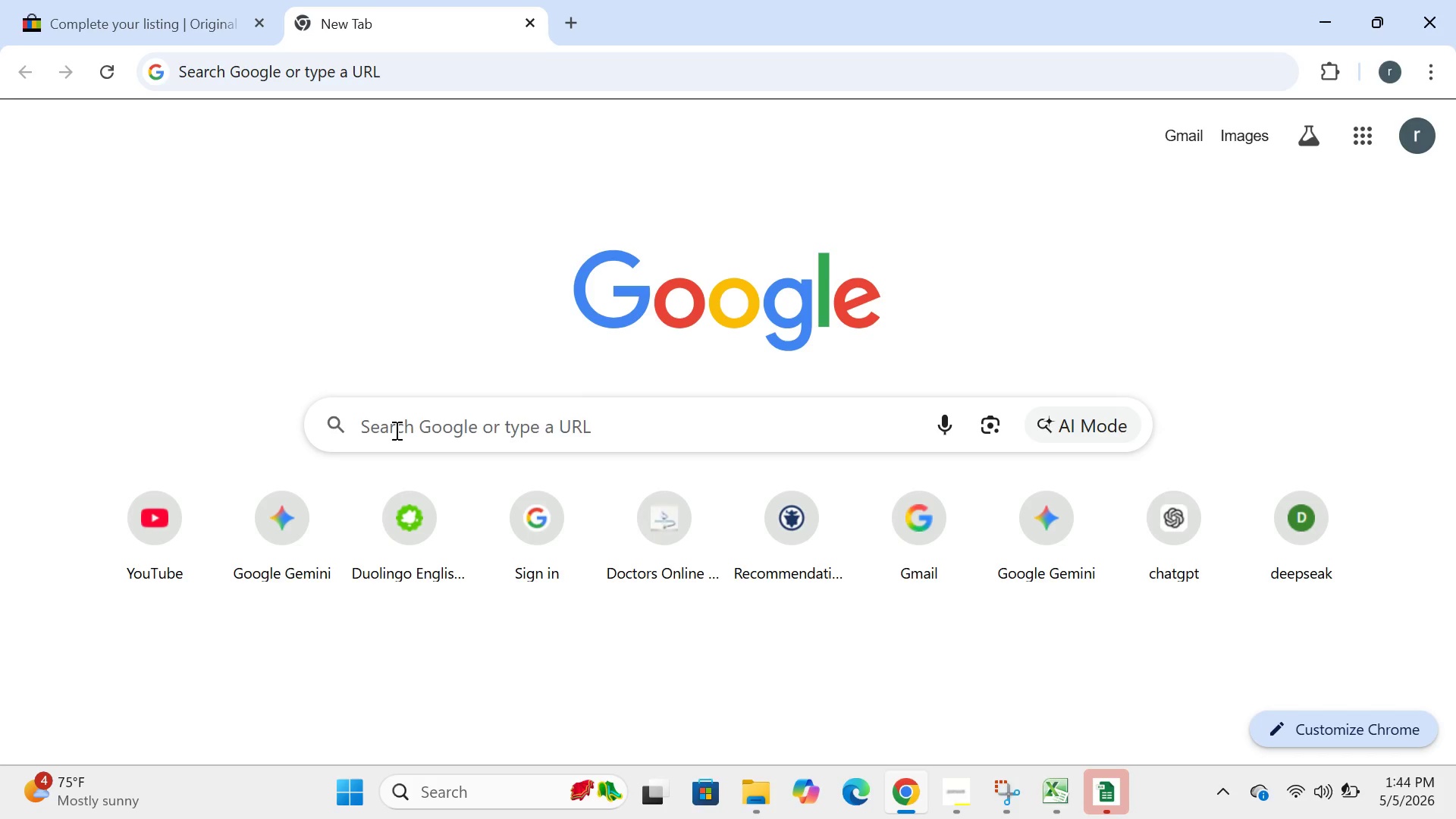 
left_click([395, 430])
 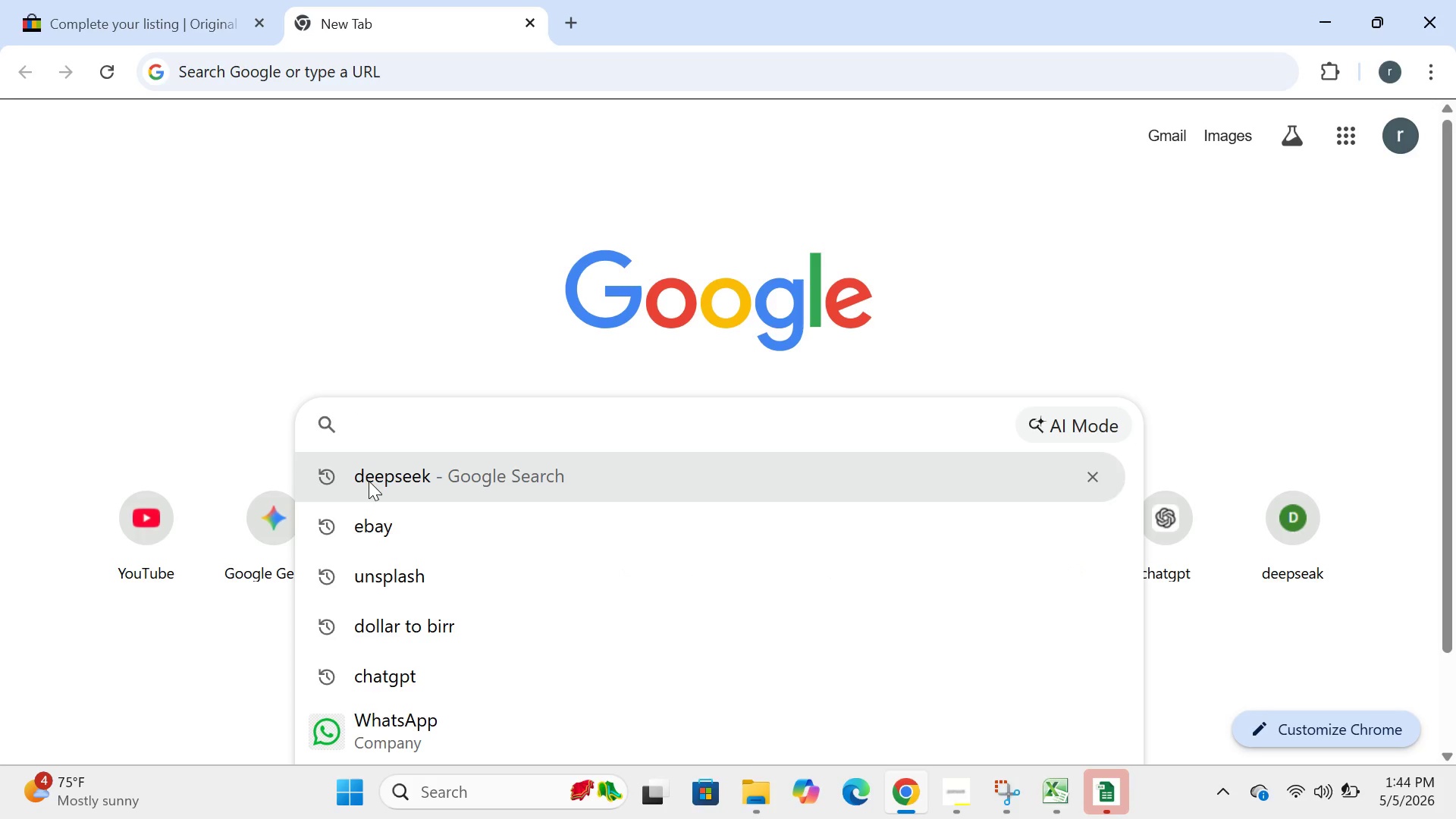 
left_click([369, 481])
 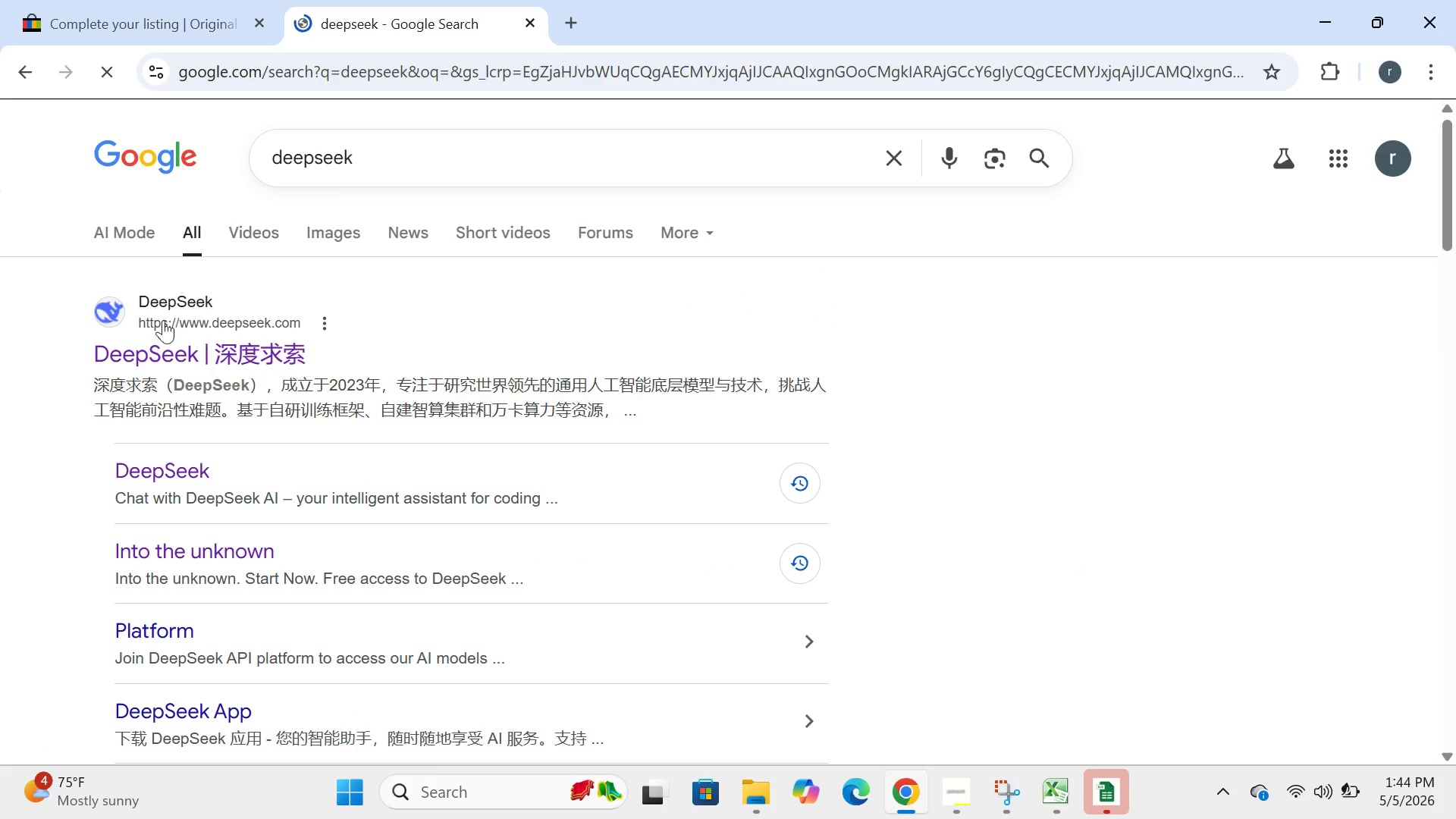 
left_click_drag(start_coordinate=[151, 337], to_coordinate=[164, 470])
 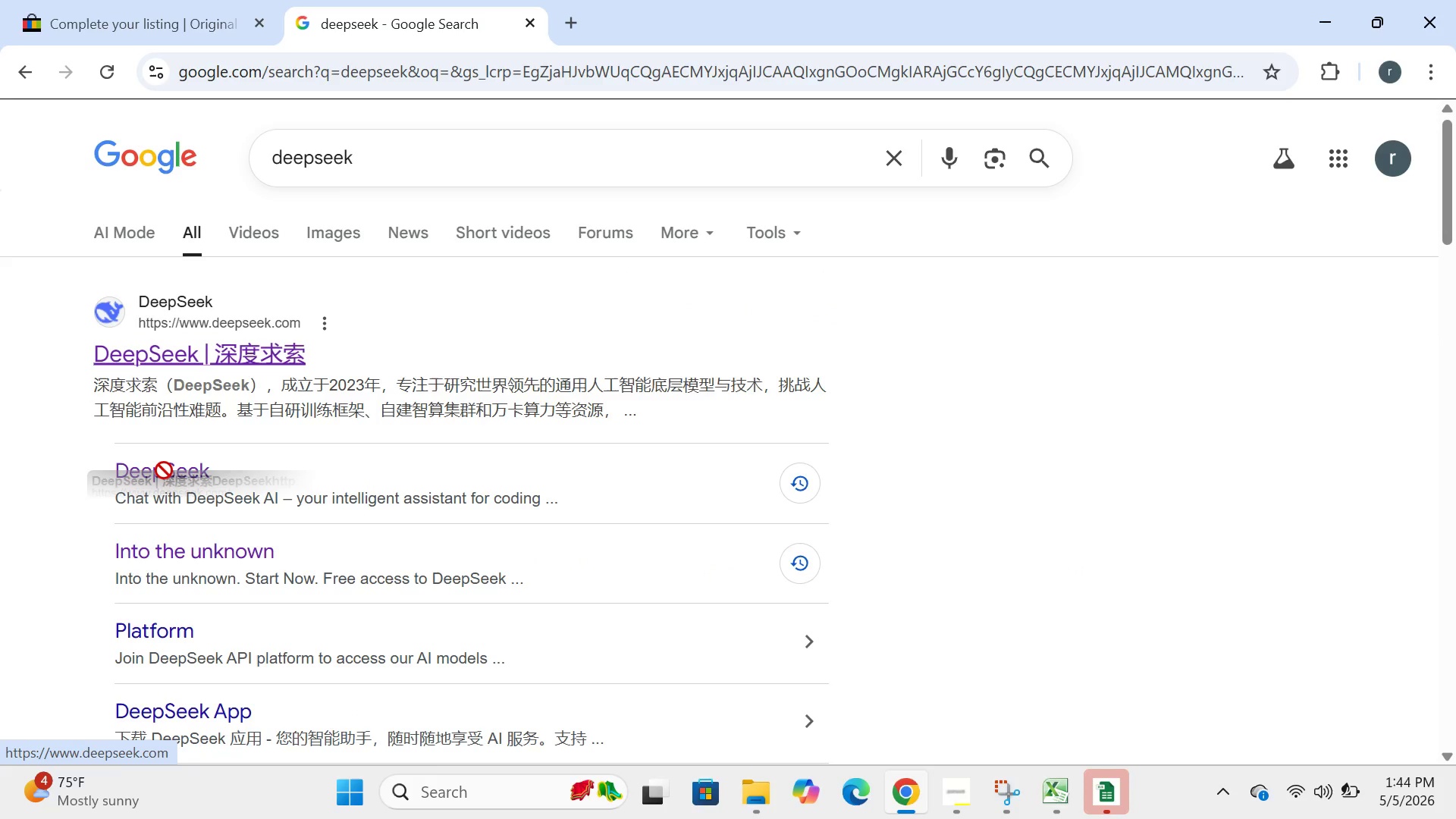 
left_click([164, 470])
 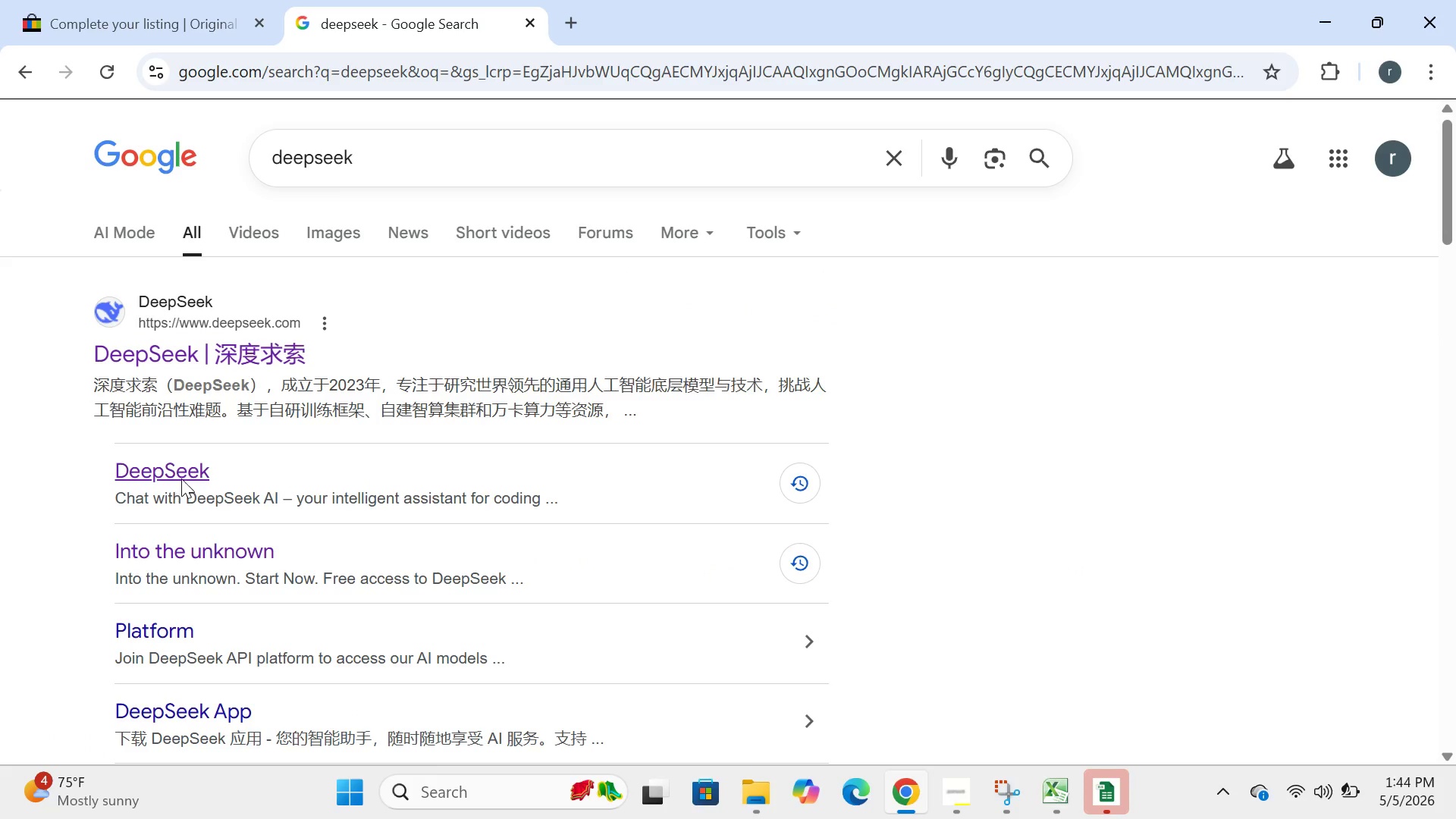 
left_click([181, 479])
 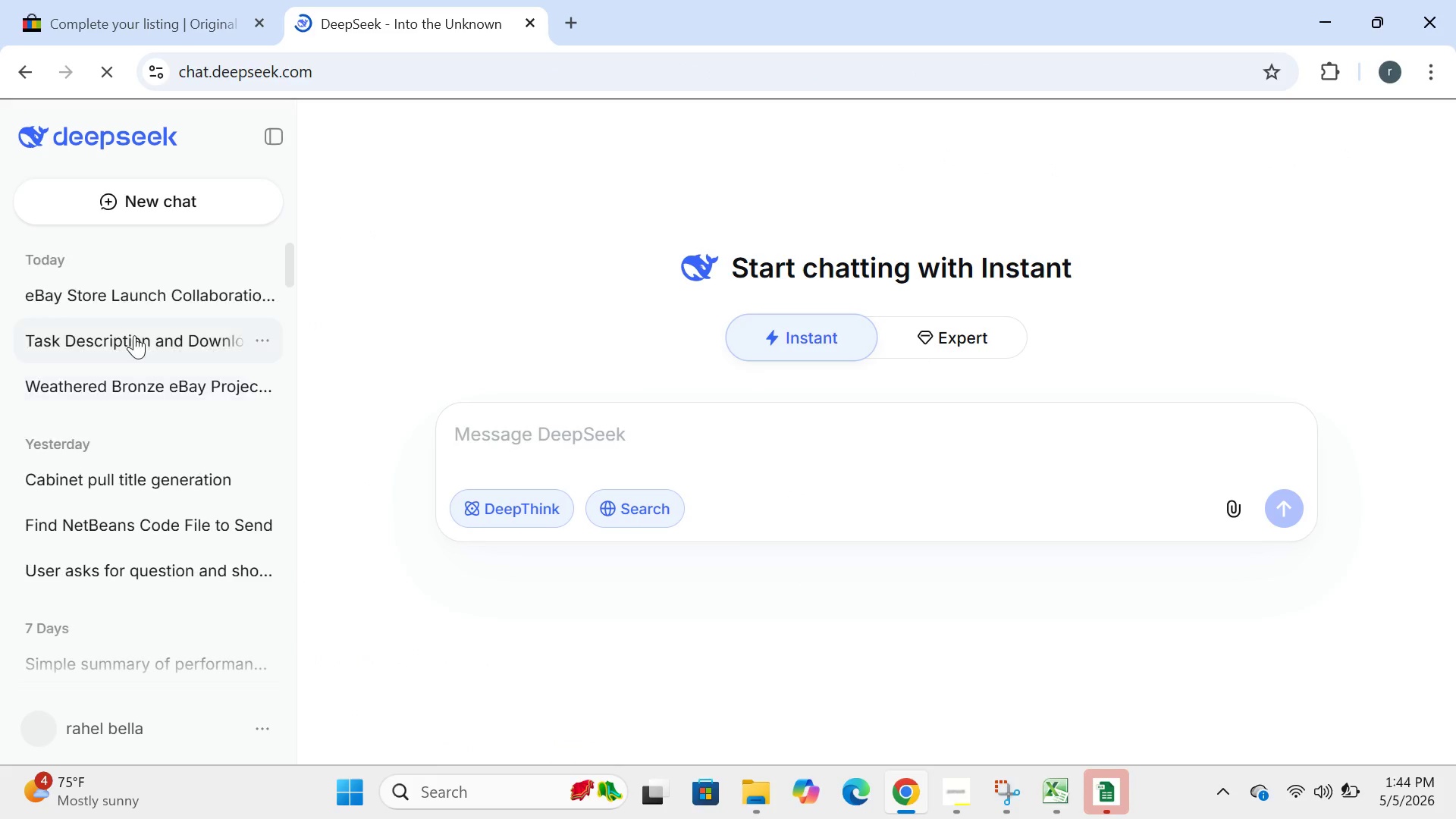 
left_click([175, 278])
 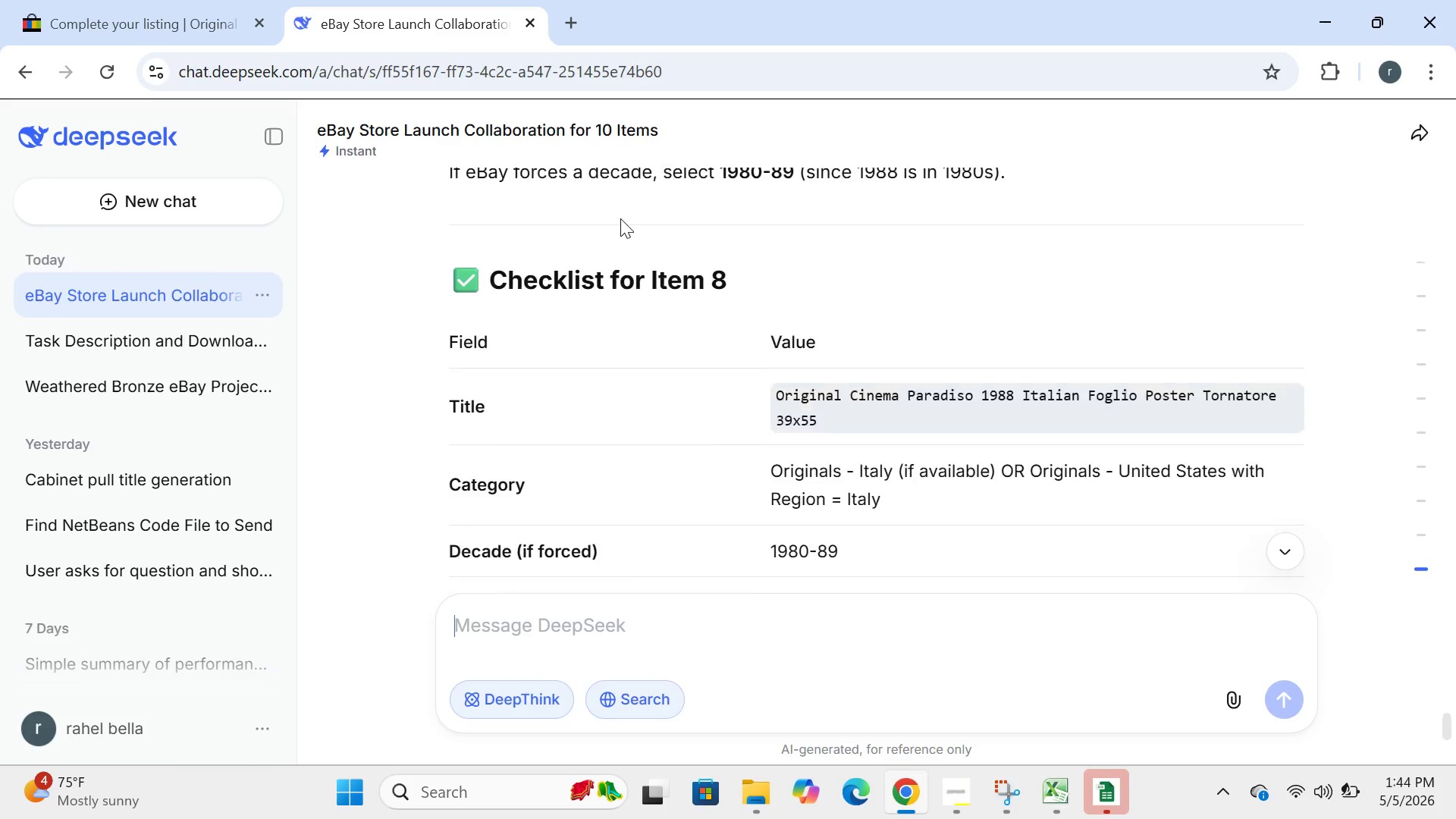 
wait(8.16)
 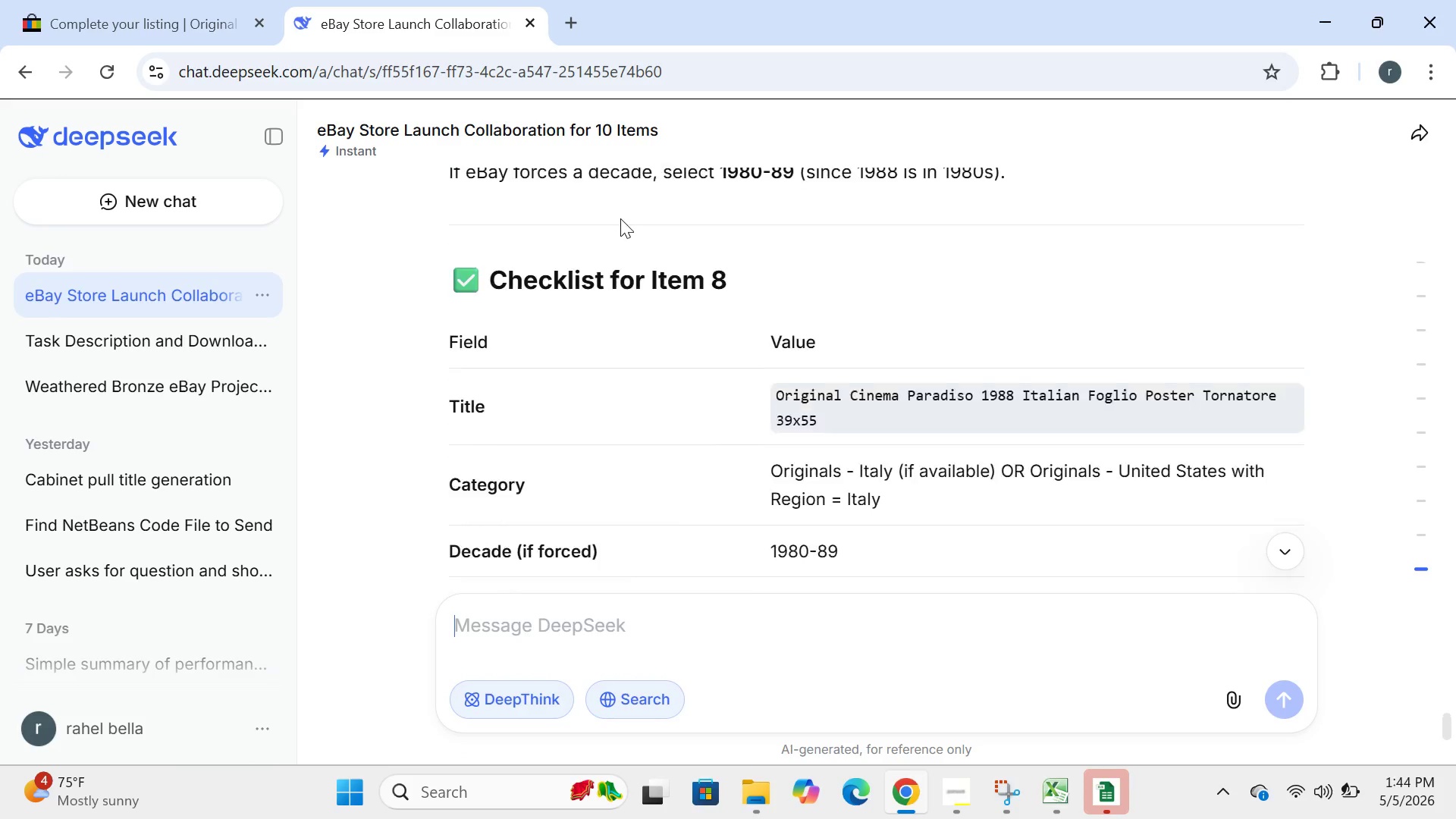 
left_click([1117, 202])
 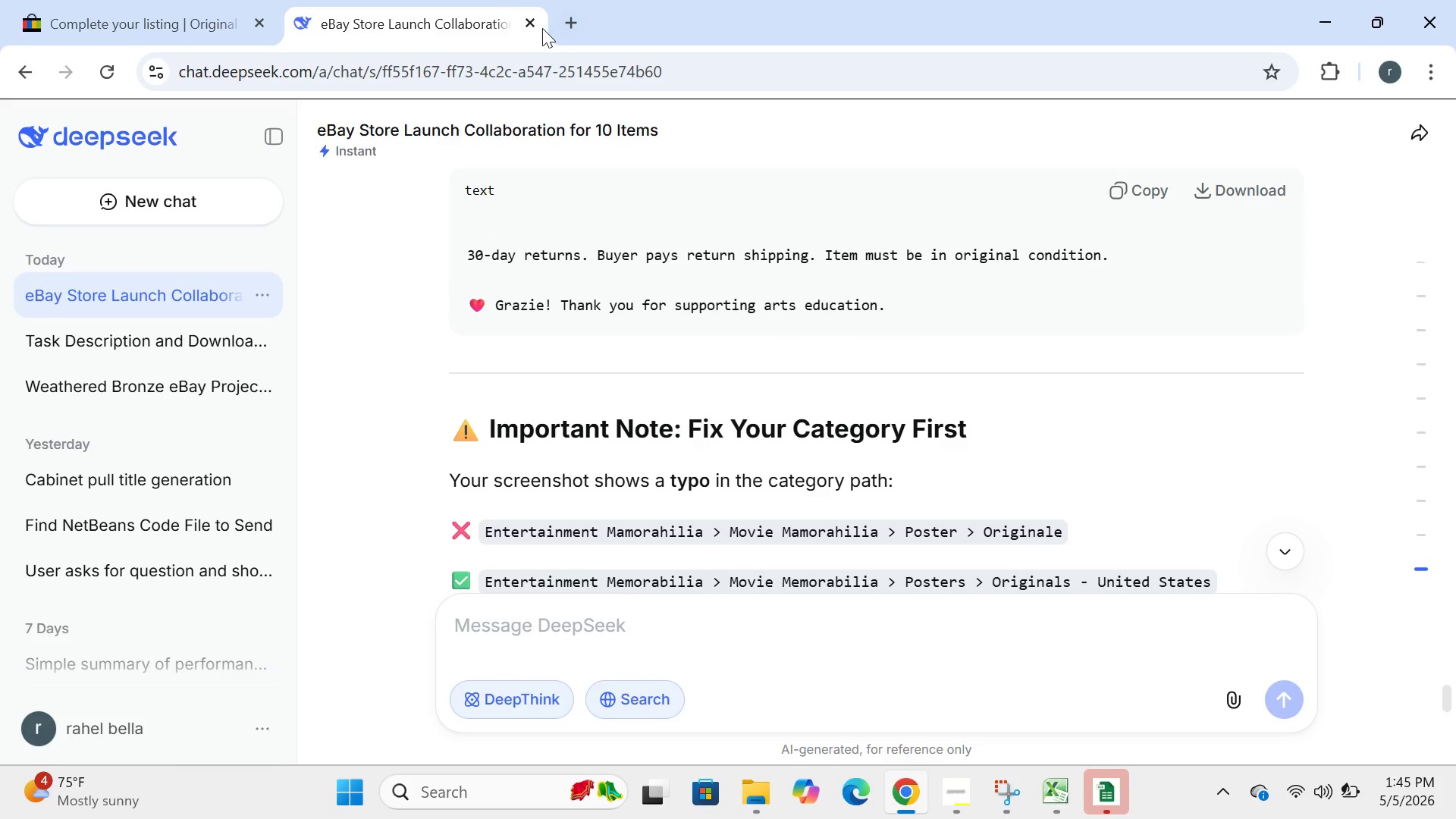 
left_click([532, 24])
 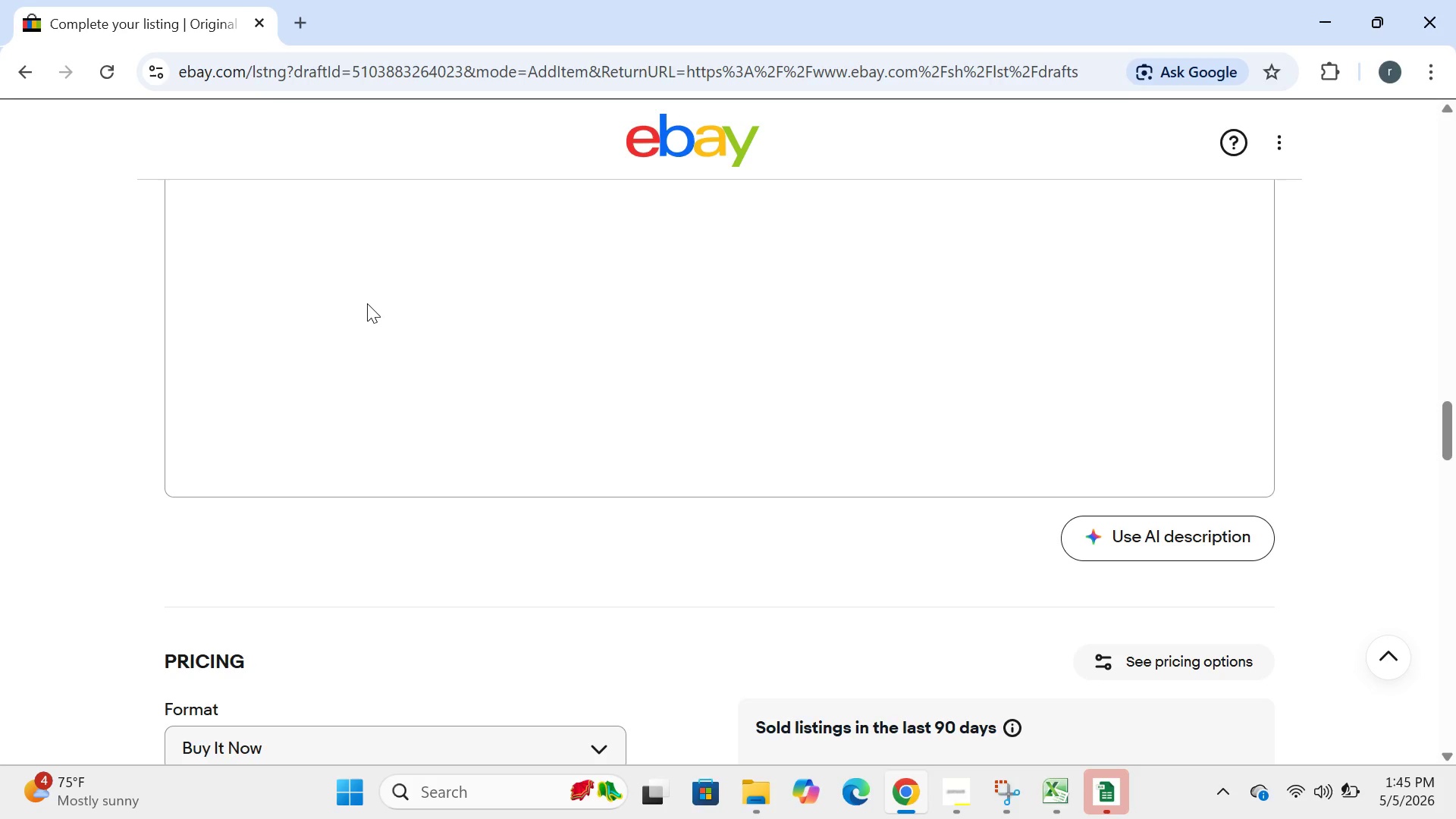 
key(Control+V)
 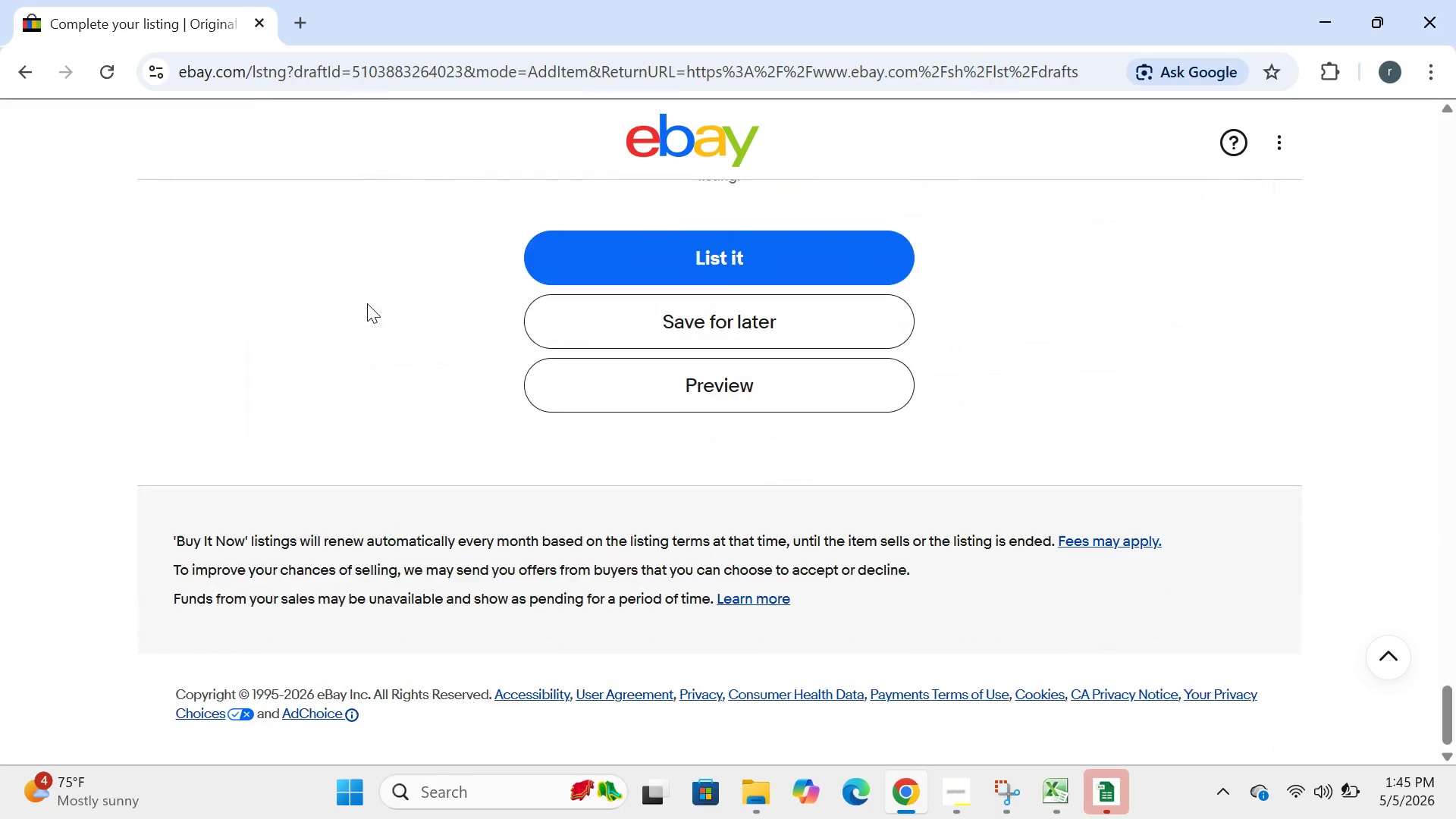 
left_click([617, 329])
 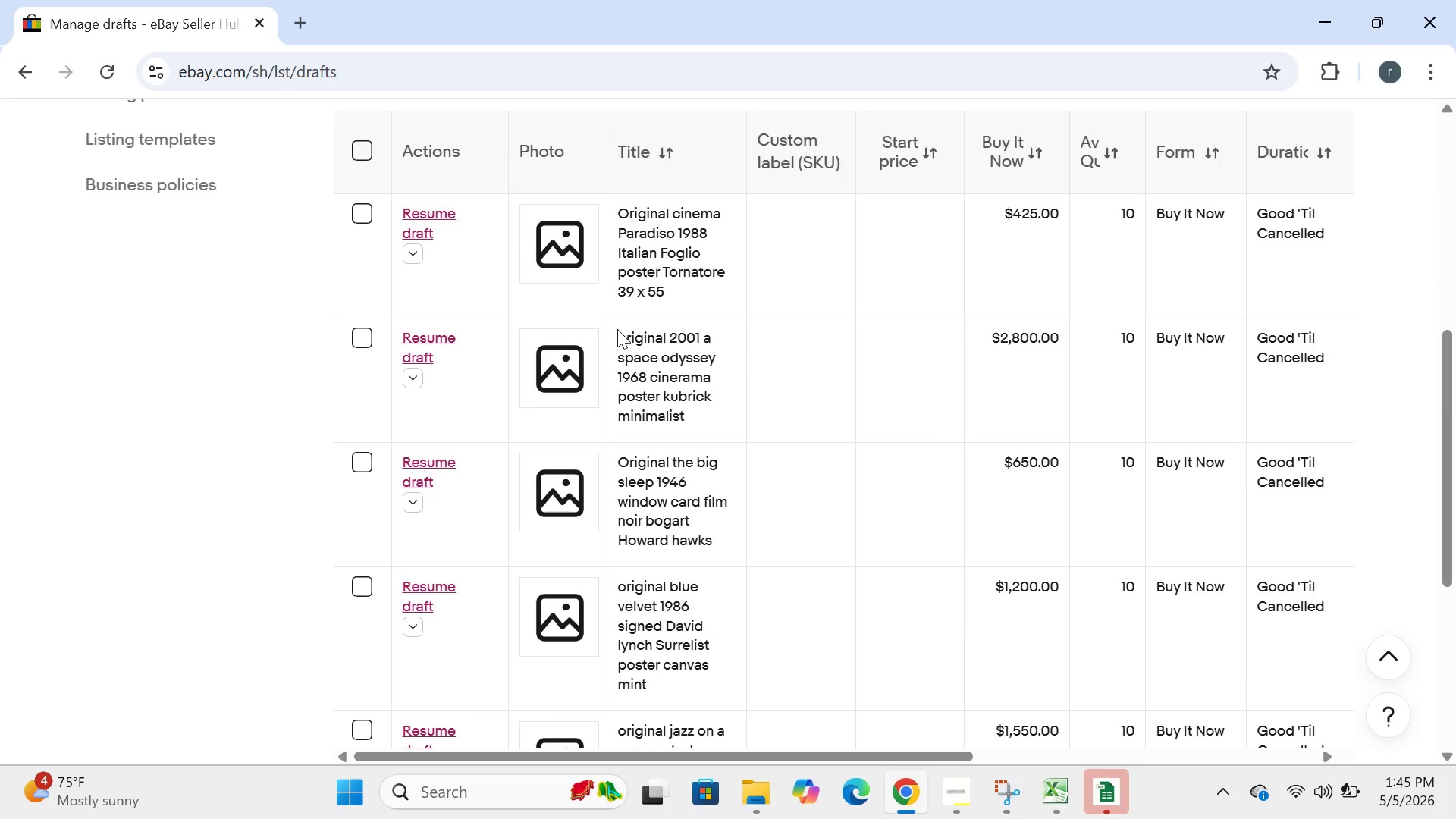 
wait(19.55)
 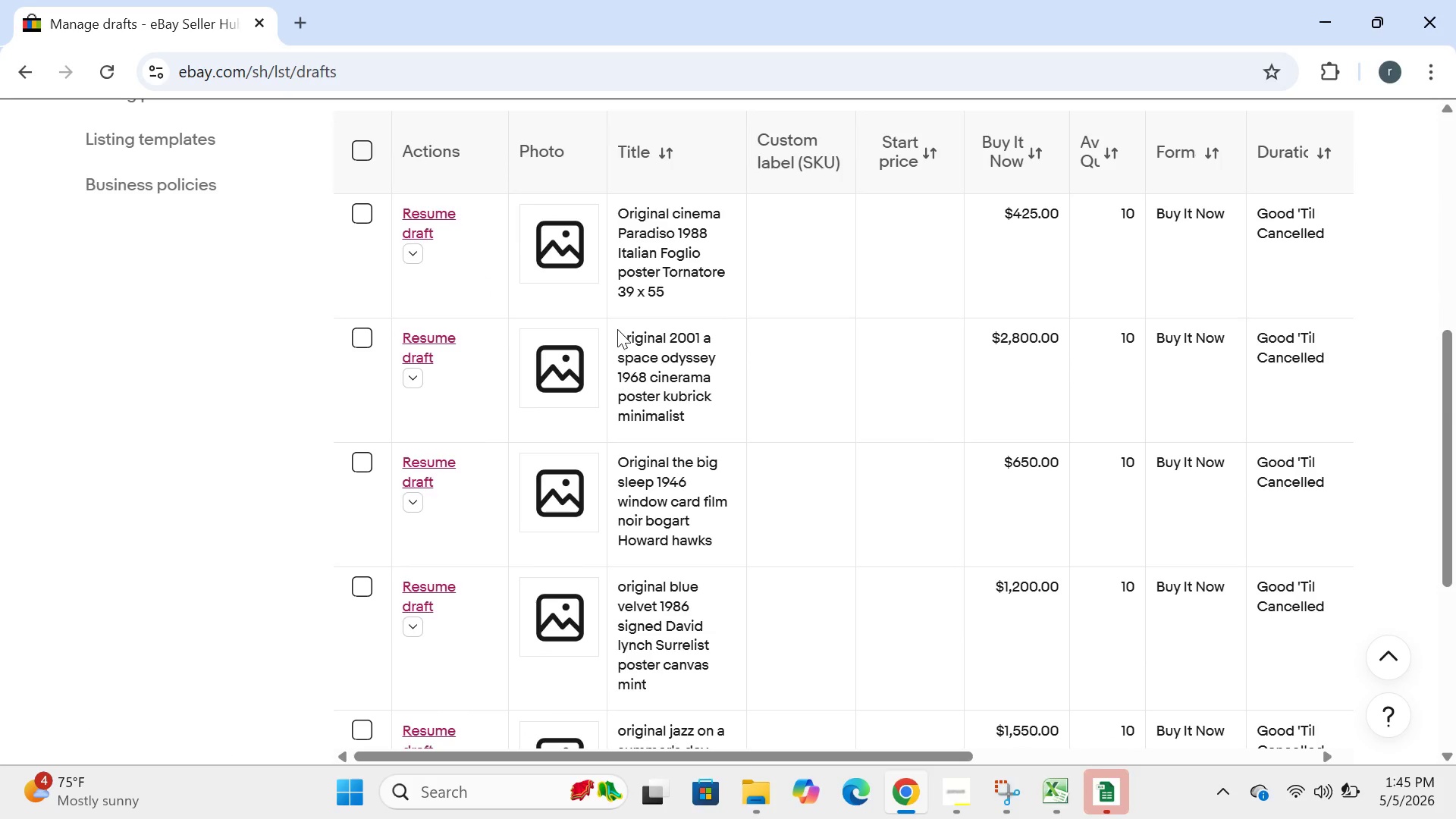 
left_click([416, 336])
 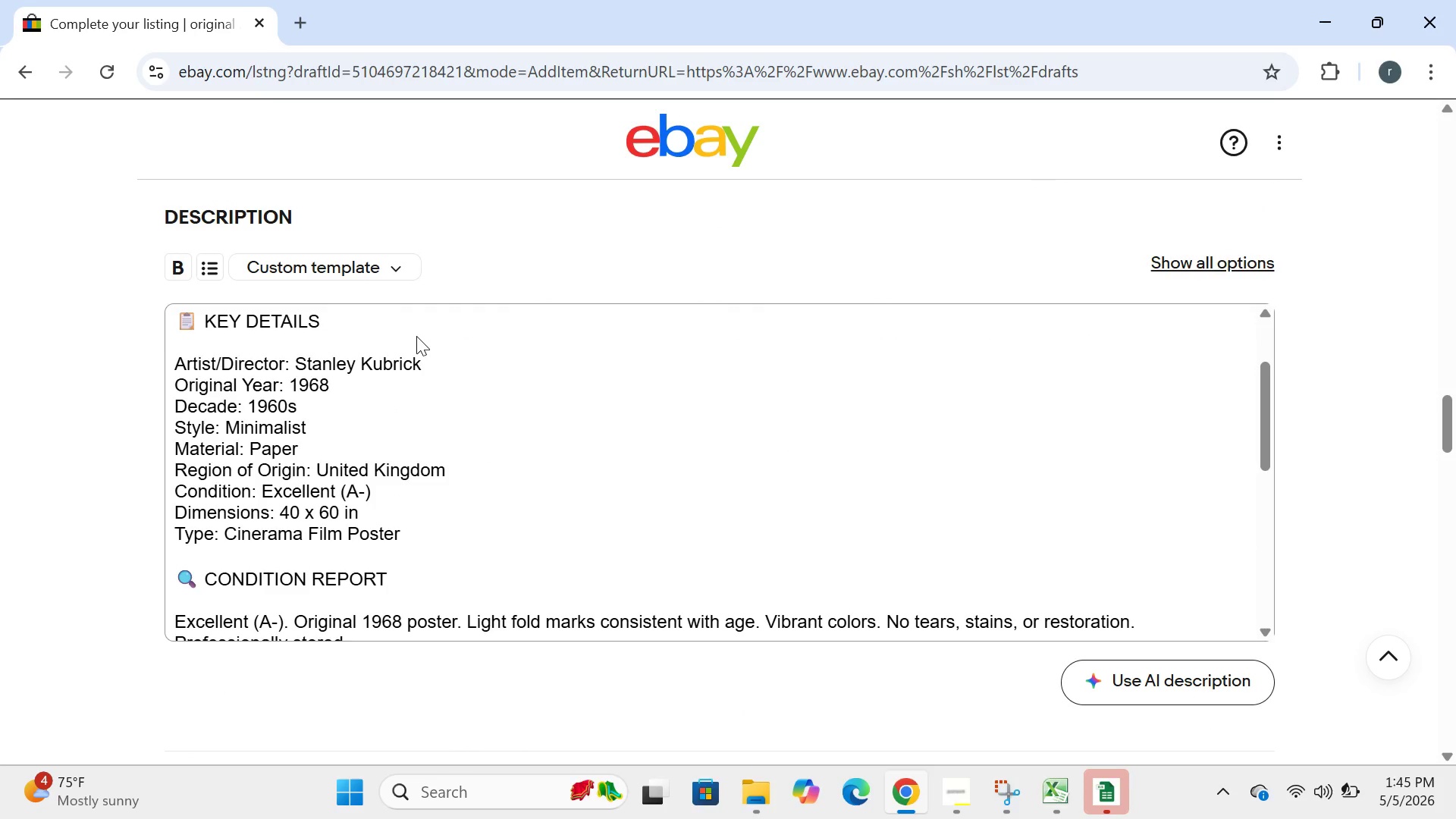 
wait(32.95)
 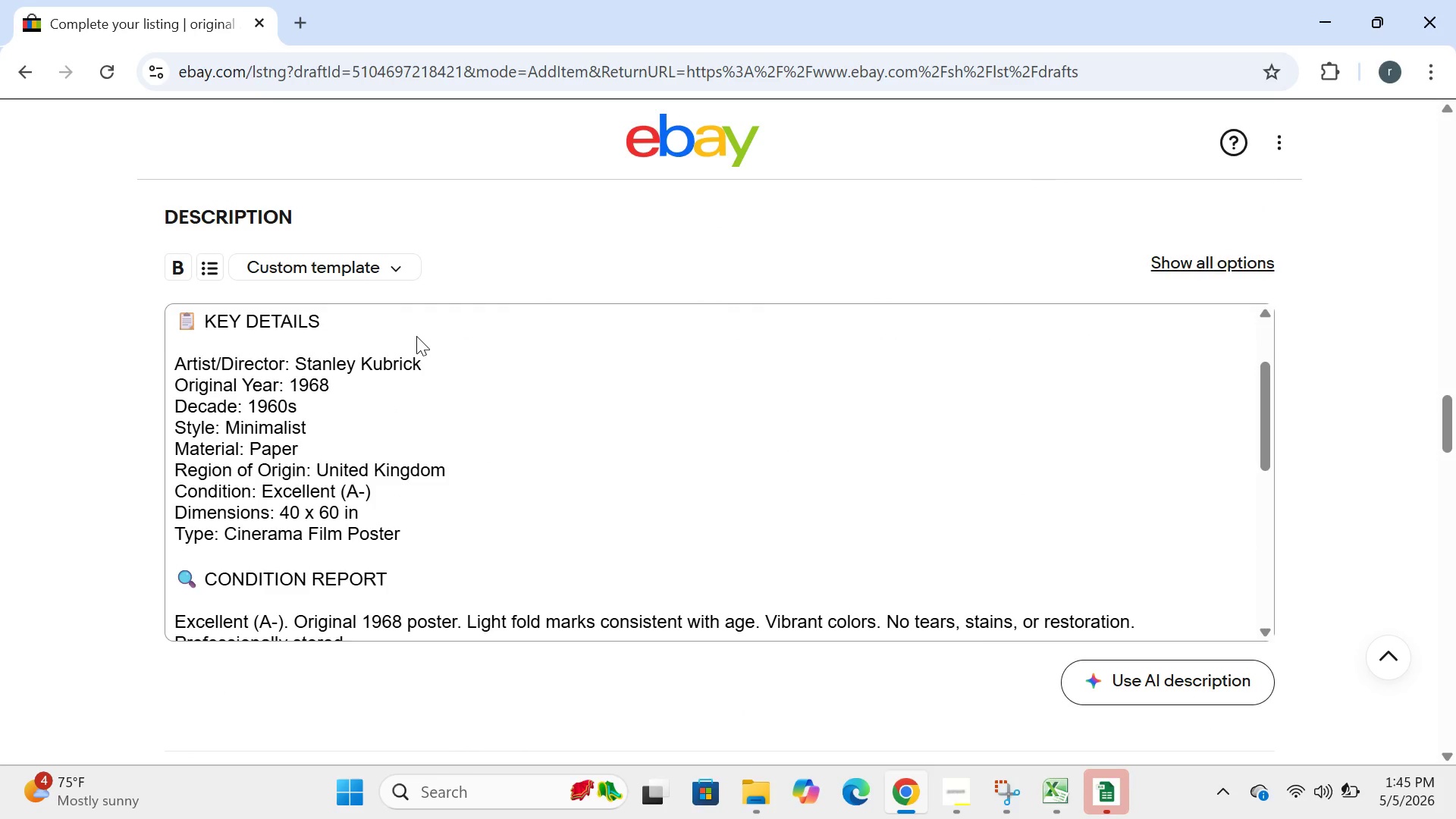 
left_click([678, 433])
 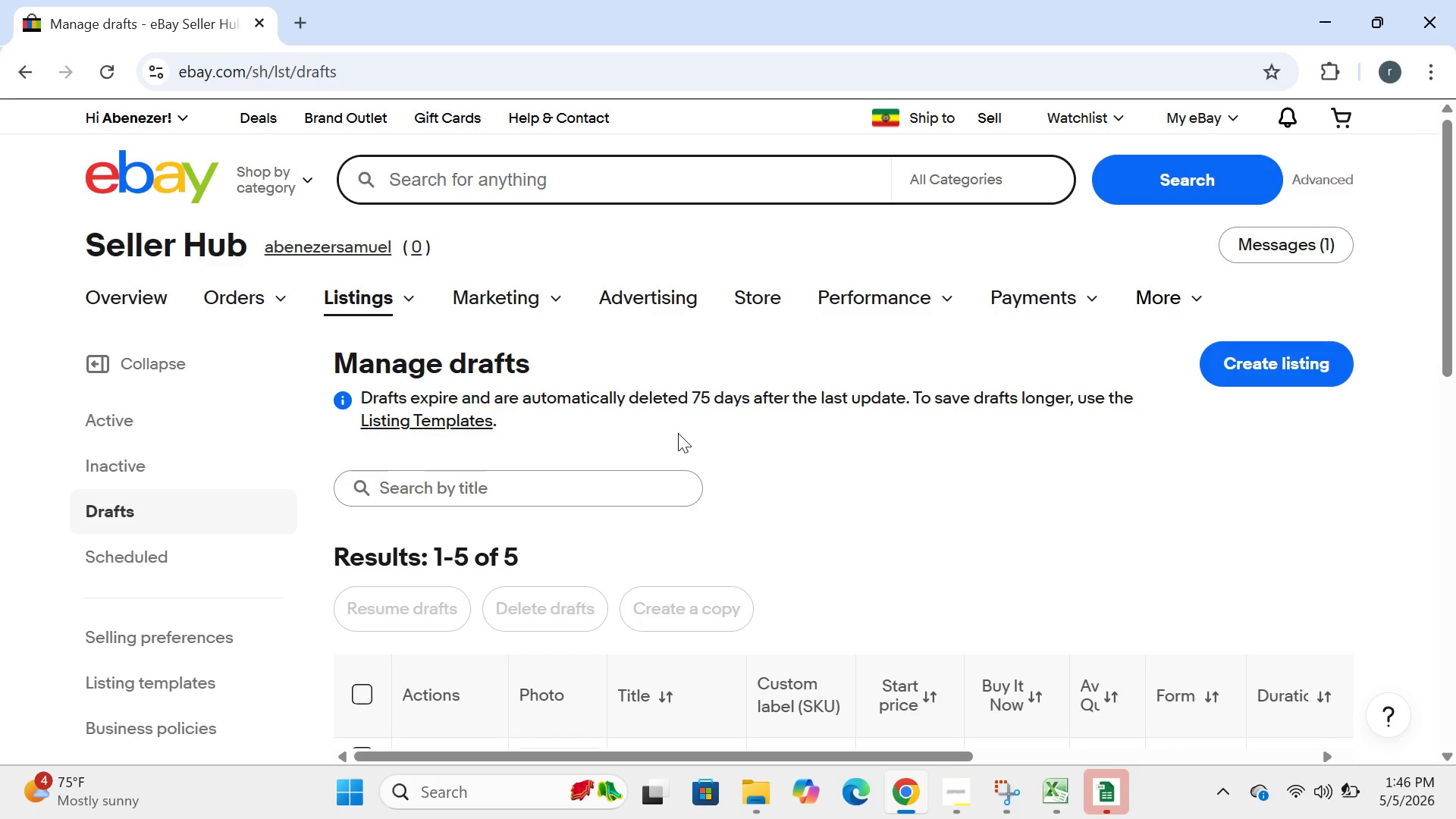 
wait(55.77)
 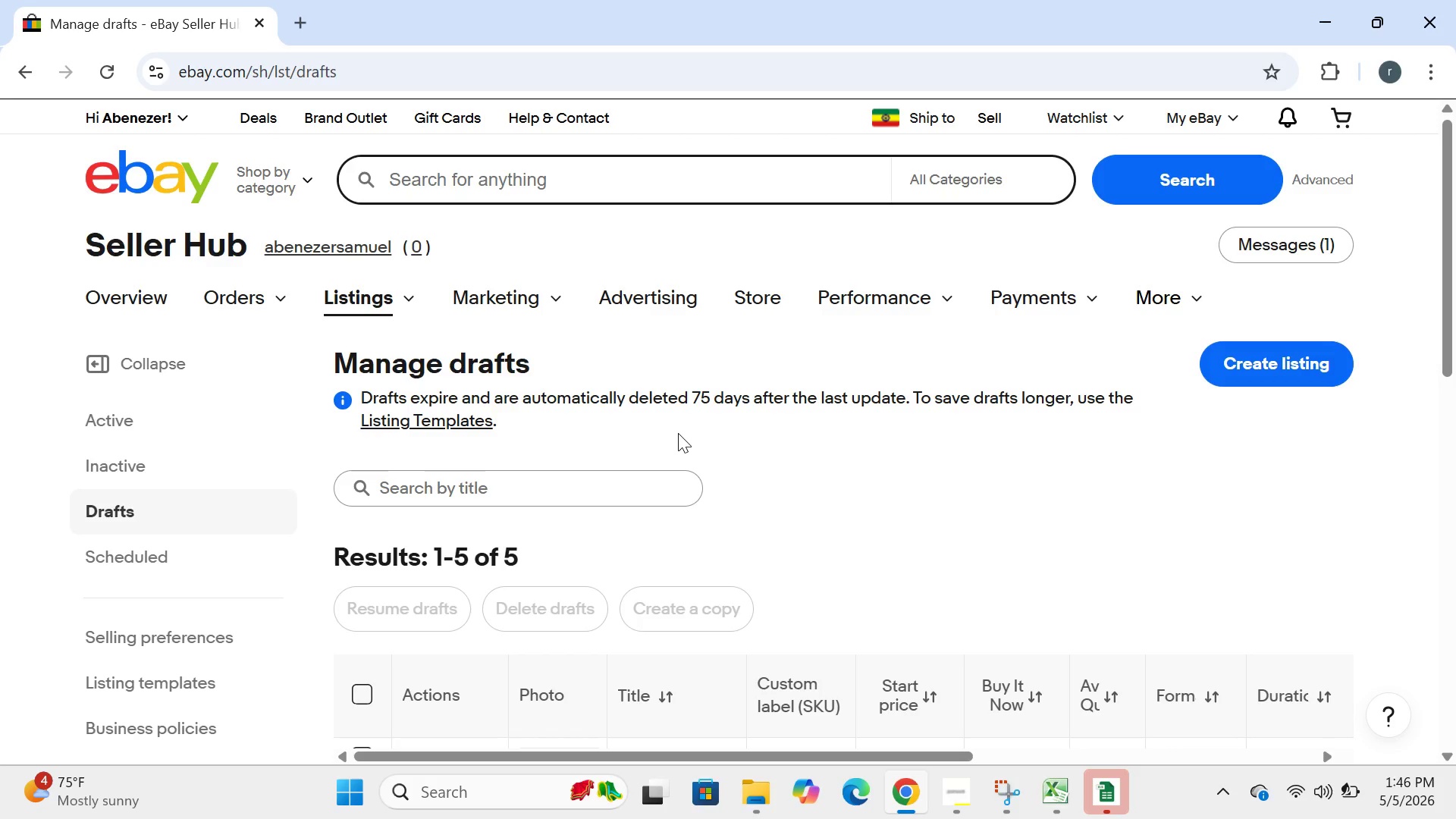 
right_click([678, 433])
 